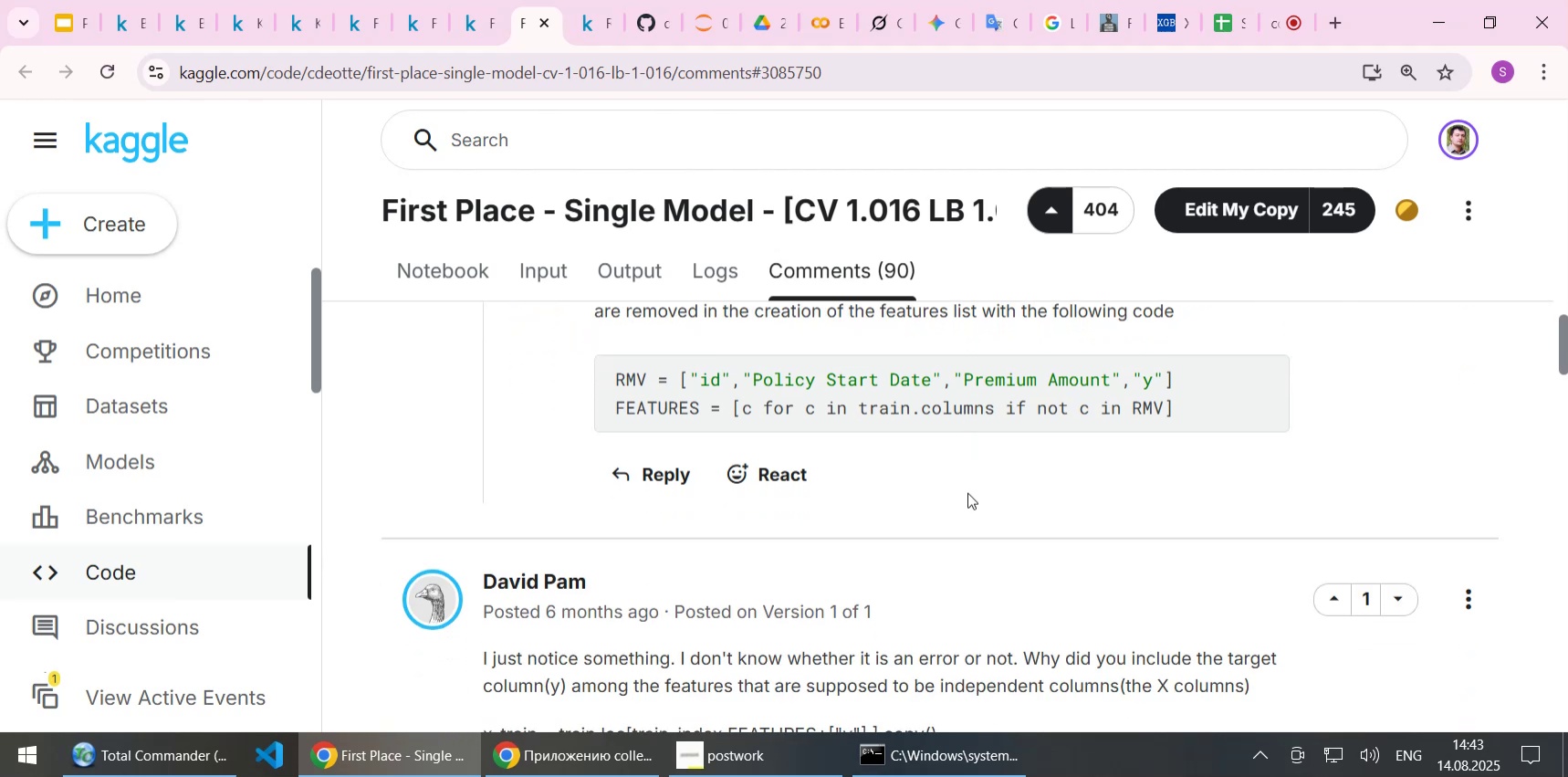 
key(ArrowDown)
 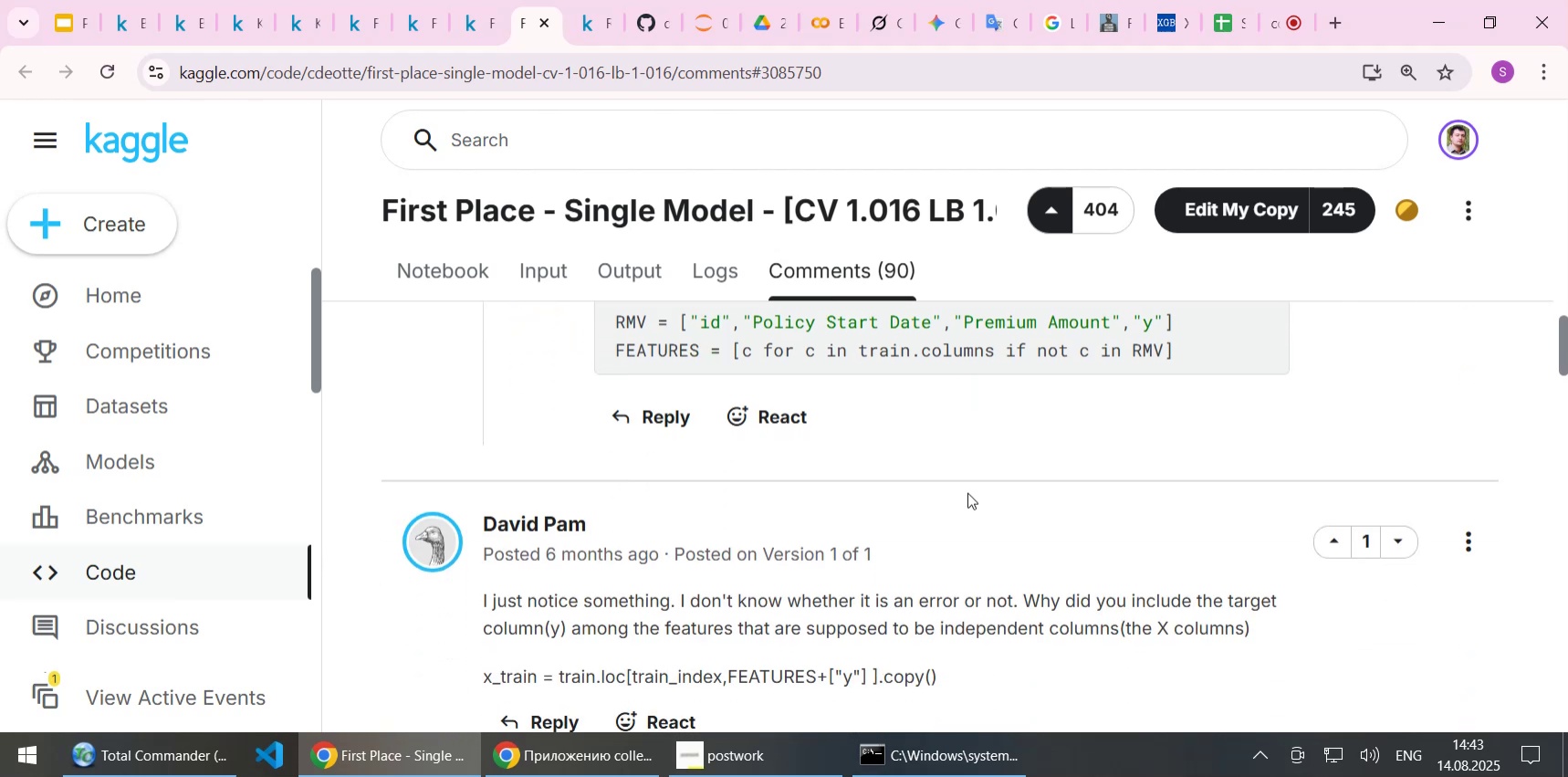 
key(ArrowDown)
 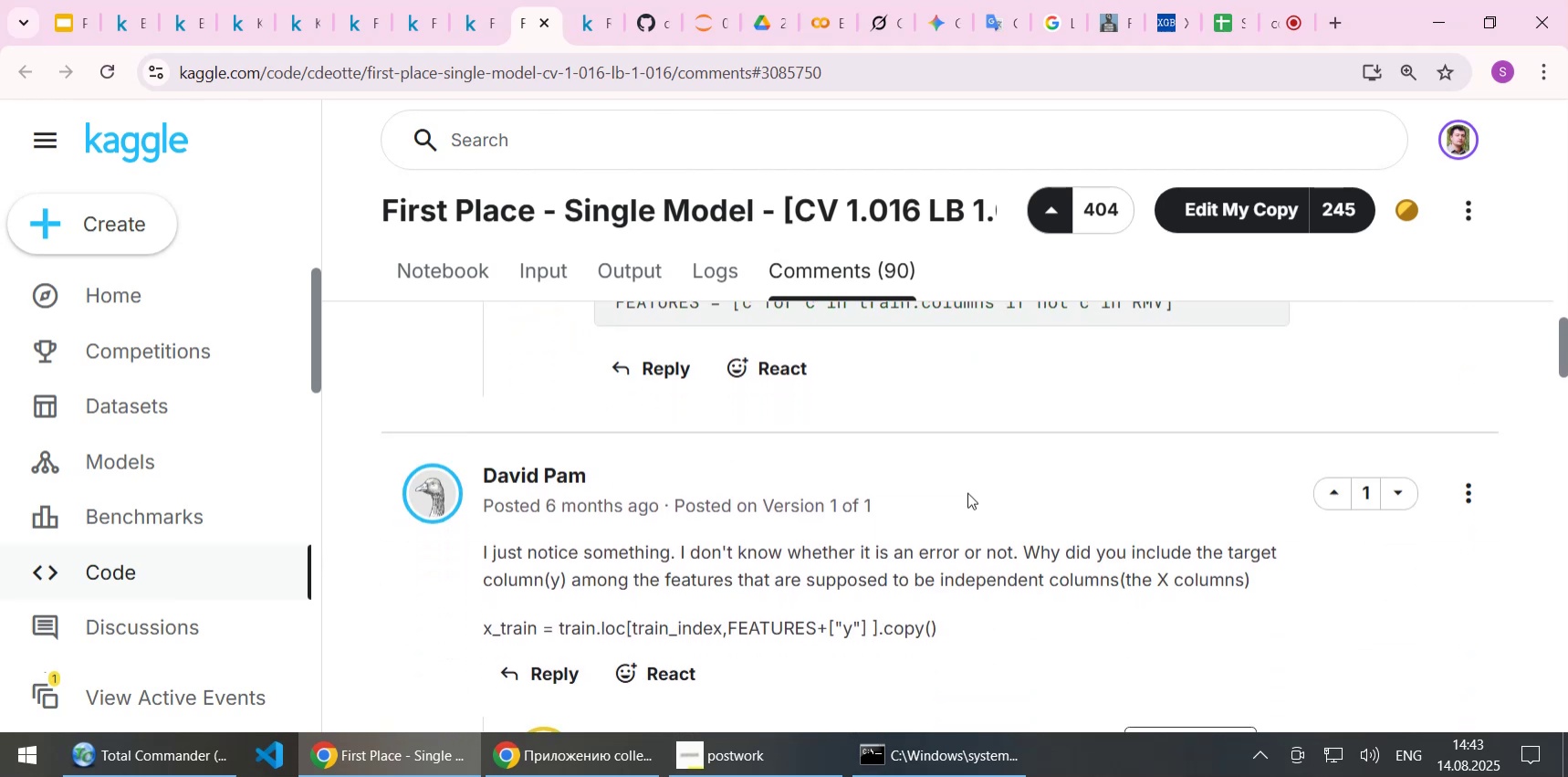 
key(ArrowDown)
 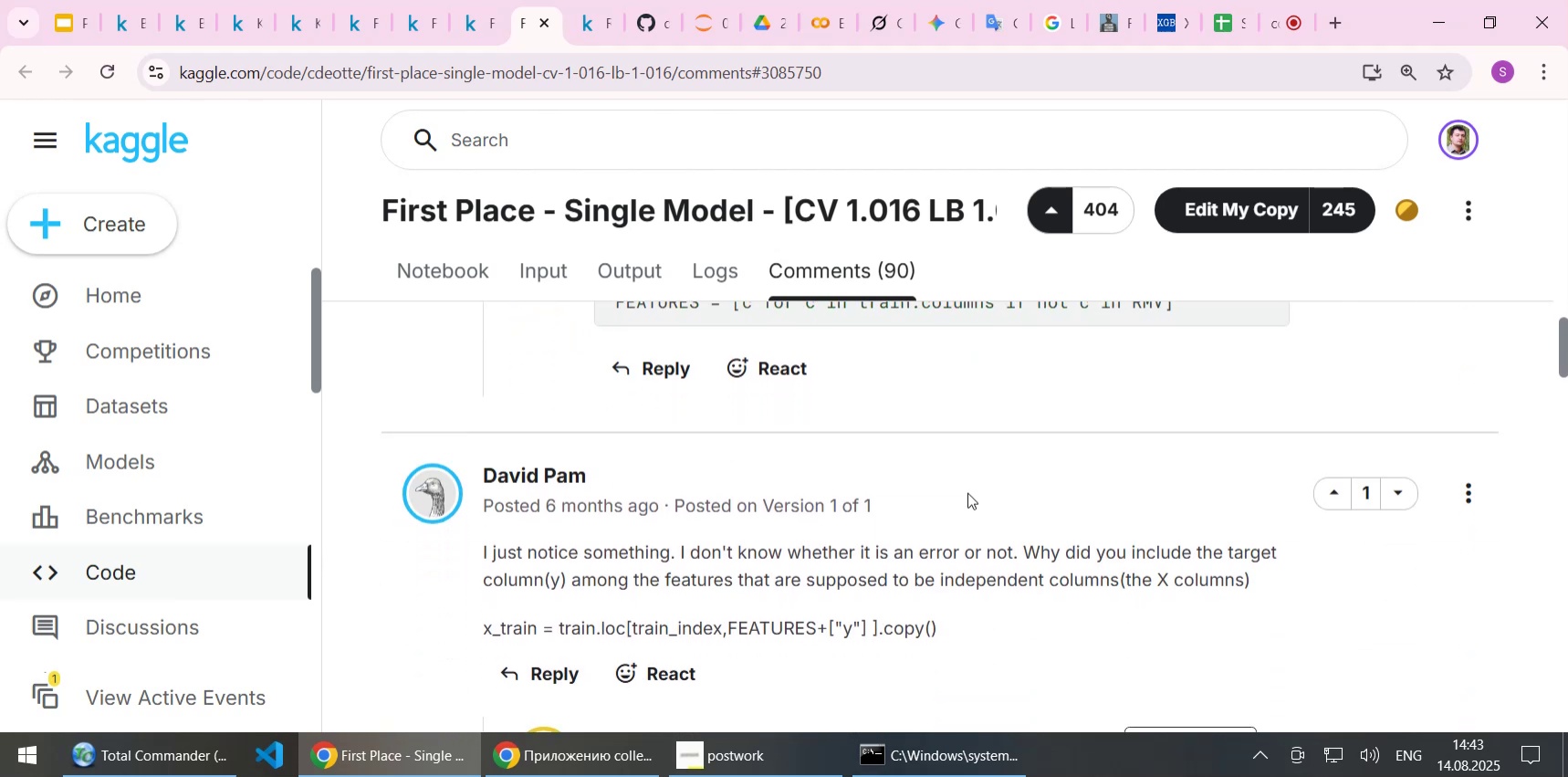 
key(ArrowDown)
 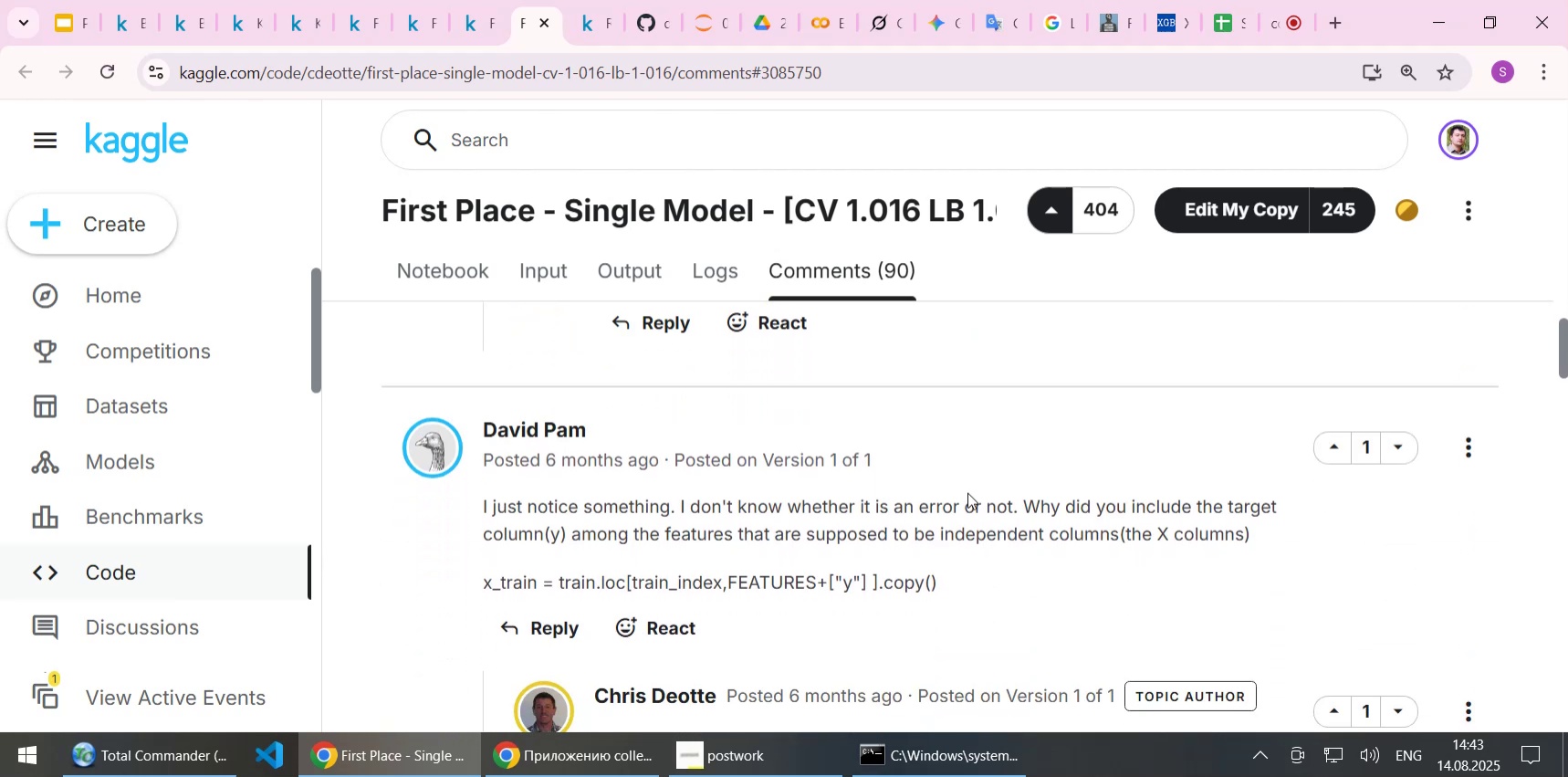 
key(ArrowDown)
 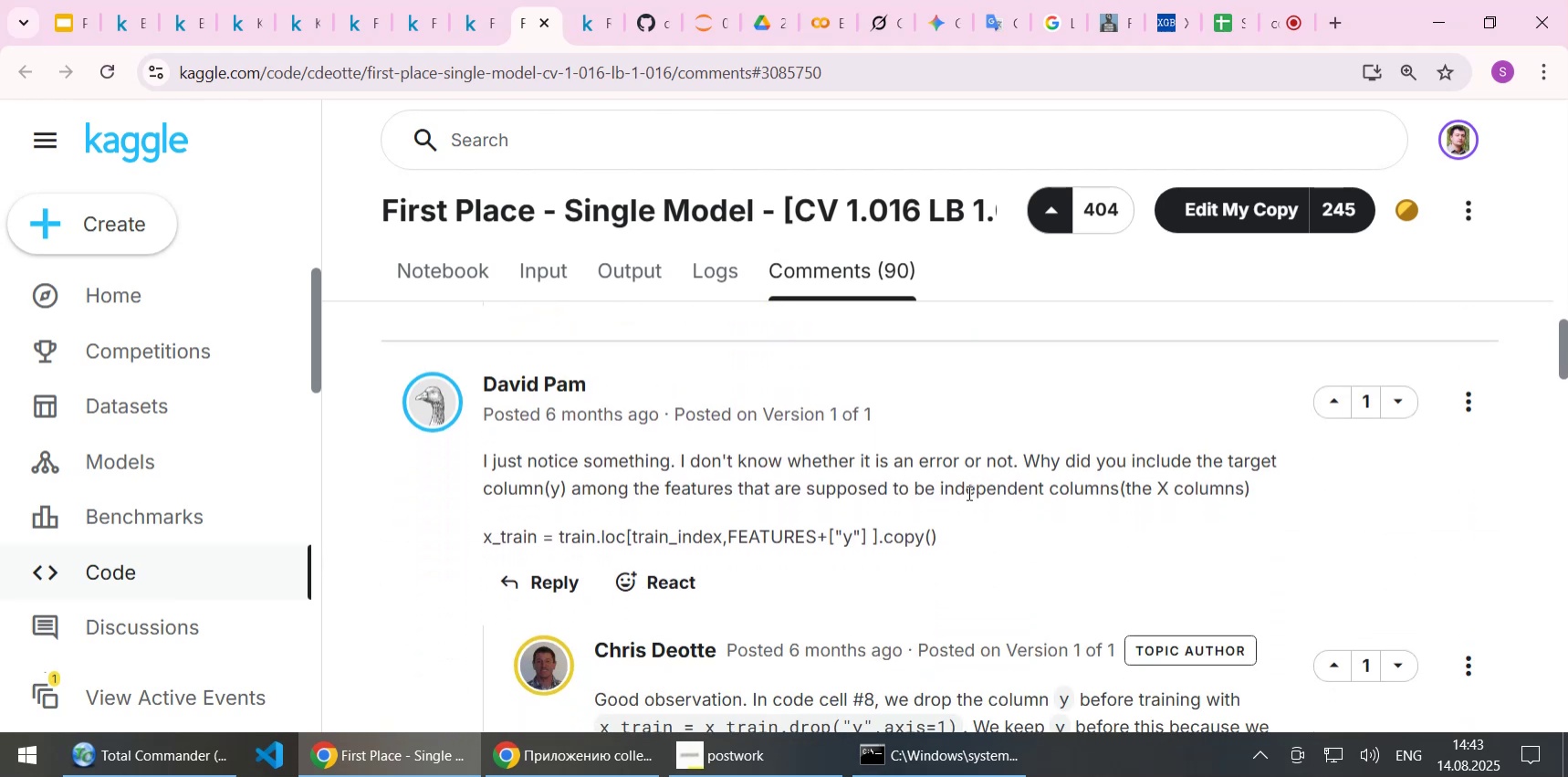 
key(ArrowDown)
 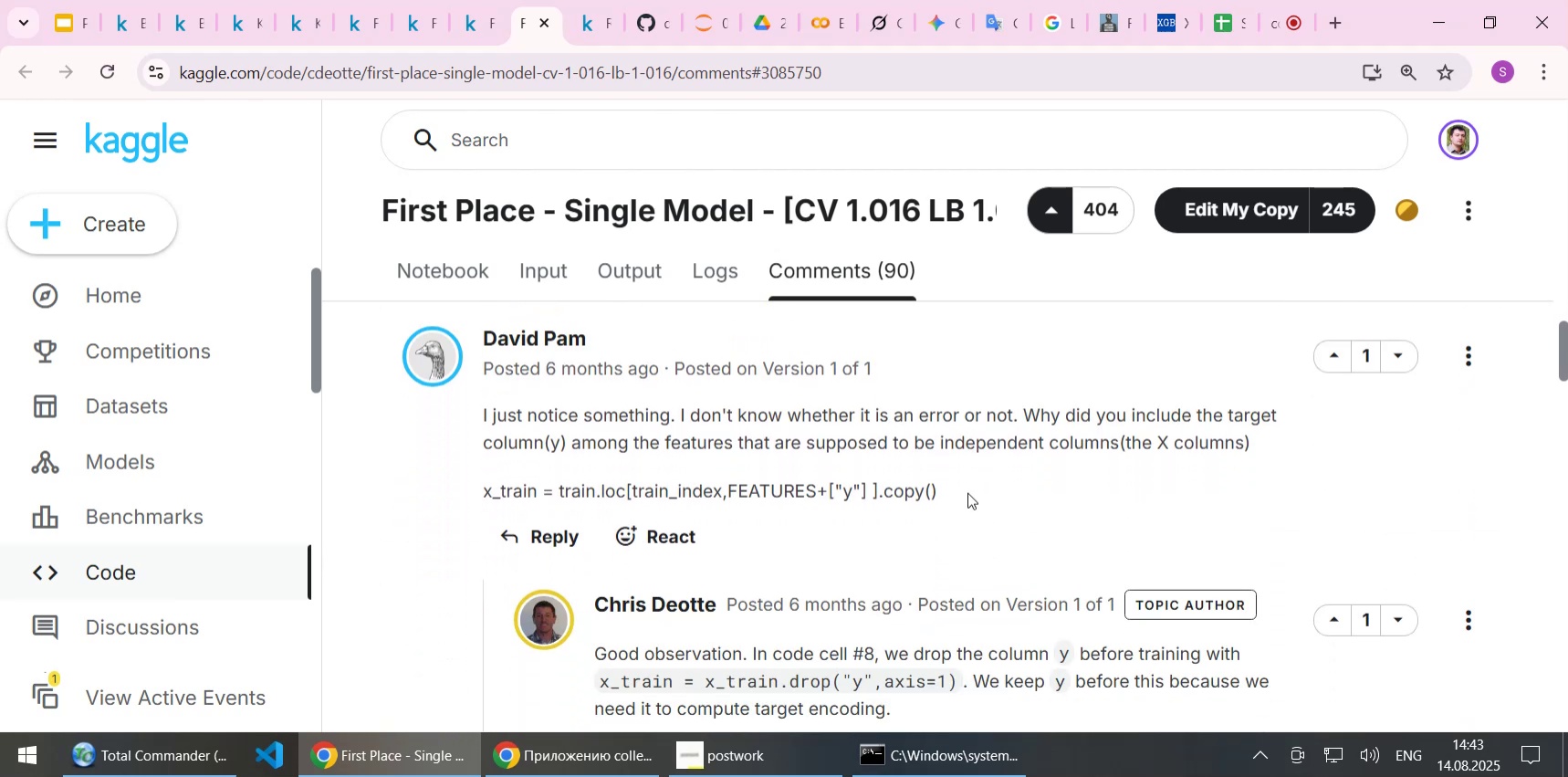 
key(ArrowDown)
 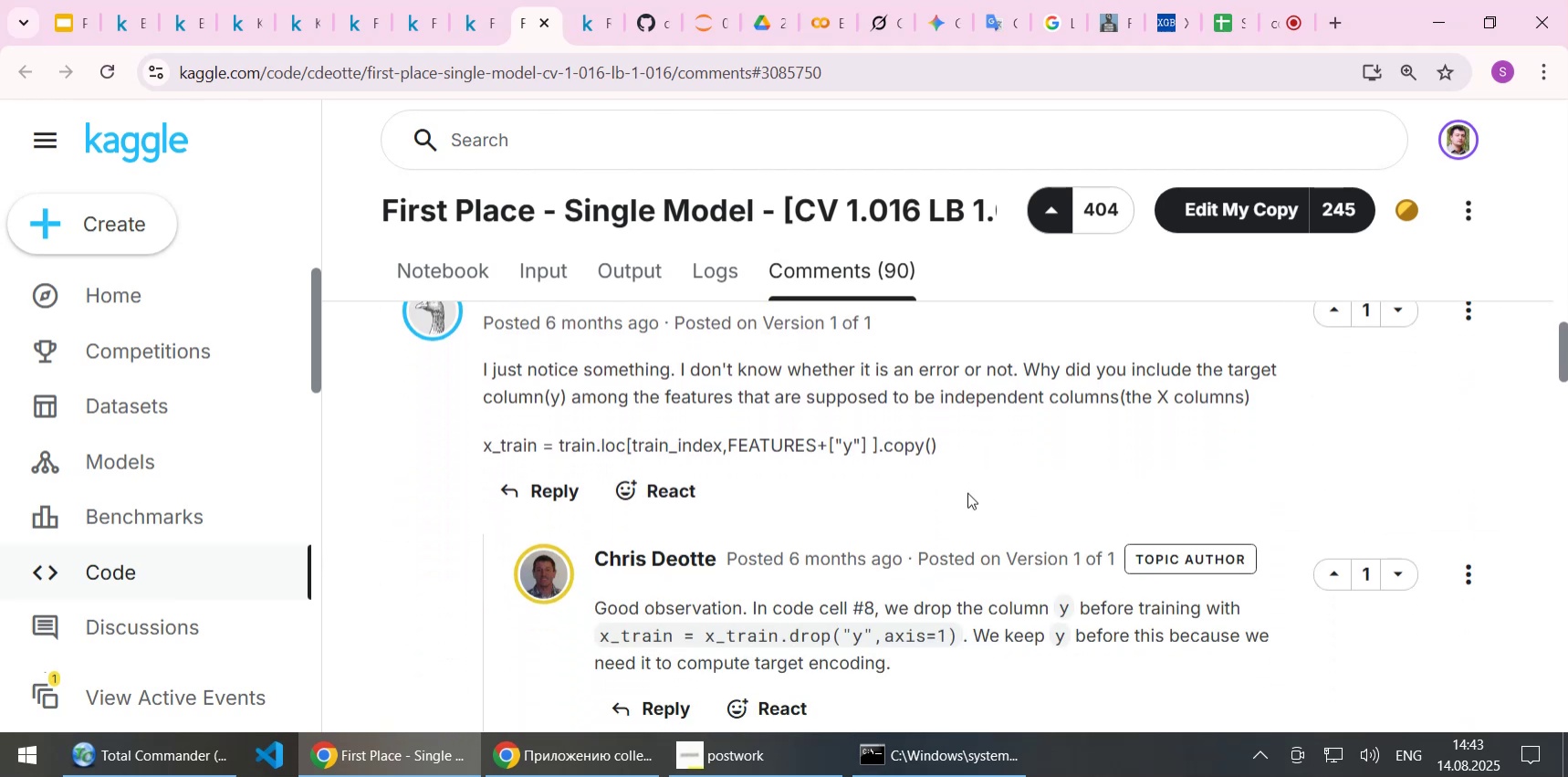 
key(ArrowDown)
 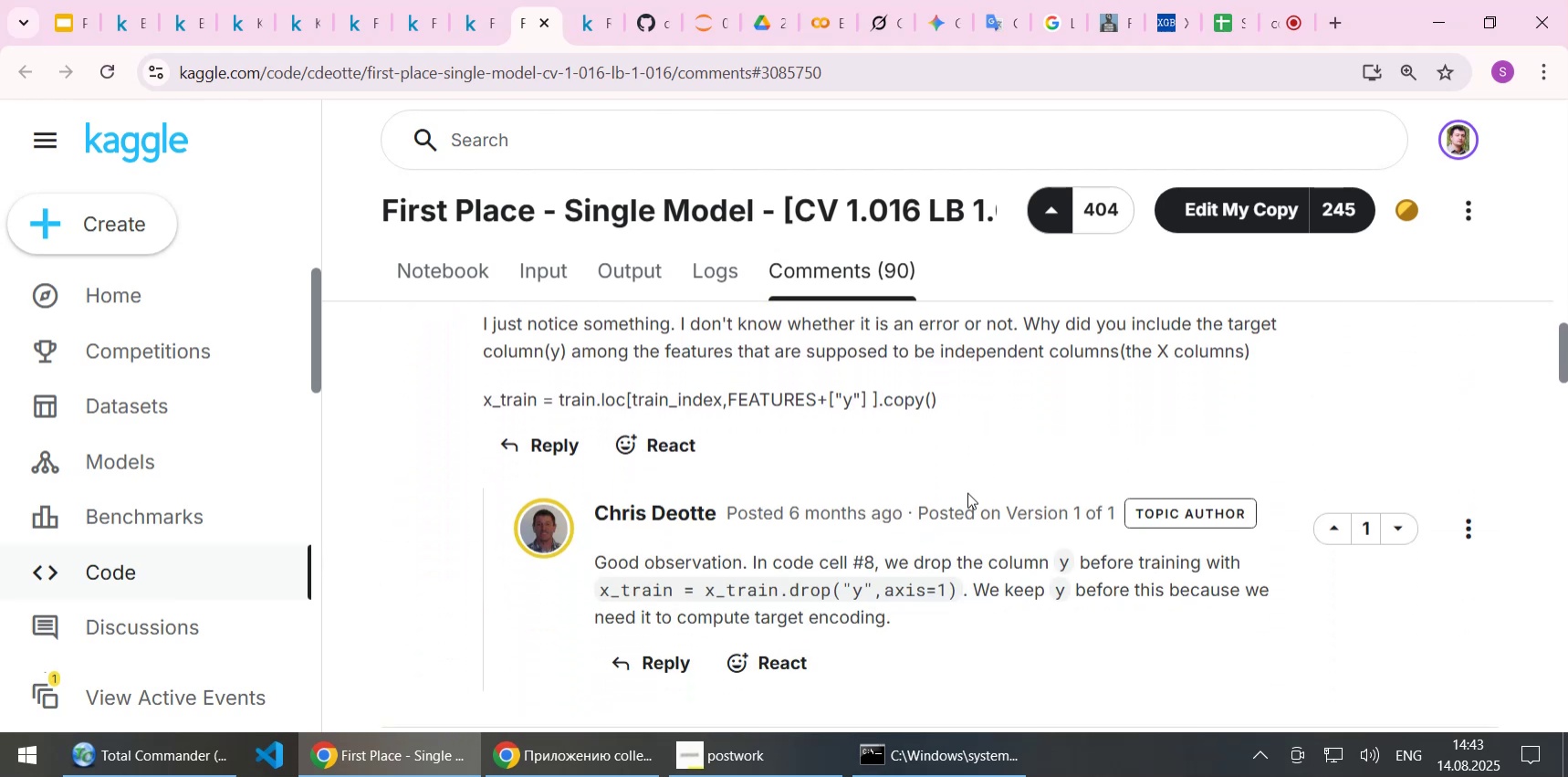 
key(ArrowDown)
 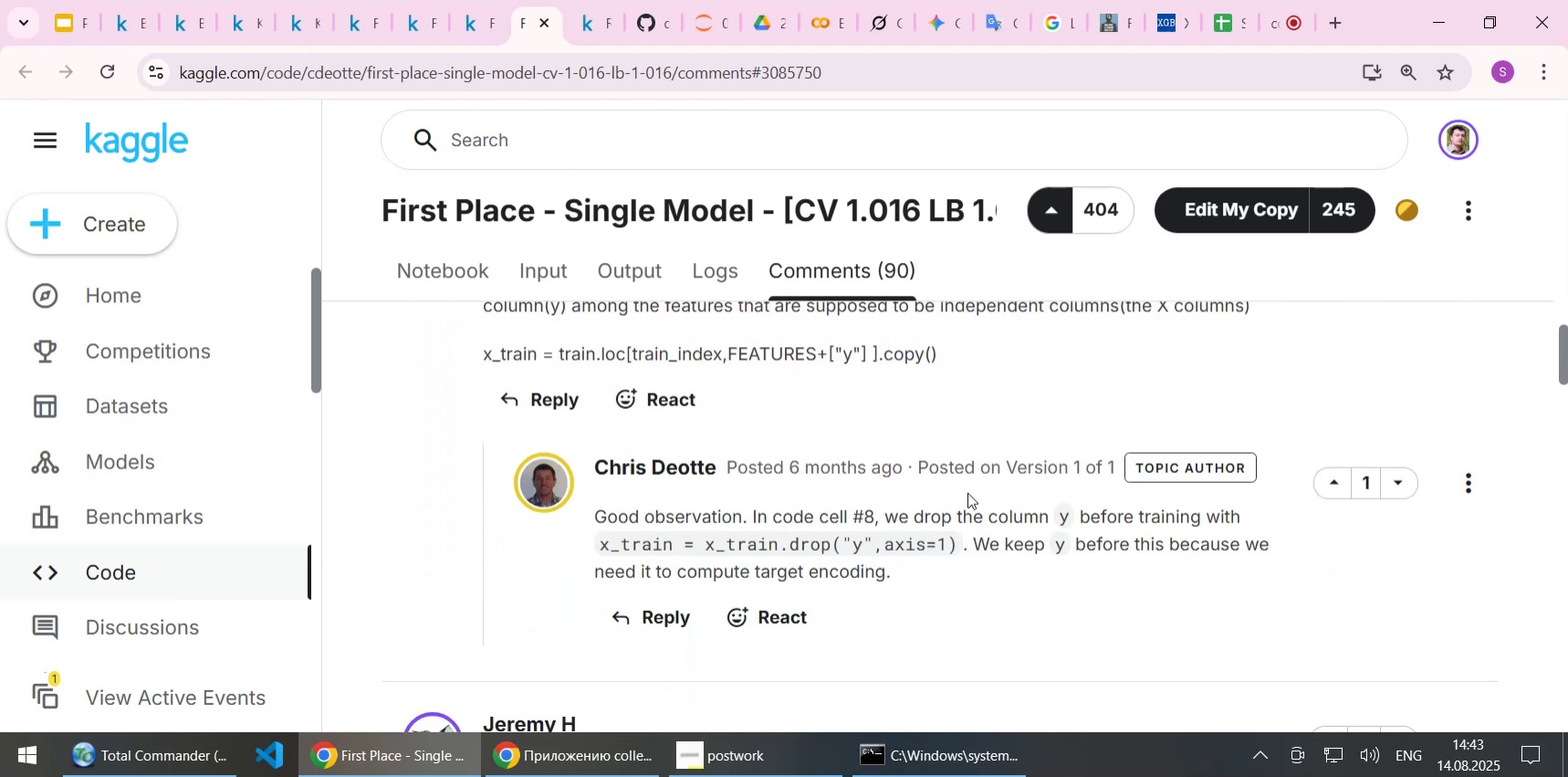 
key(ArrowDown)
 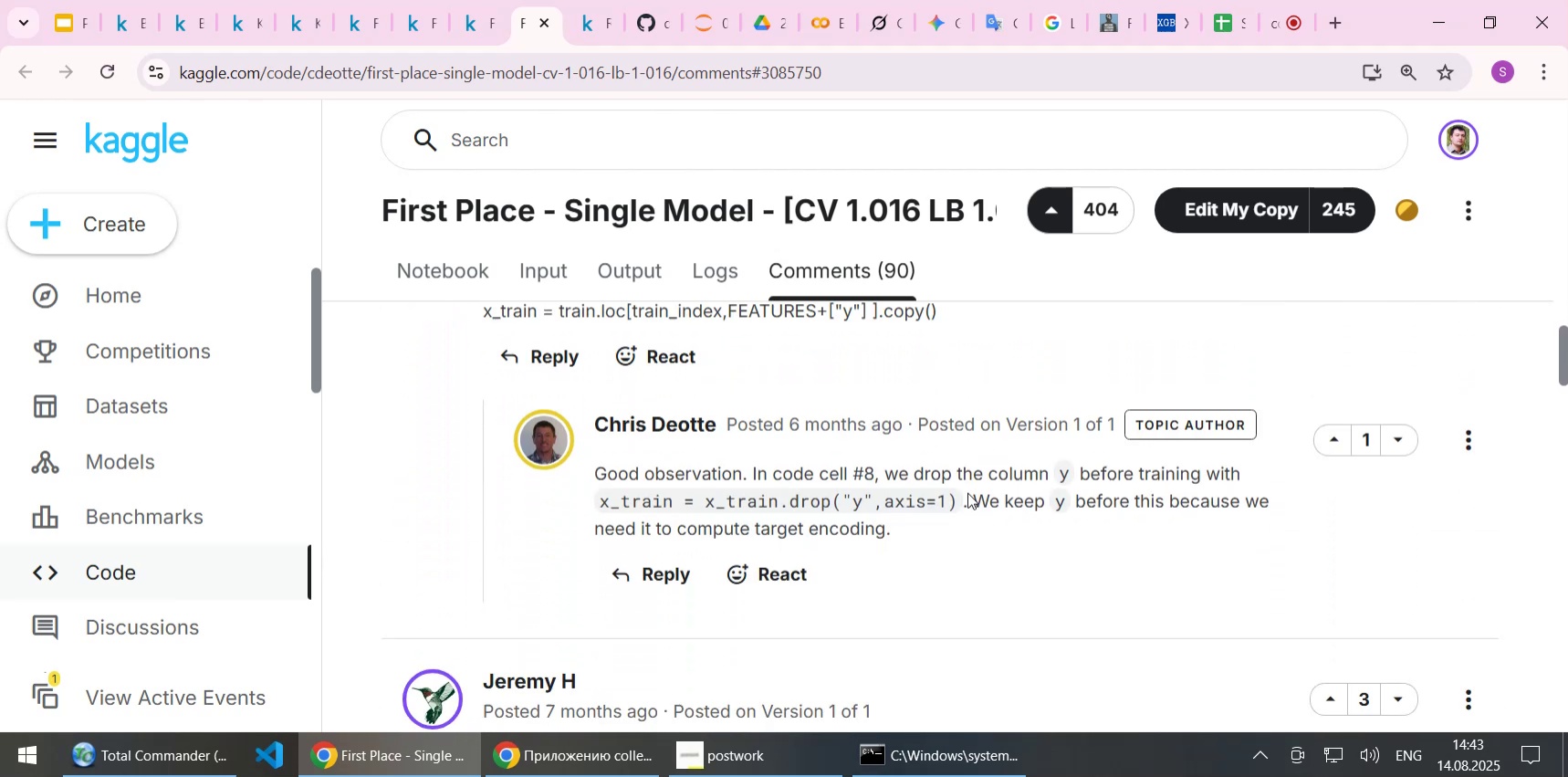 
key(ArrowDown)
 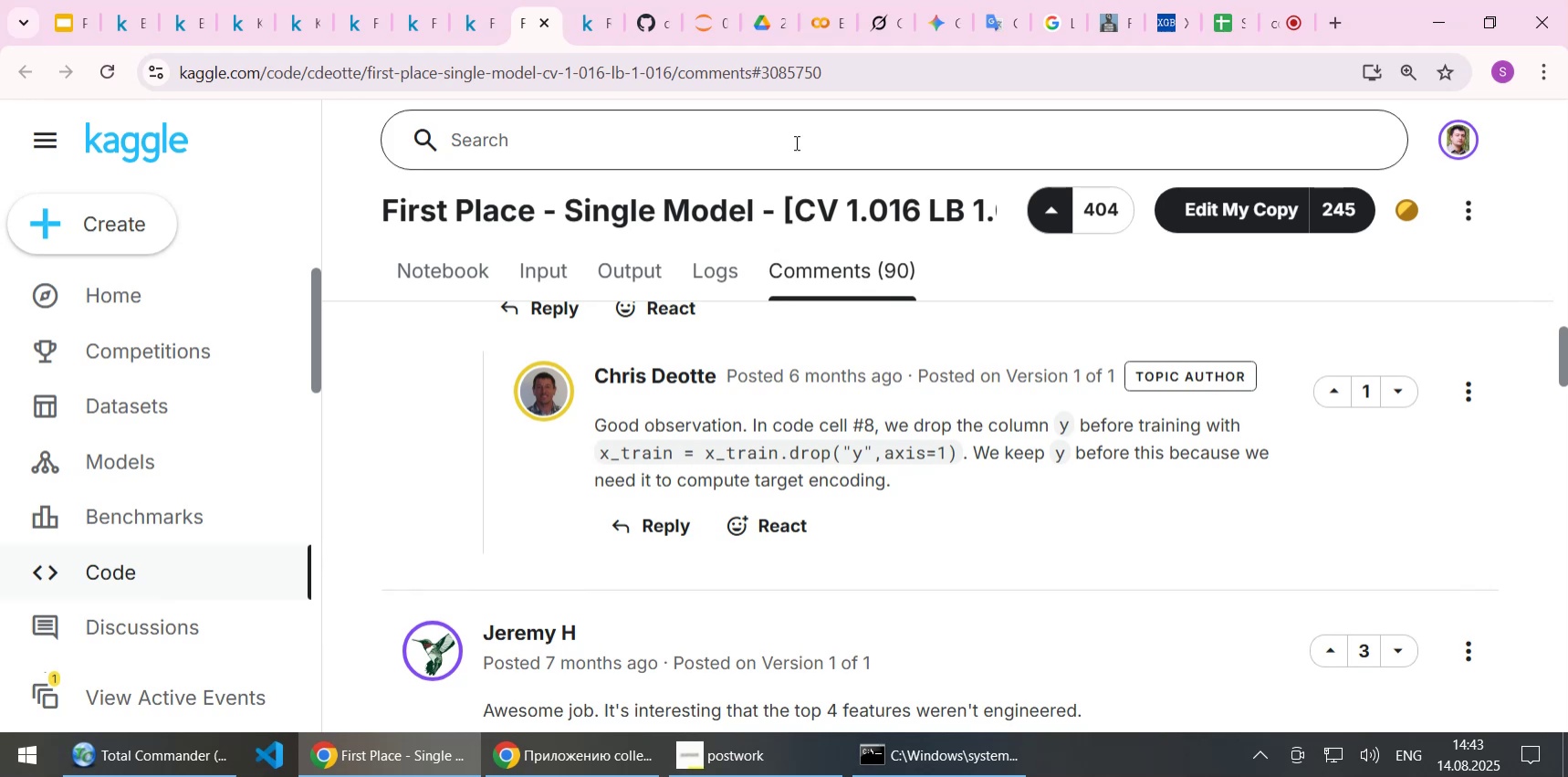 
mouse_move([388, 20])
 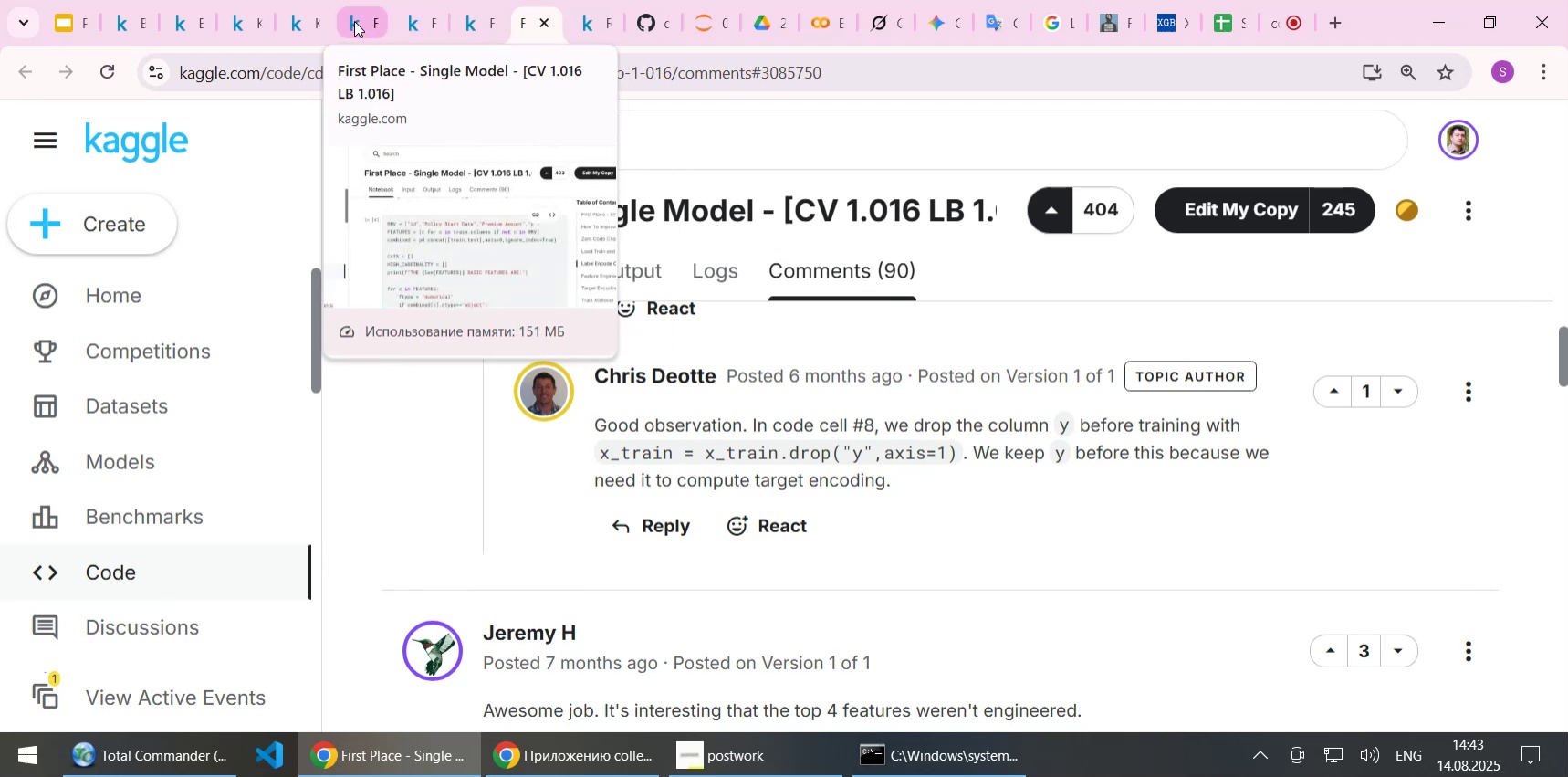 
mouse_move([308, 20])
 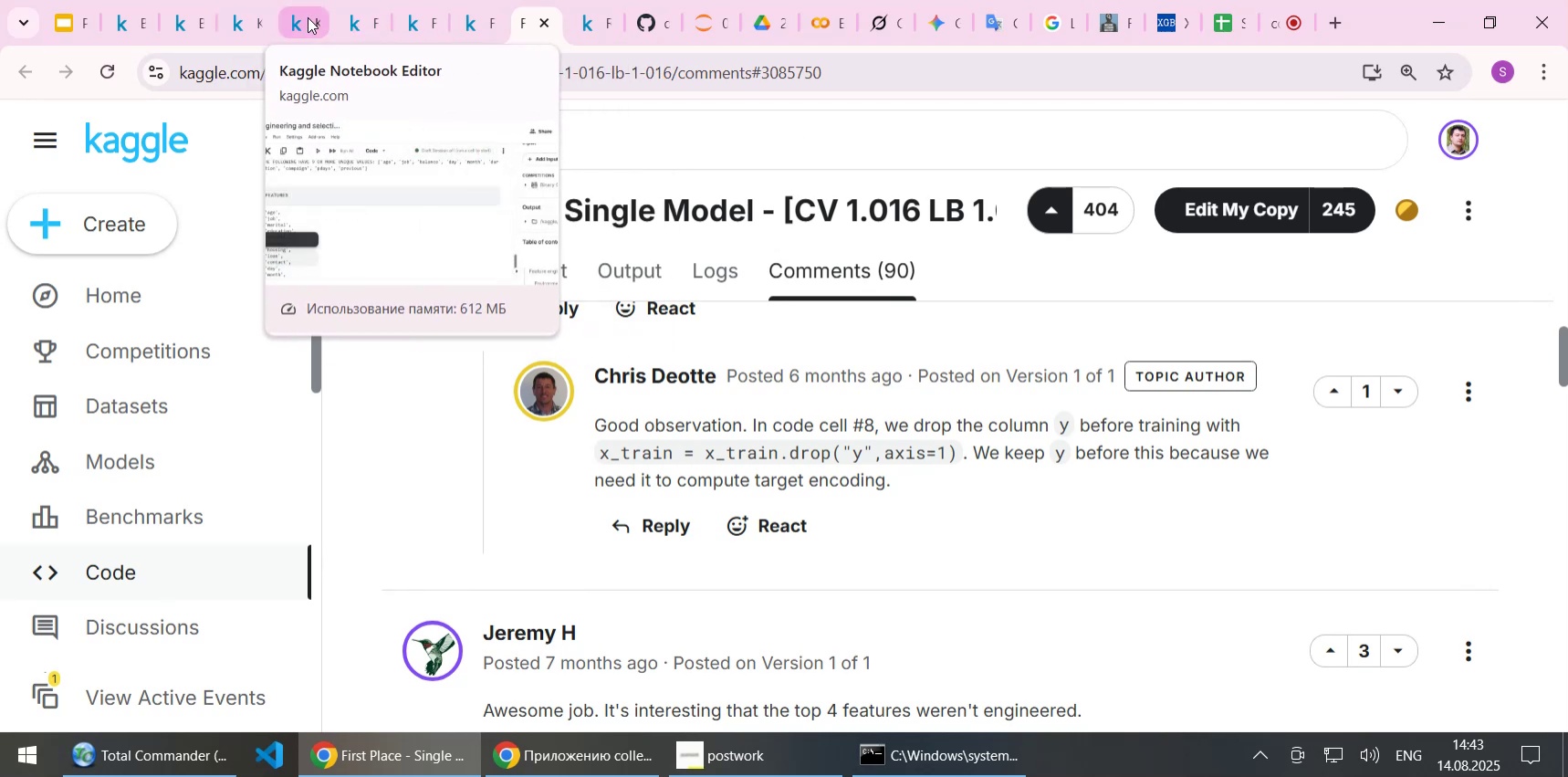 
left_click([308, 17])
 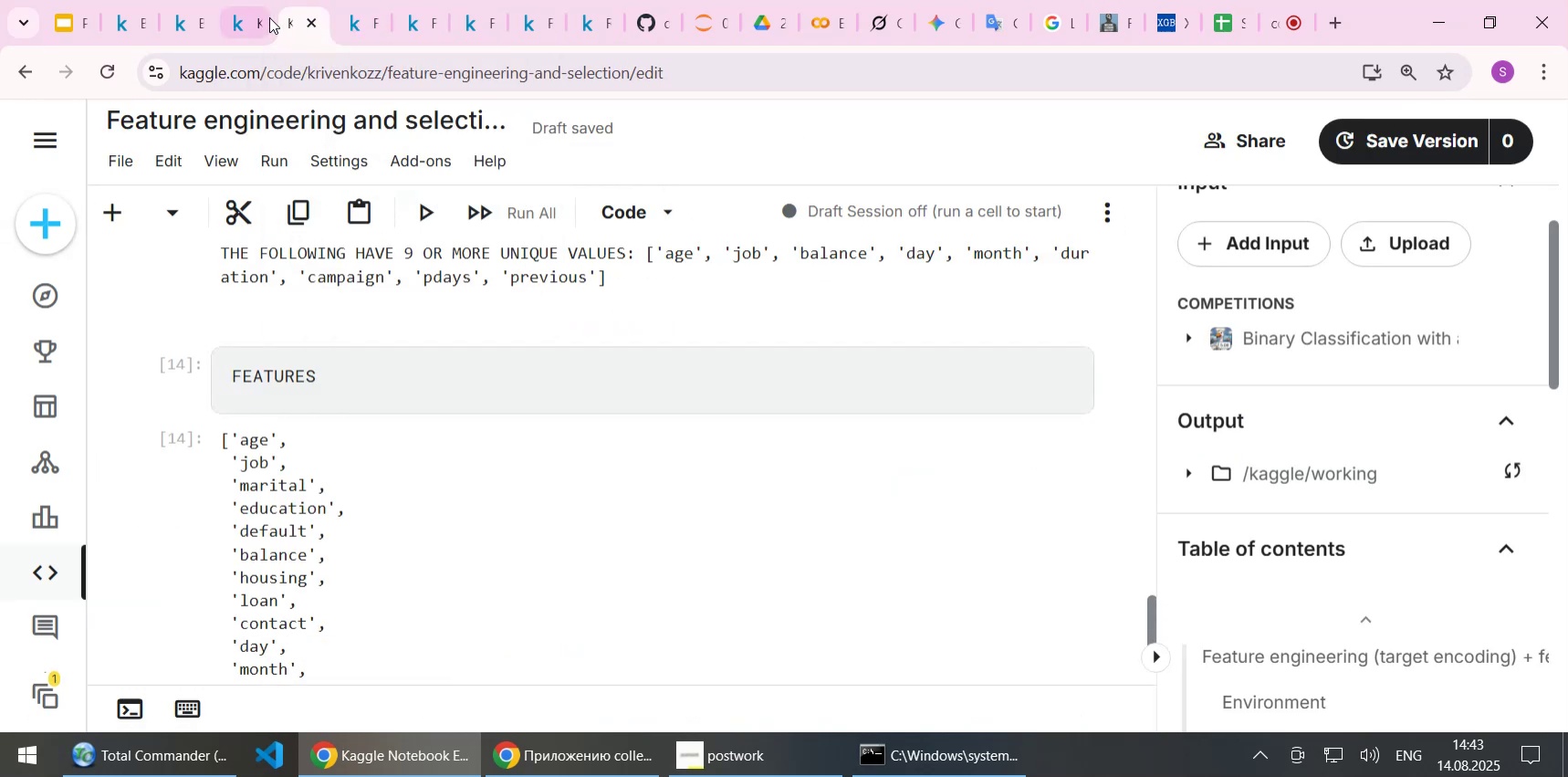 
left_click([257, 17])
 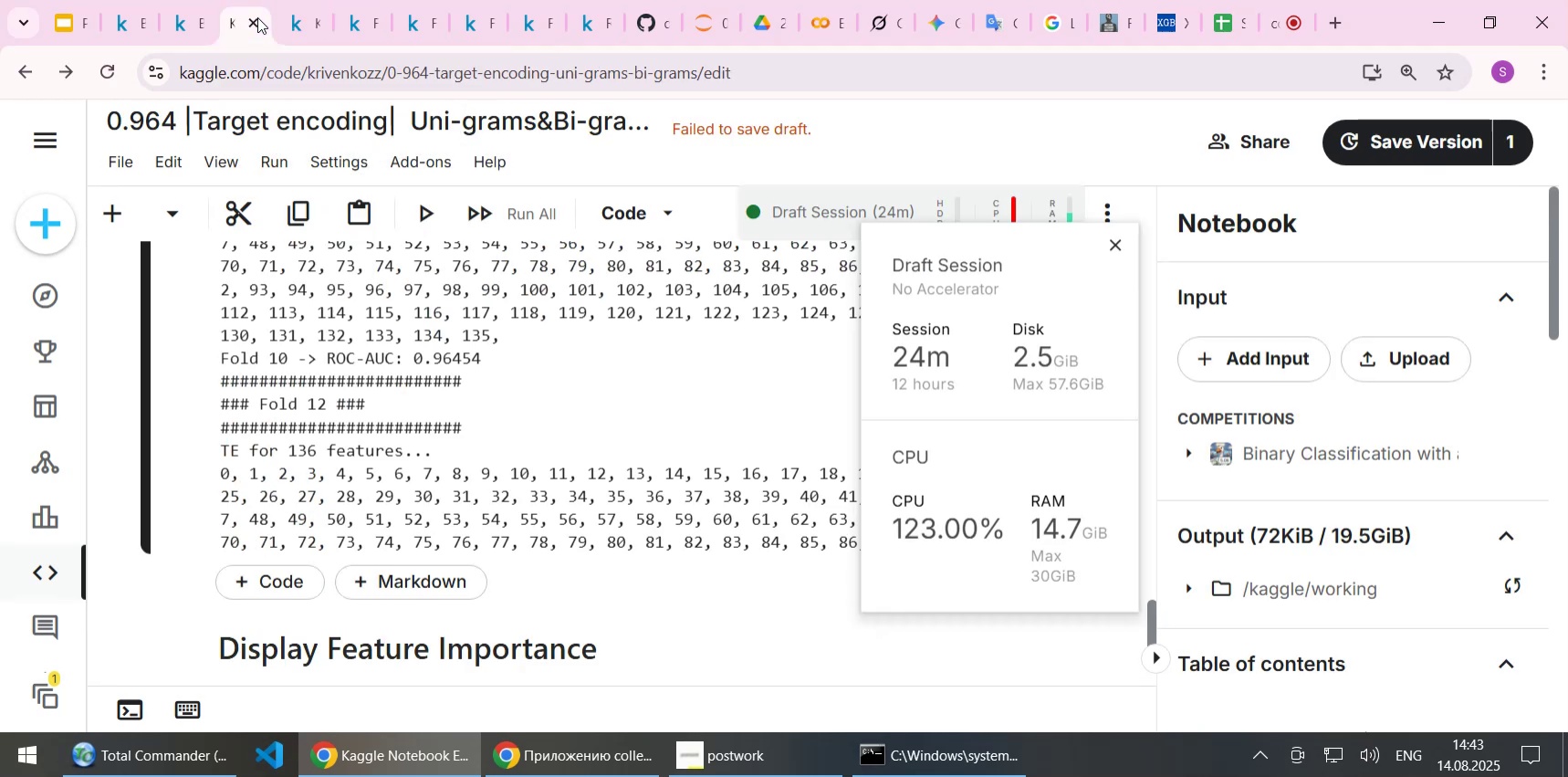 
left_click([306, 18])
 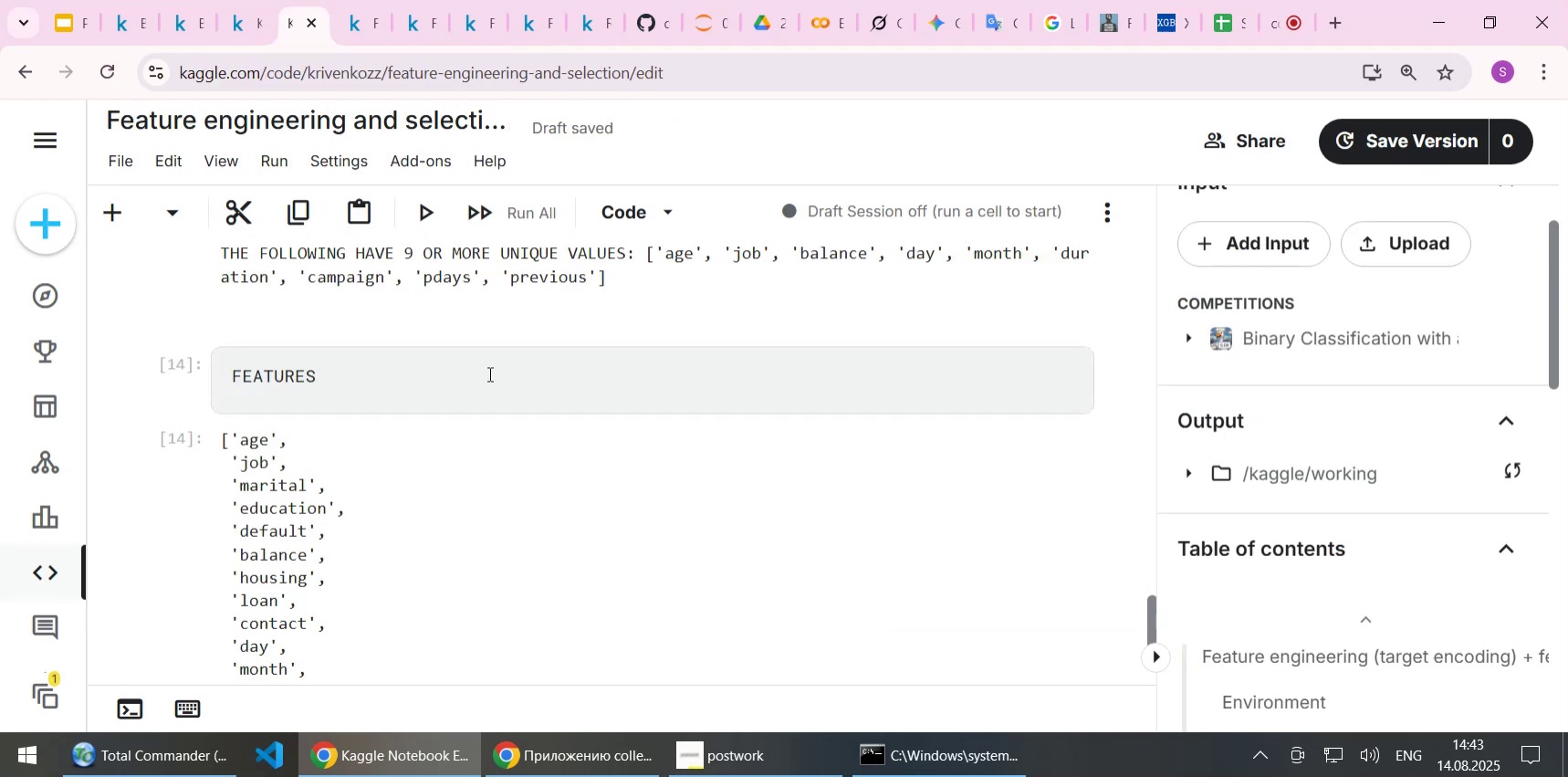 
scroll: coordinate [497, 411], scroll_direction: up, amount: 9.0
 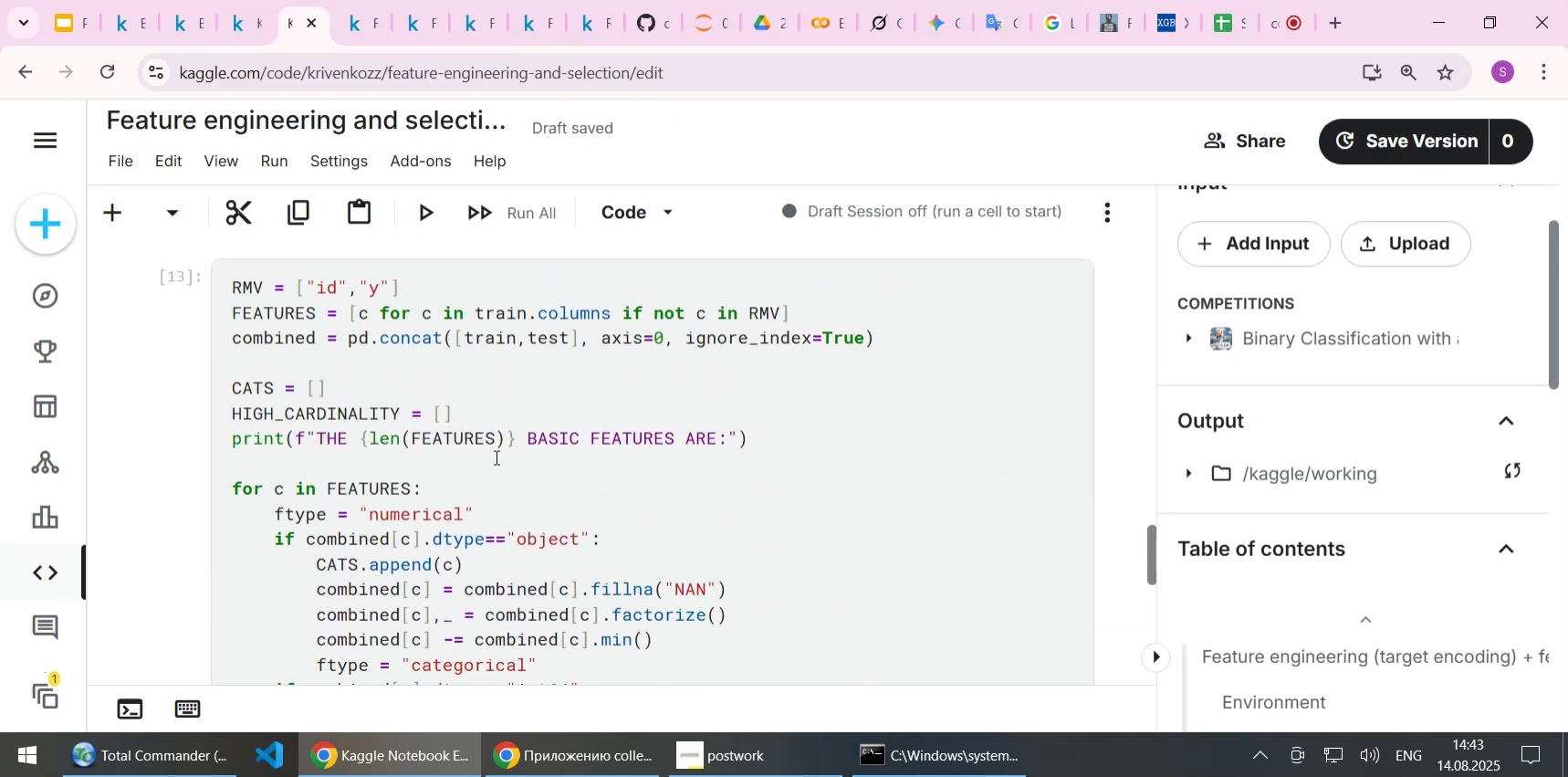 
scroll: coordinate [495, 457], scroll_direction: down, amount: 2.0
 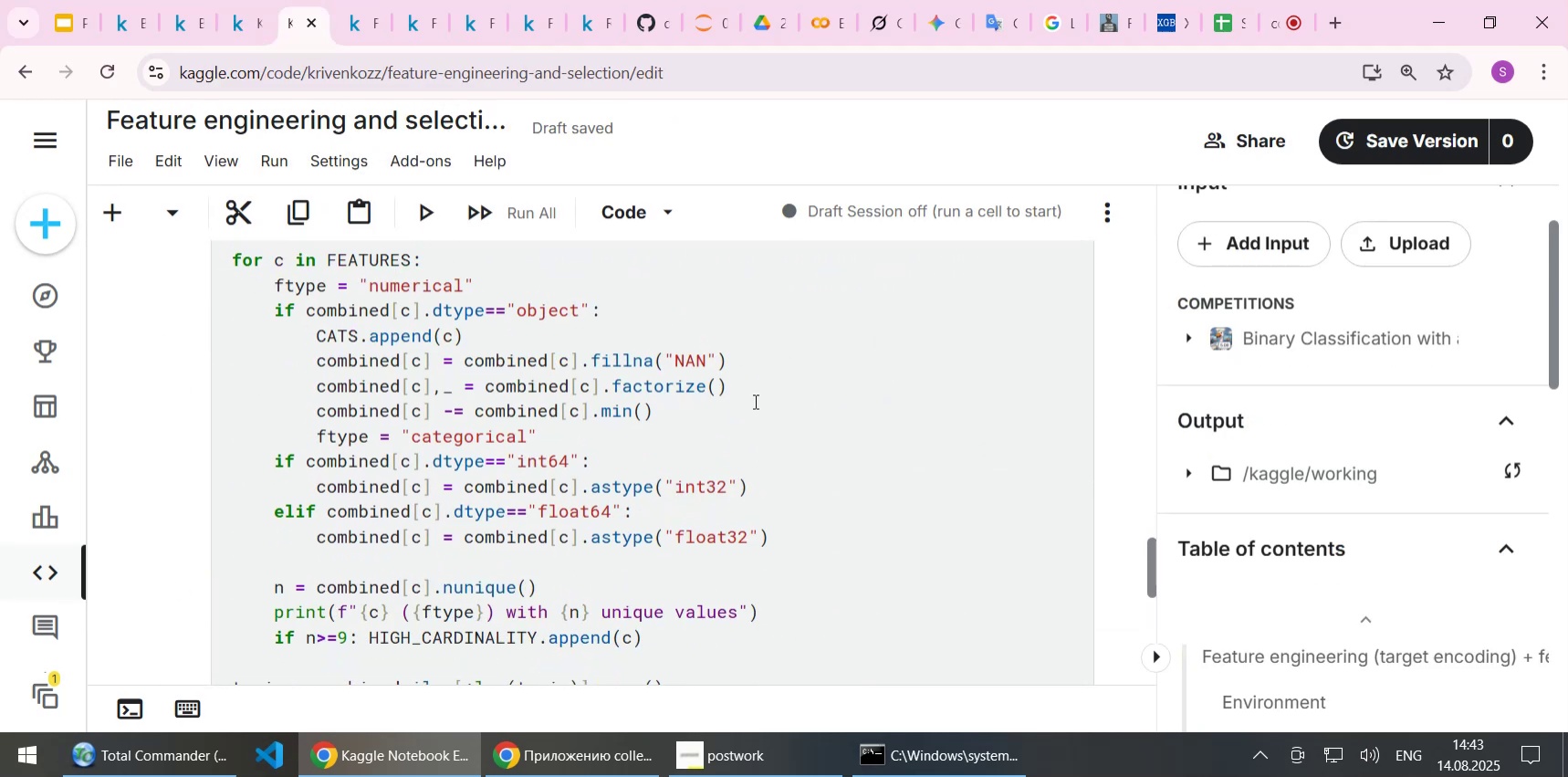 
left_click([754, 401])
 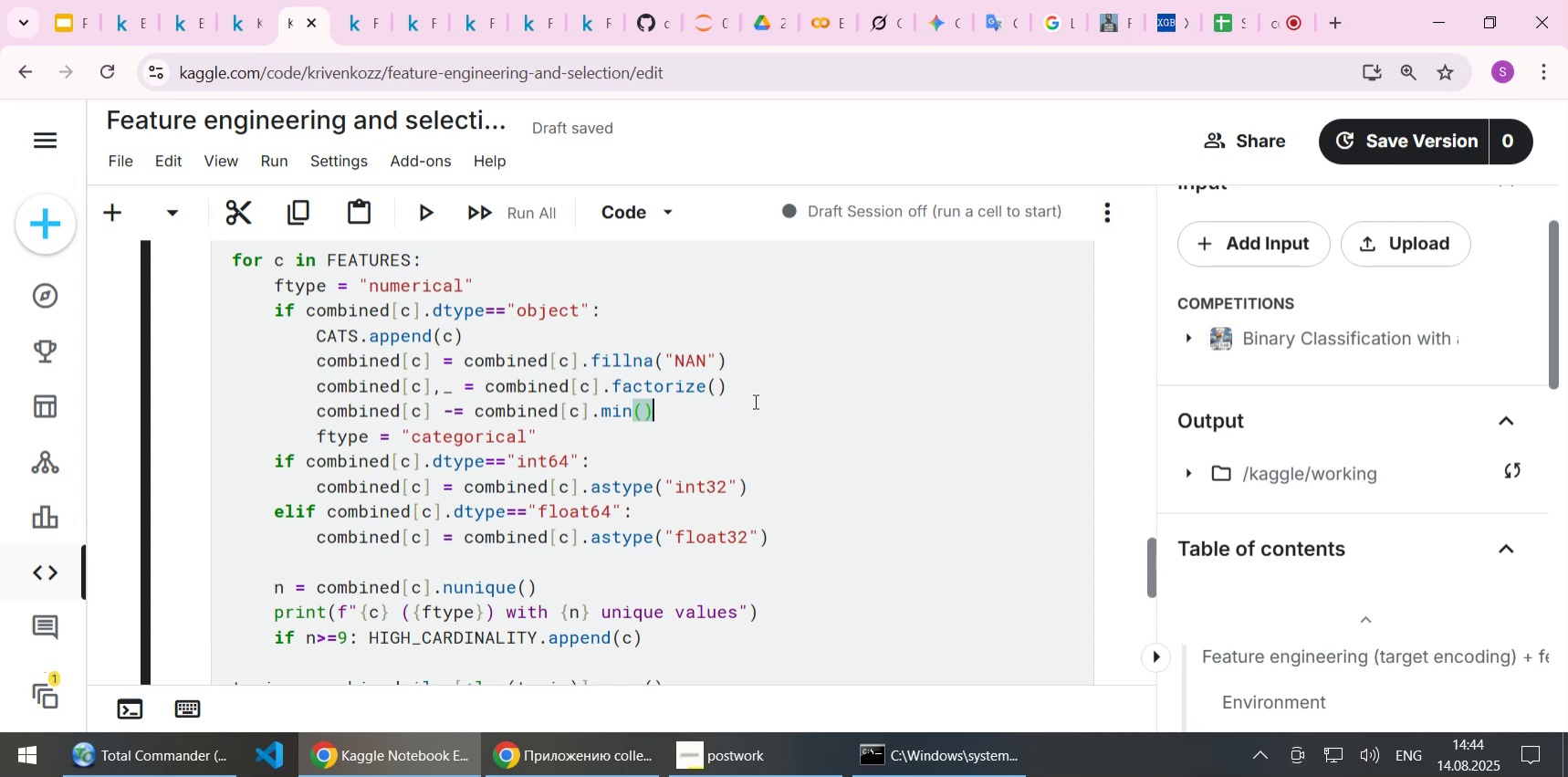 
wait(46.42)
 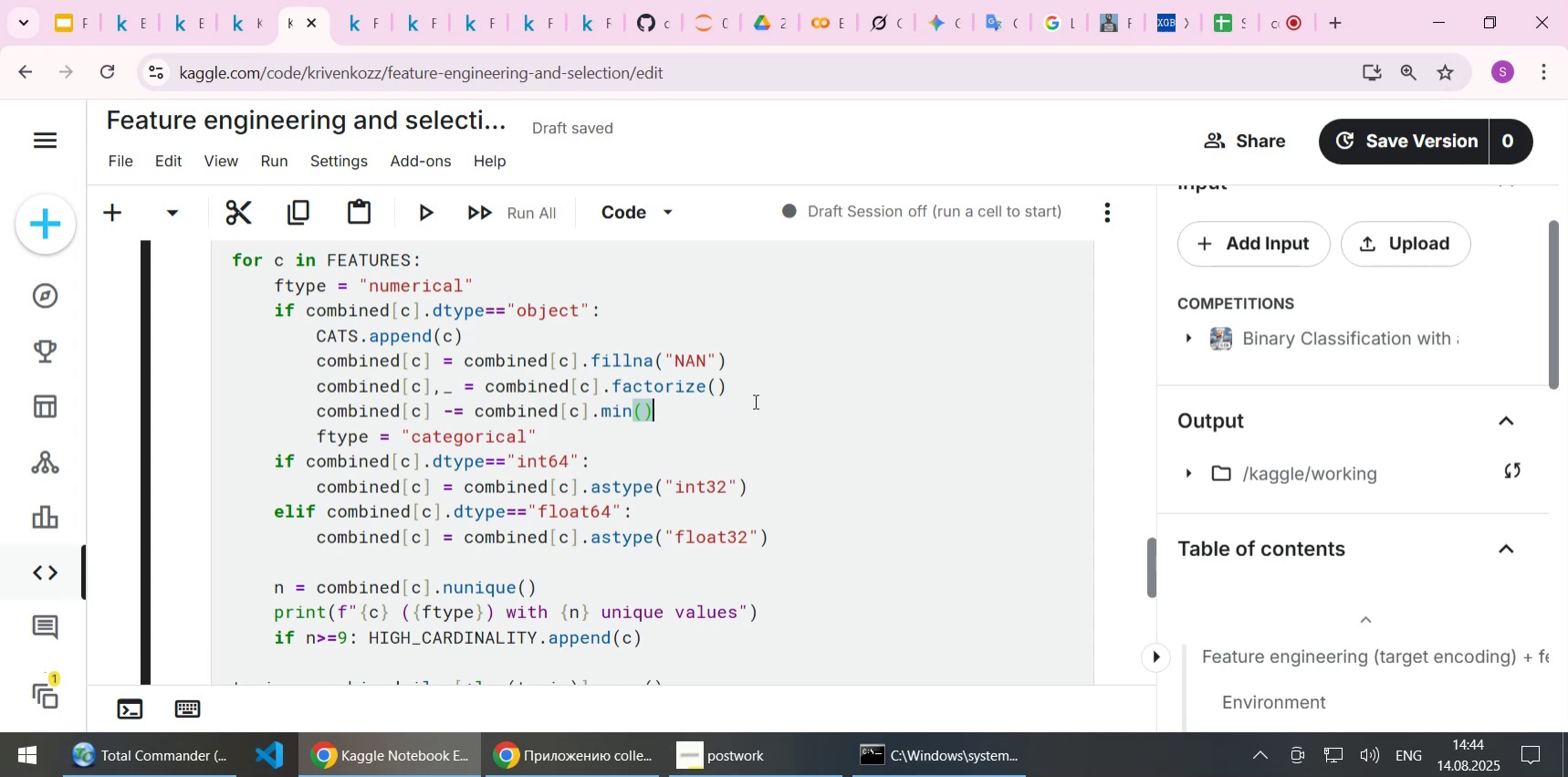 
scroll: coordinate [787, 414], scroll_direction: down, amount: 1.0
 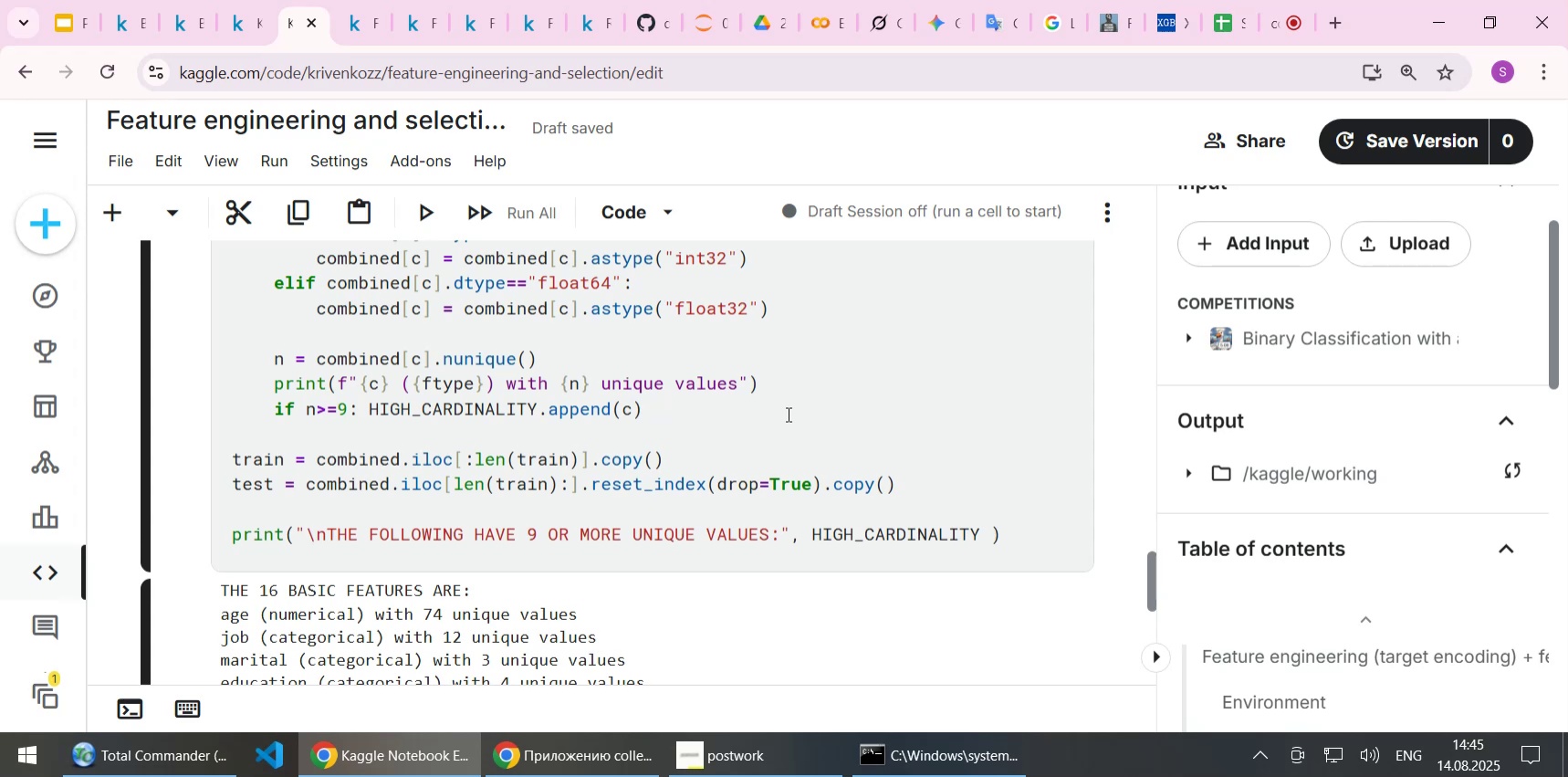 
wait(75.74)
 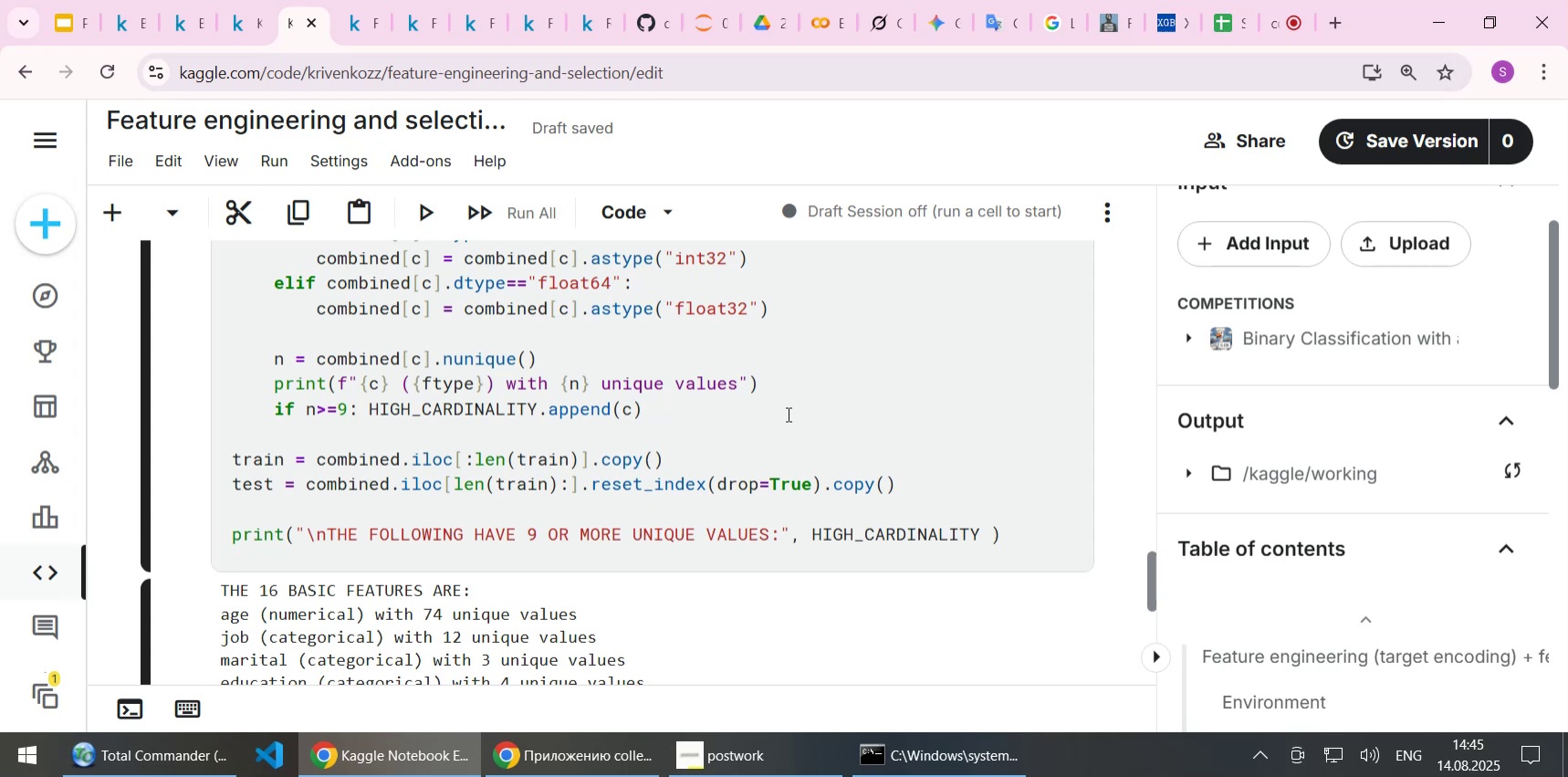 
scroll: coordinate [777, 443], scroll_direction: down, amount: 2.0
 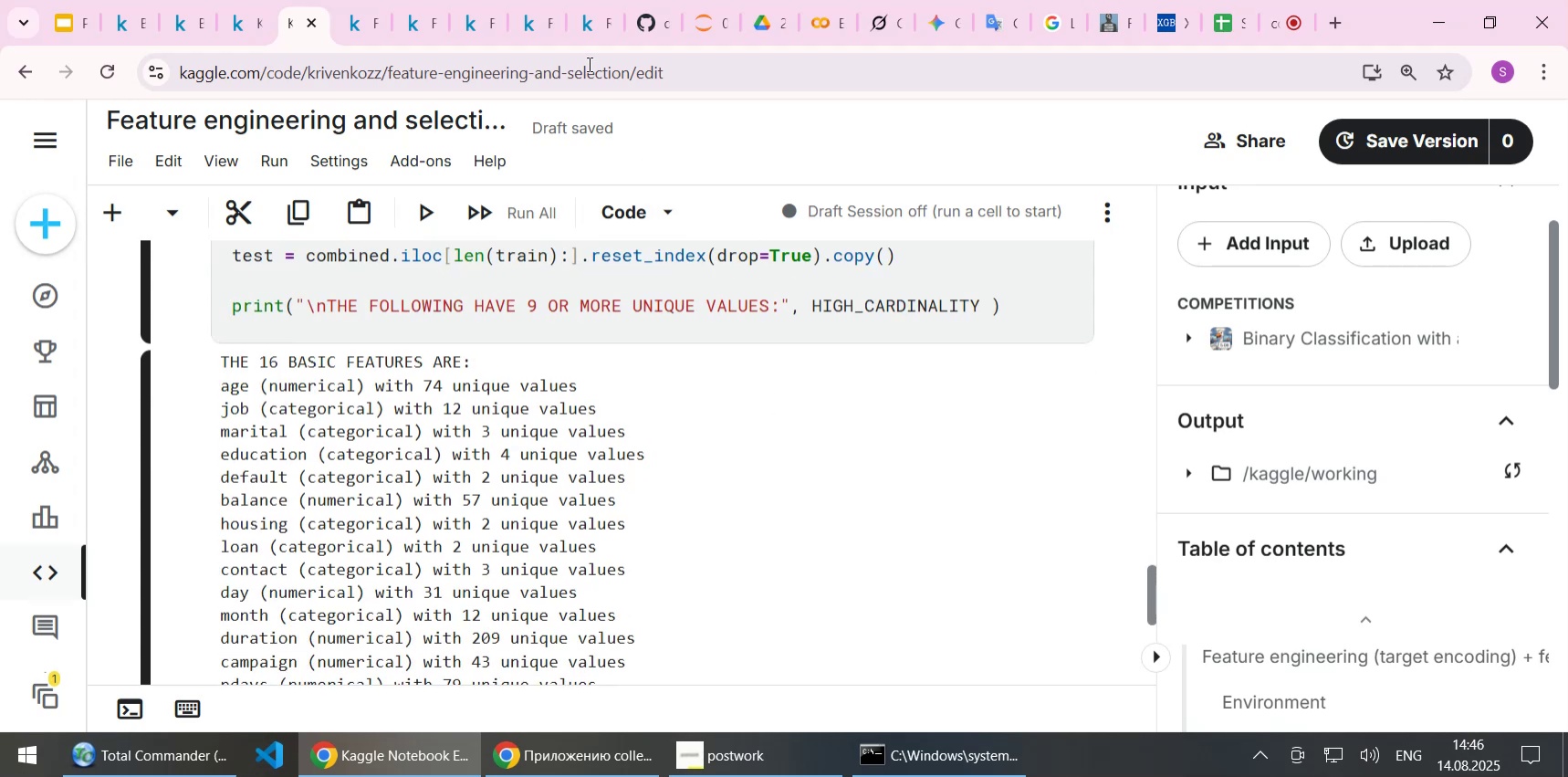 
mouse_move([528, 19])
 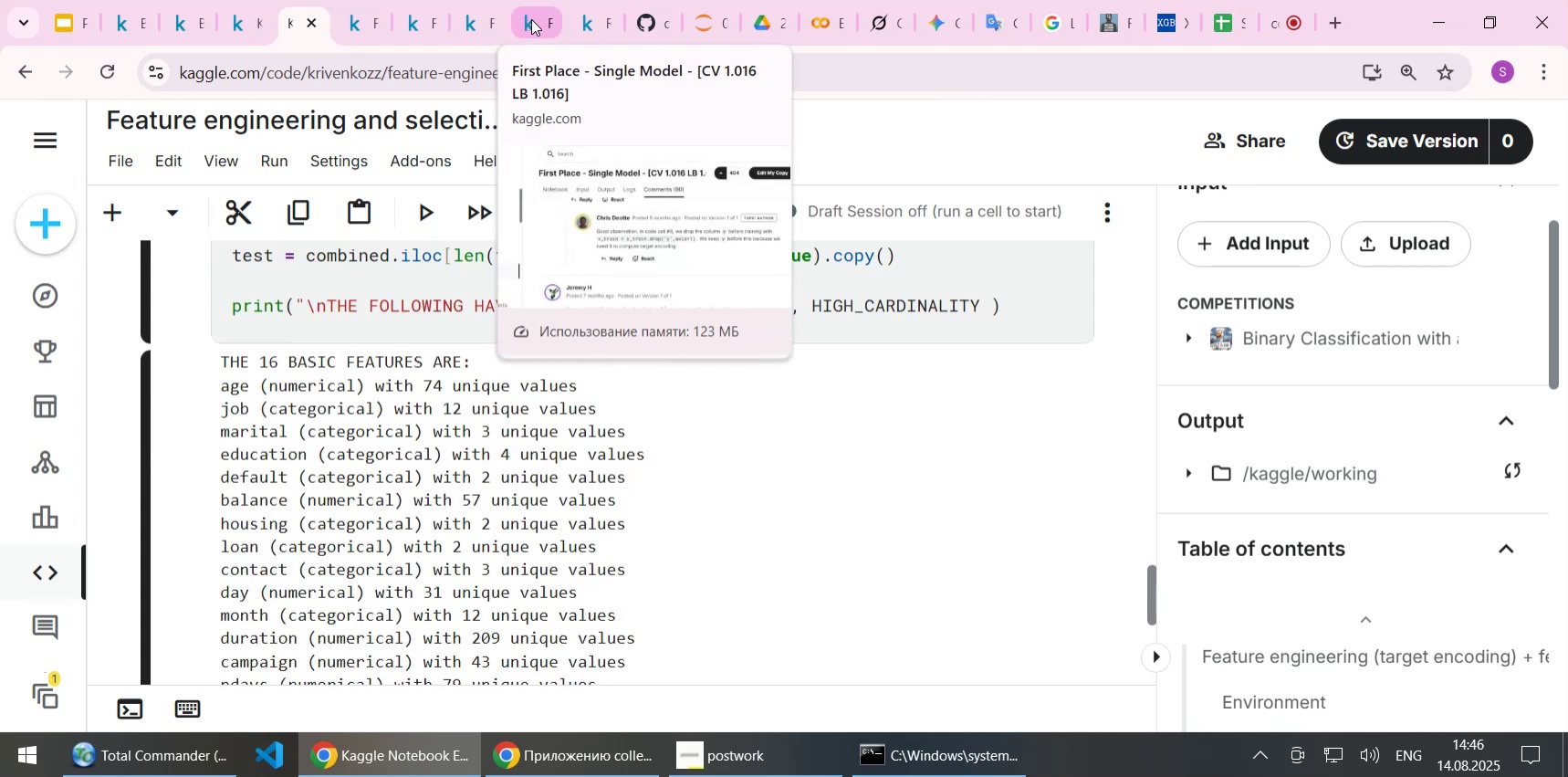 
left_click([531, 19])
 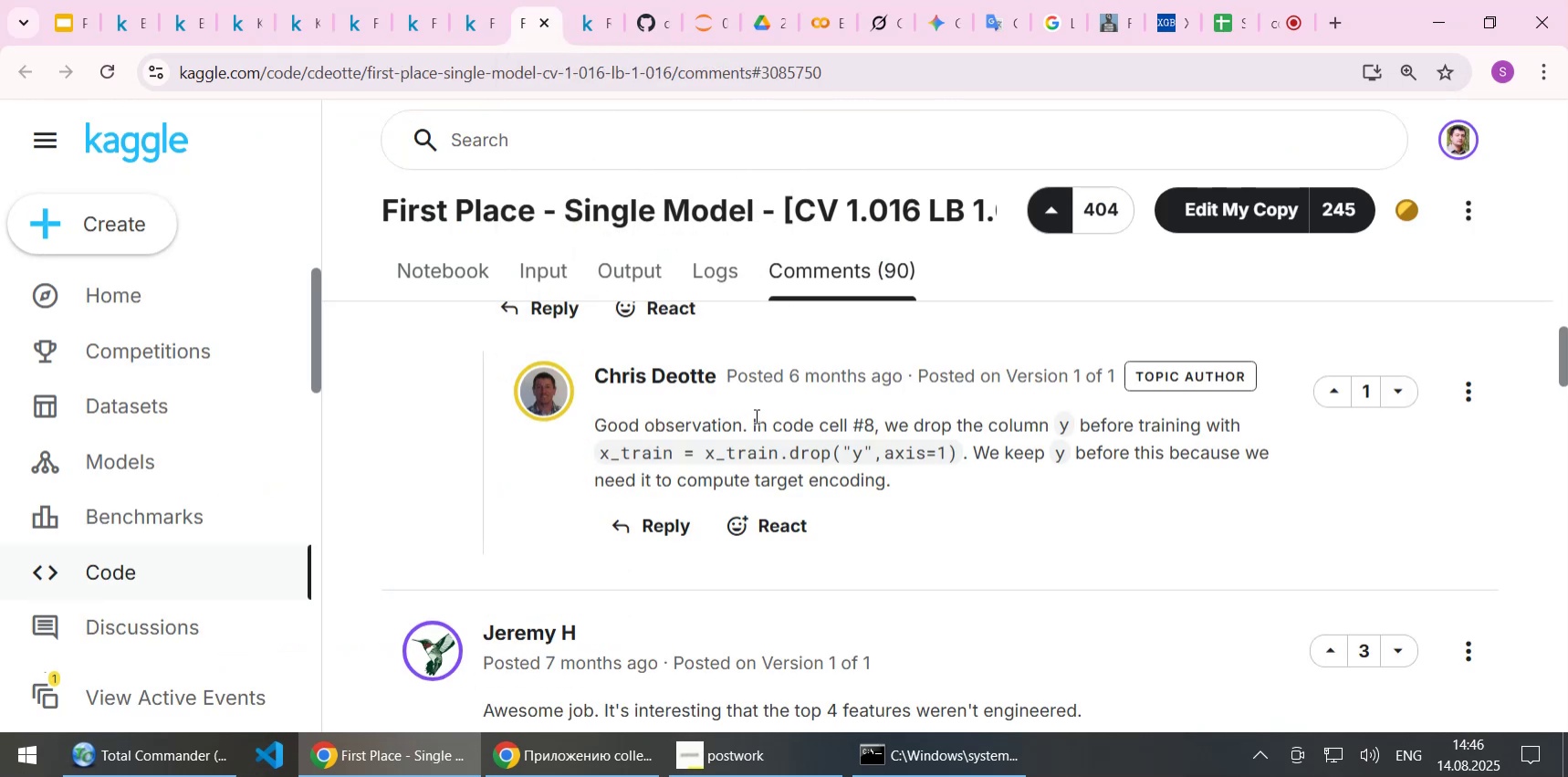 
wait(5.59)
 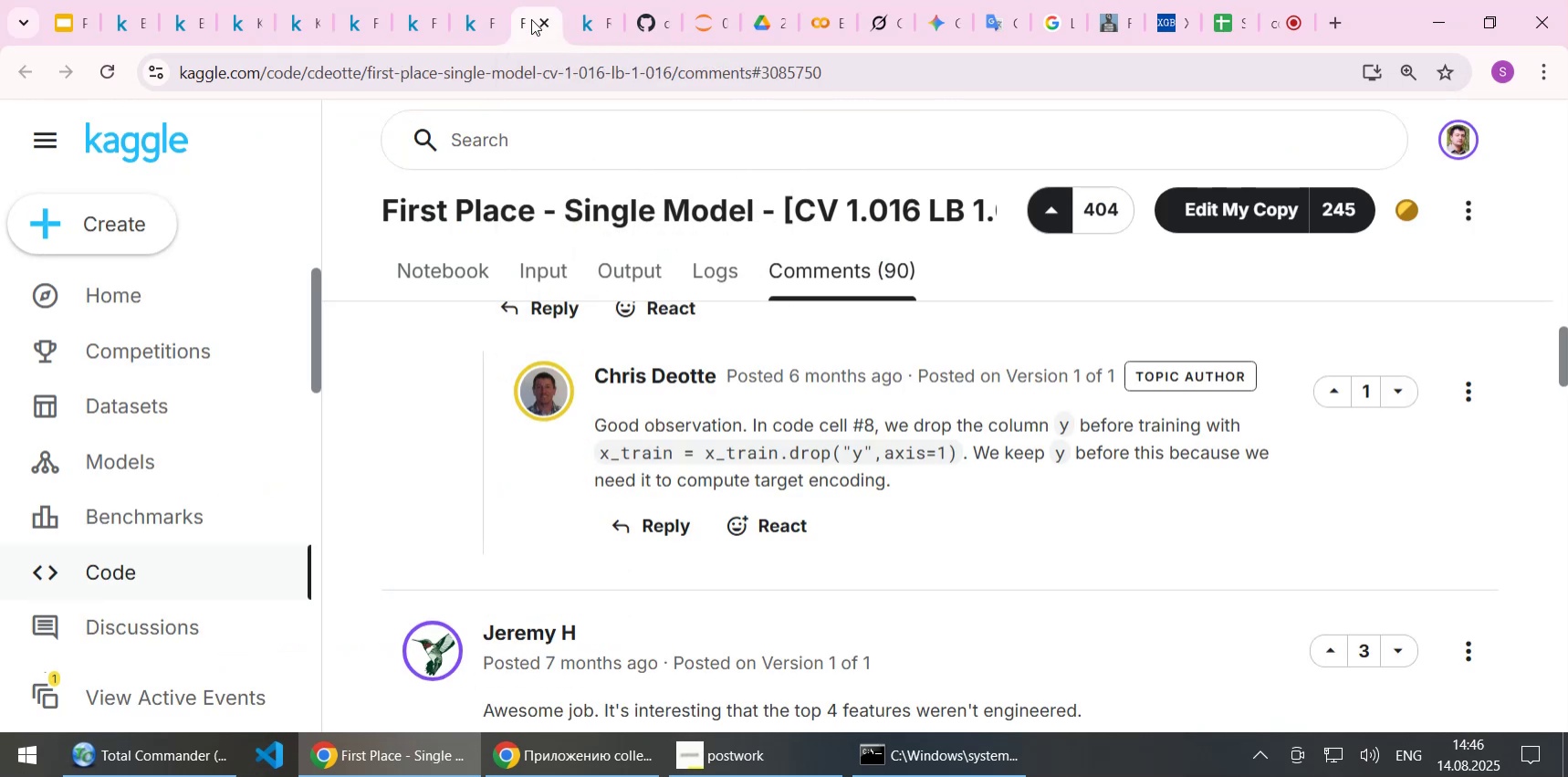 
scroll: coordinate [755, 415], scroll_direction: down, amount: 3.0
 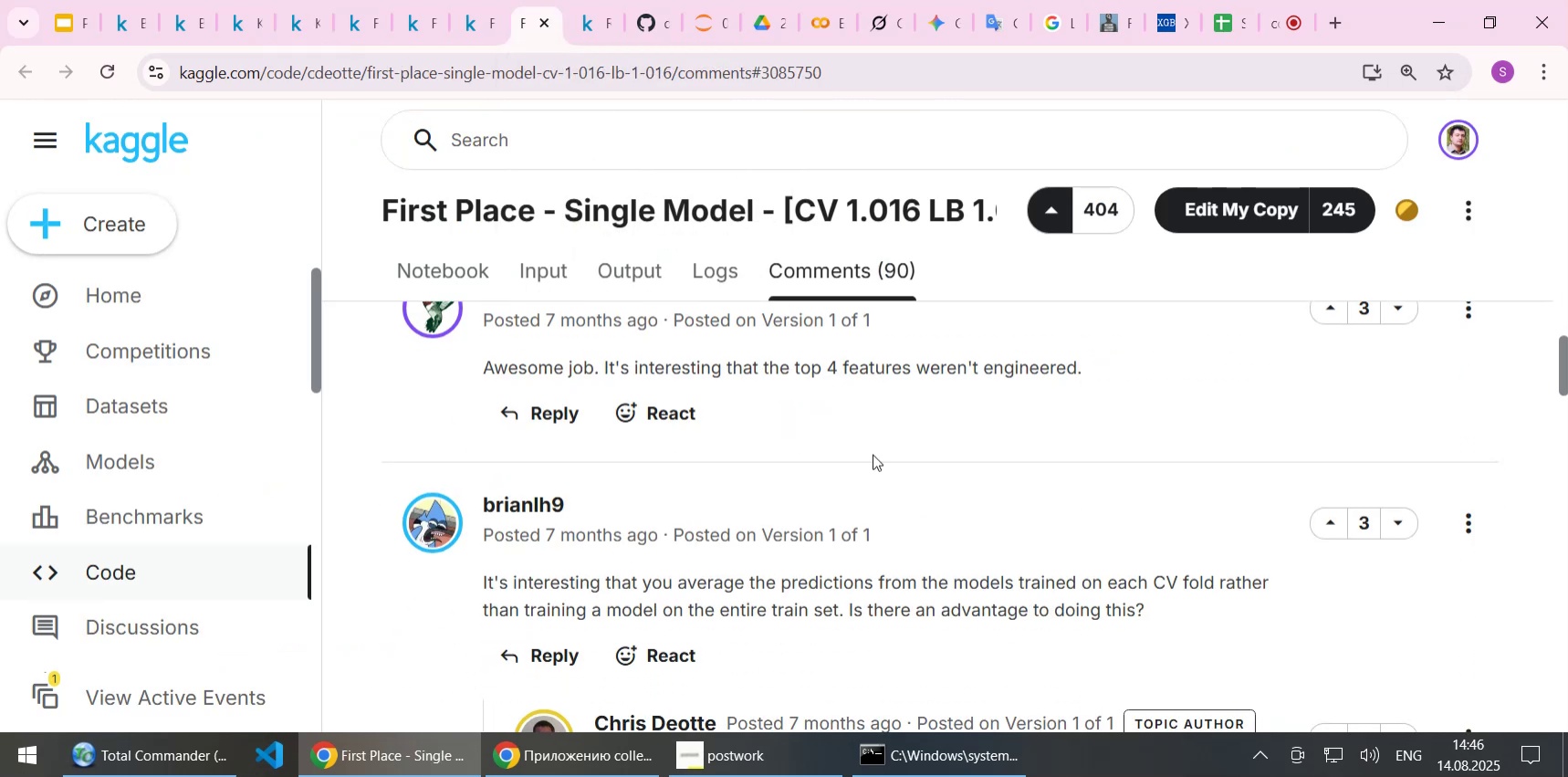 
left_click([988, 479])
 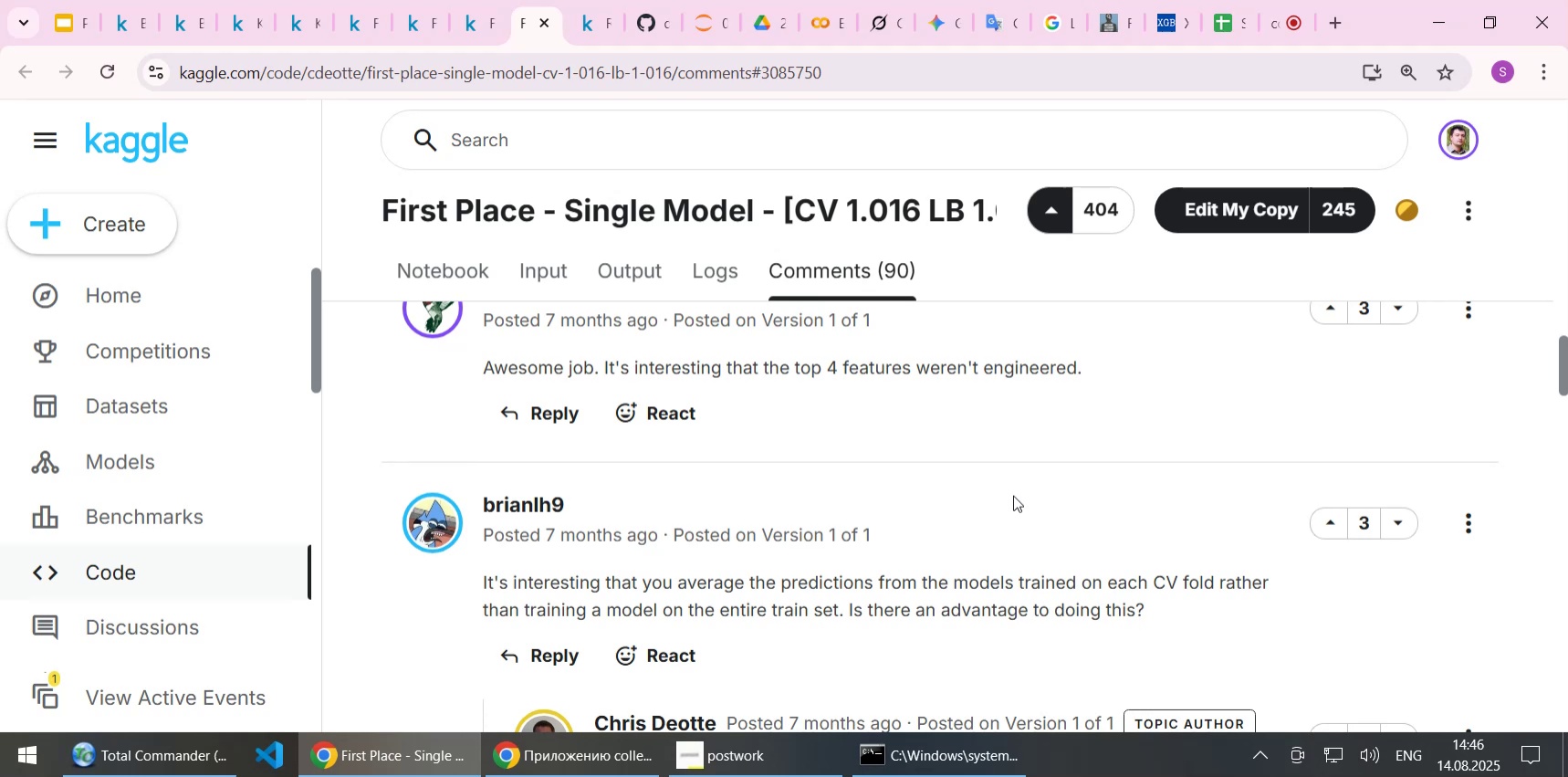 
key(ArrowDown)
 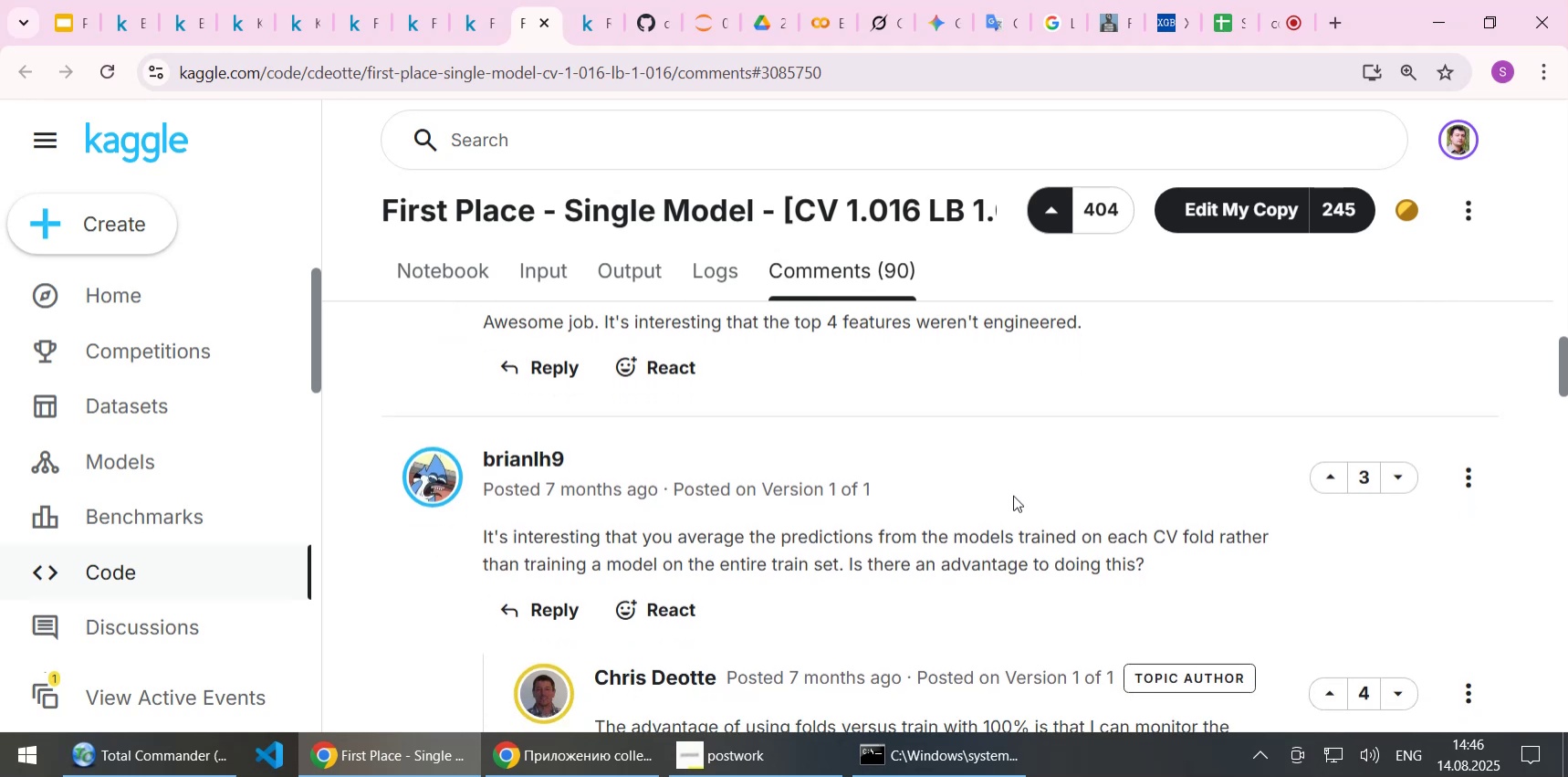 
key(ArrowDown)
 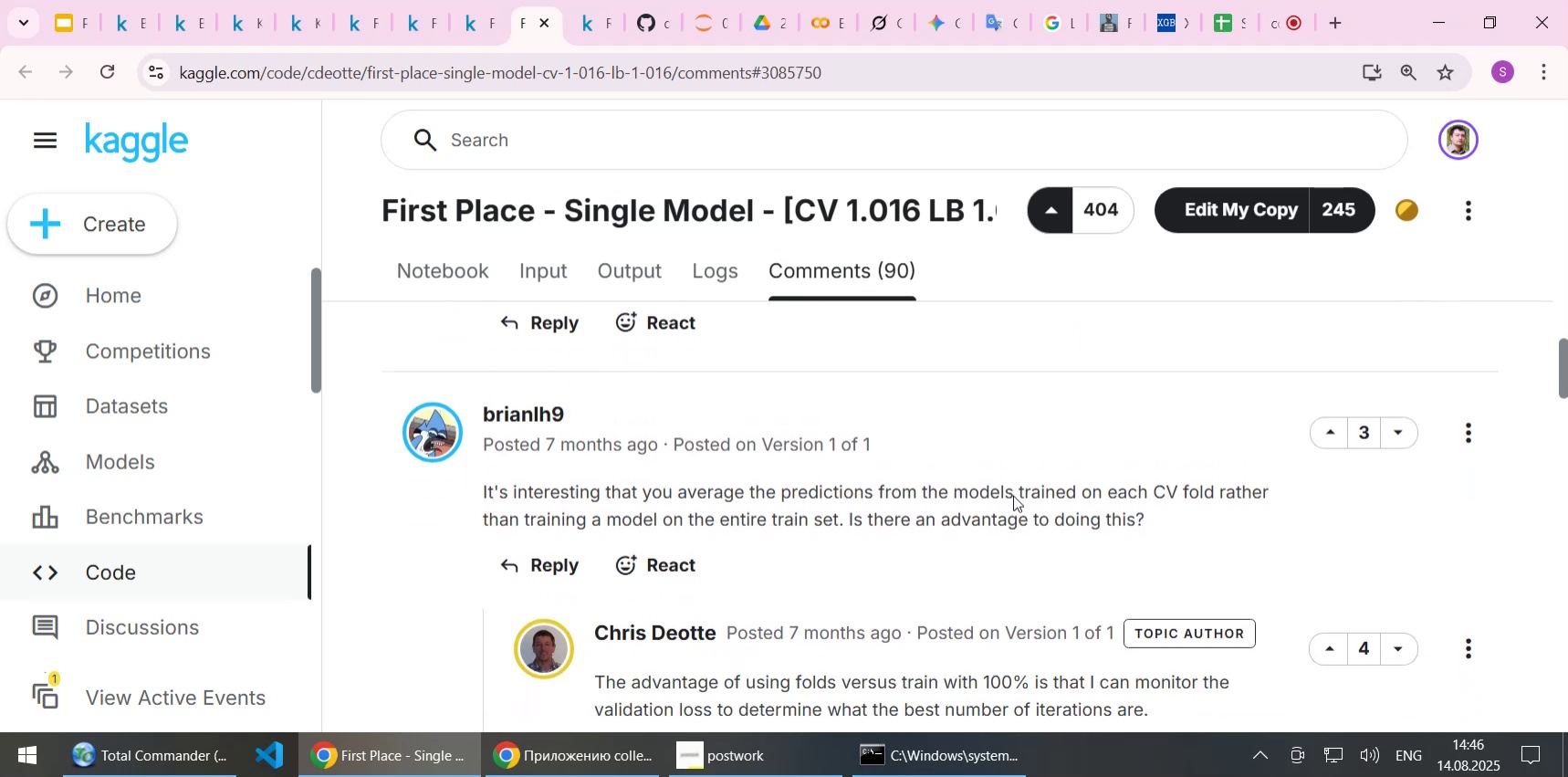 
key(ArrowDown)
 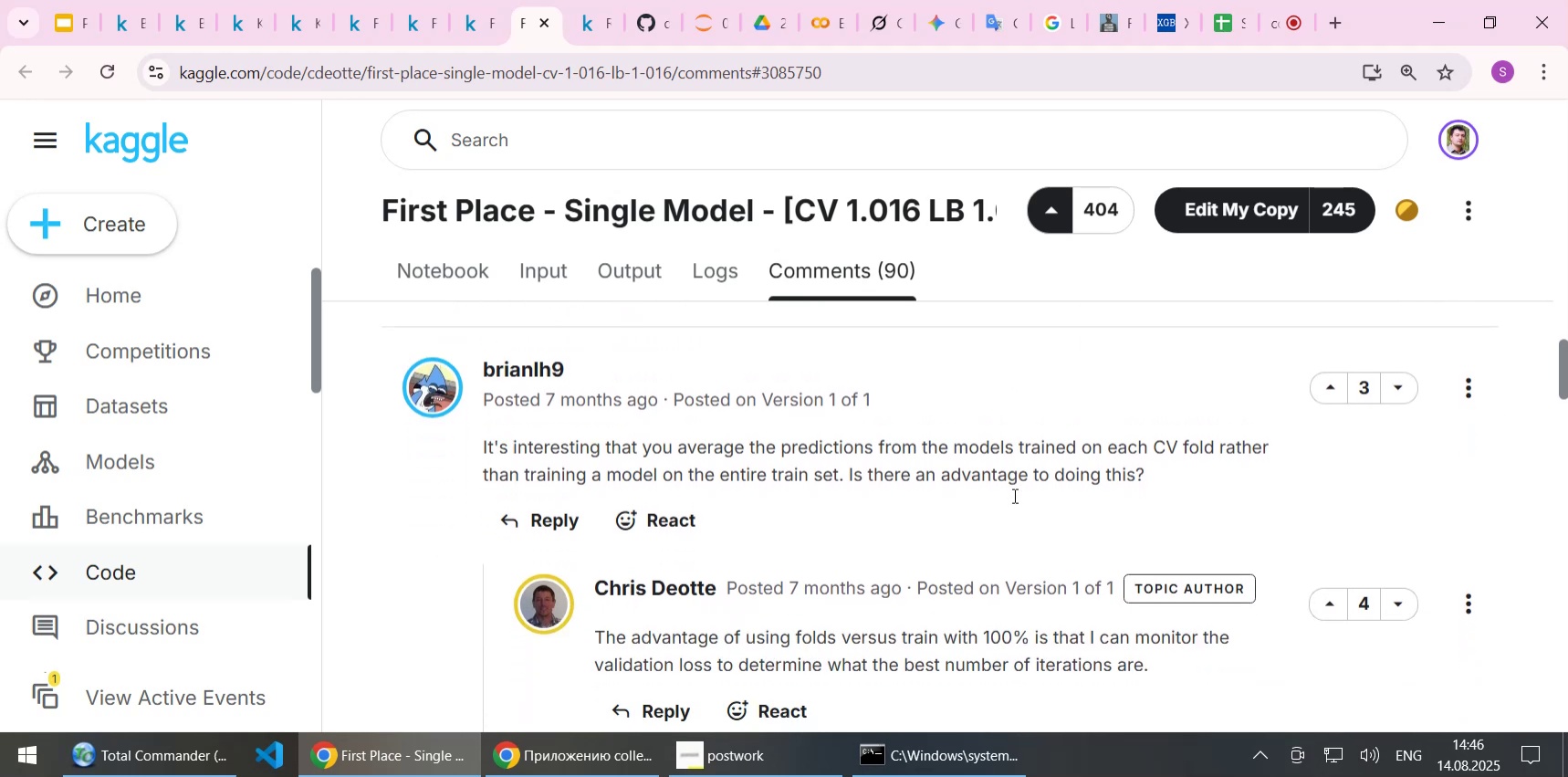 
key(ArrowDown)
 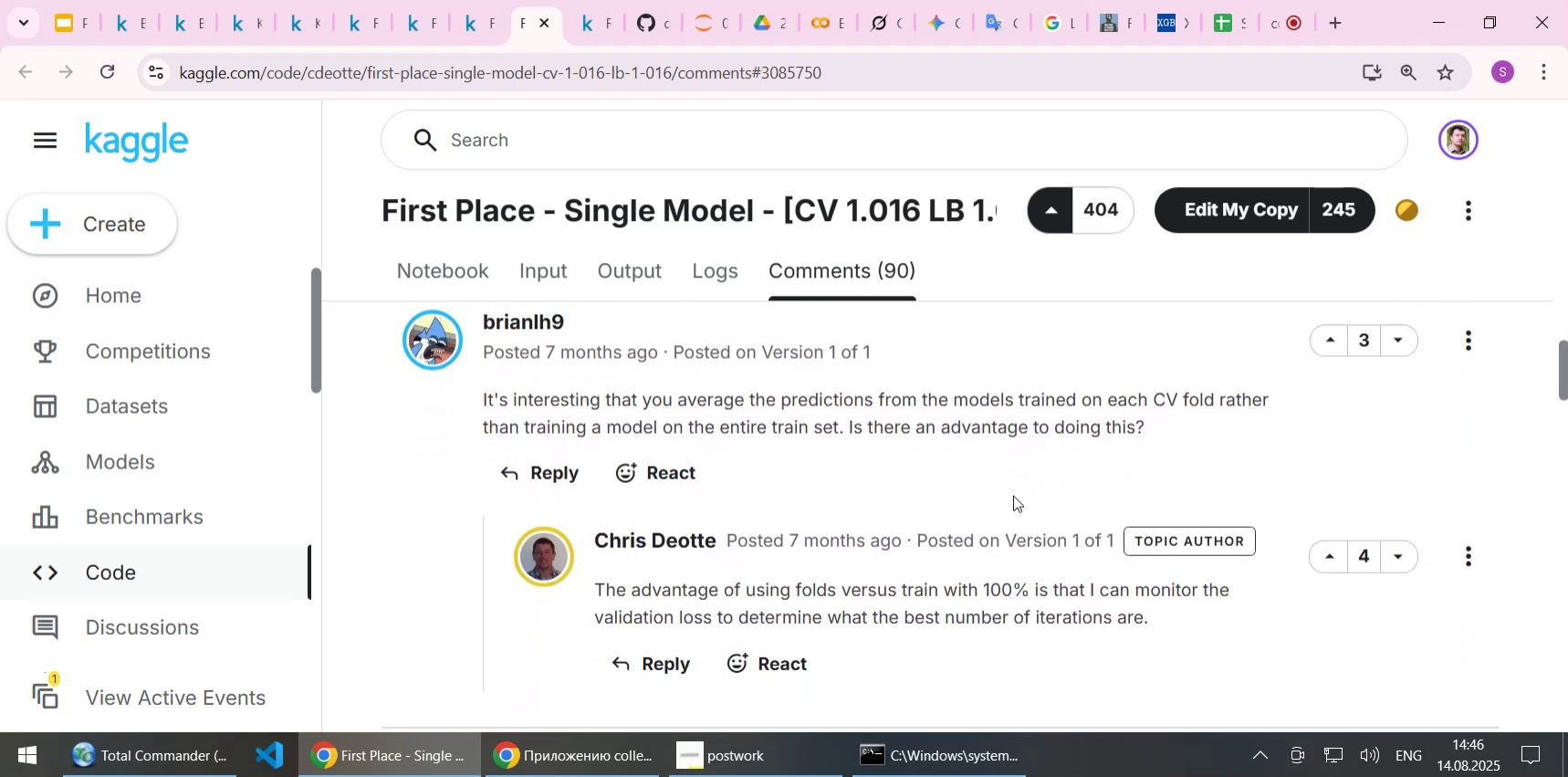 
key(ArrowDown)
 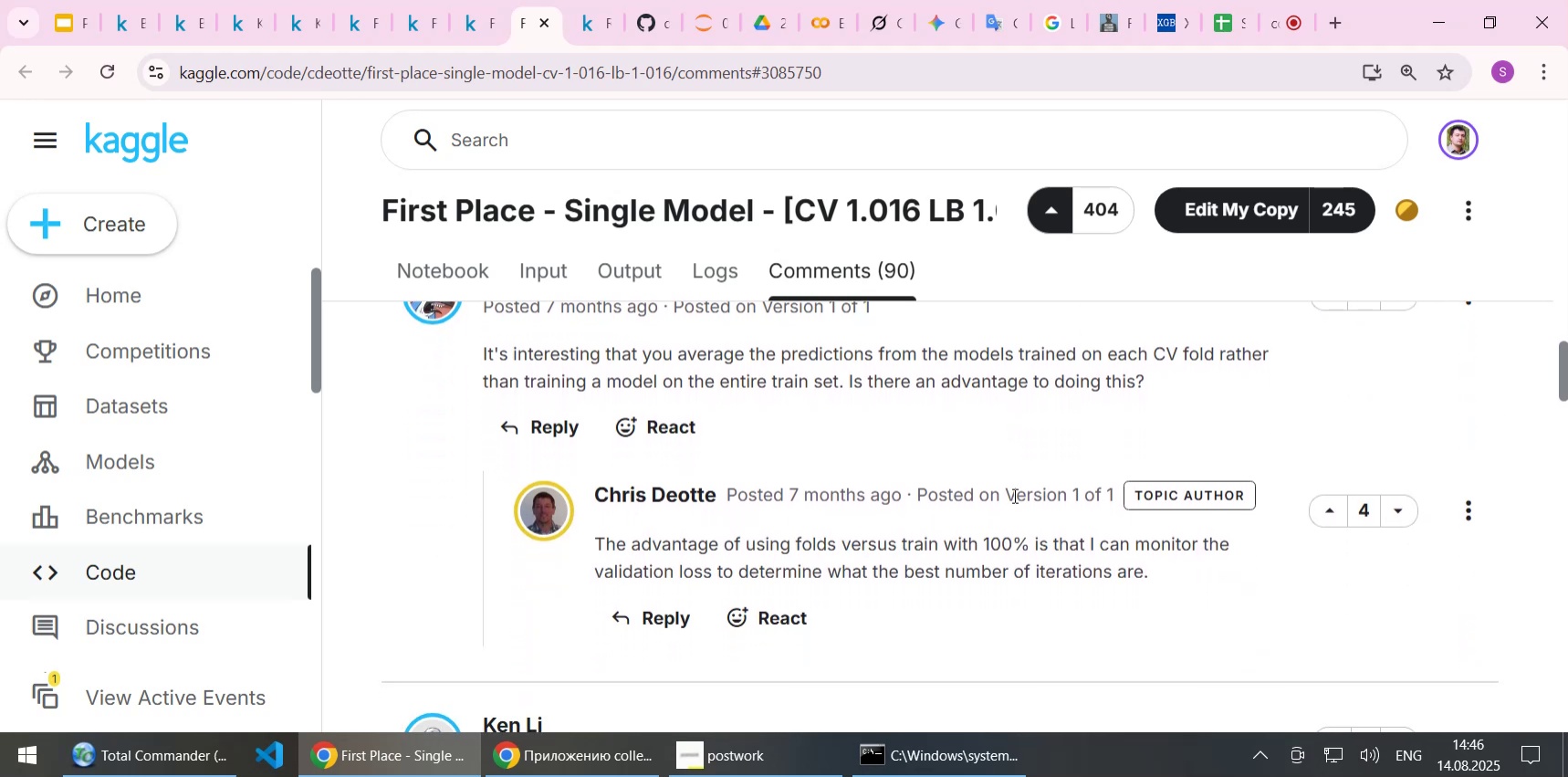 
key(ArrowDown)
 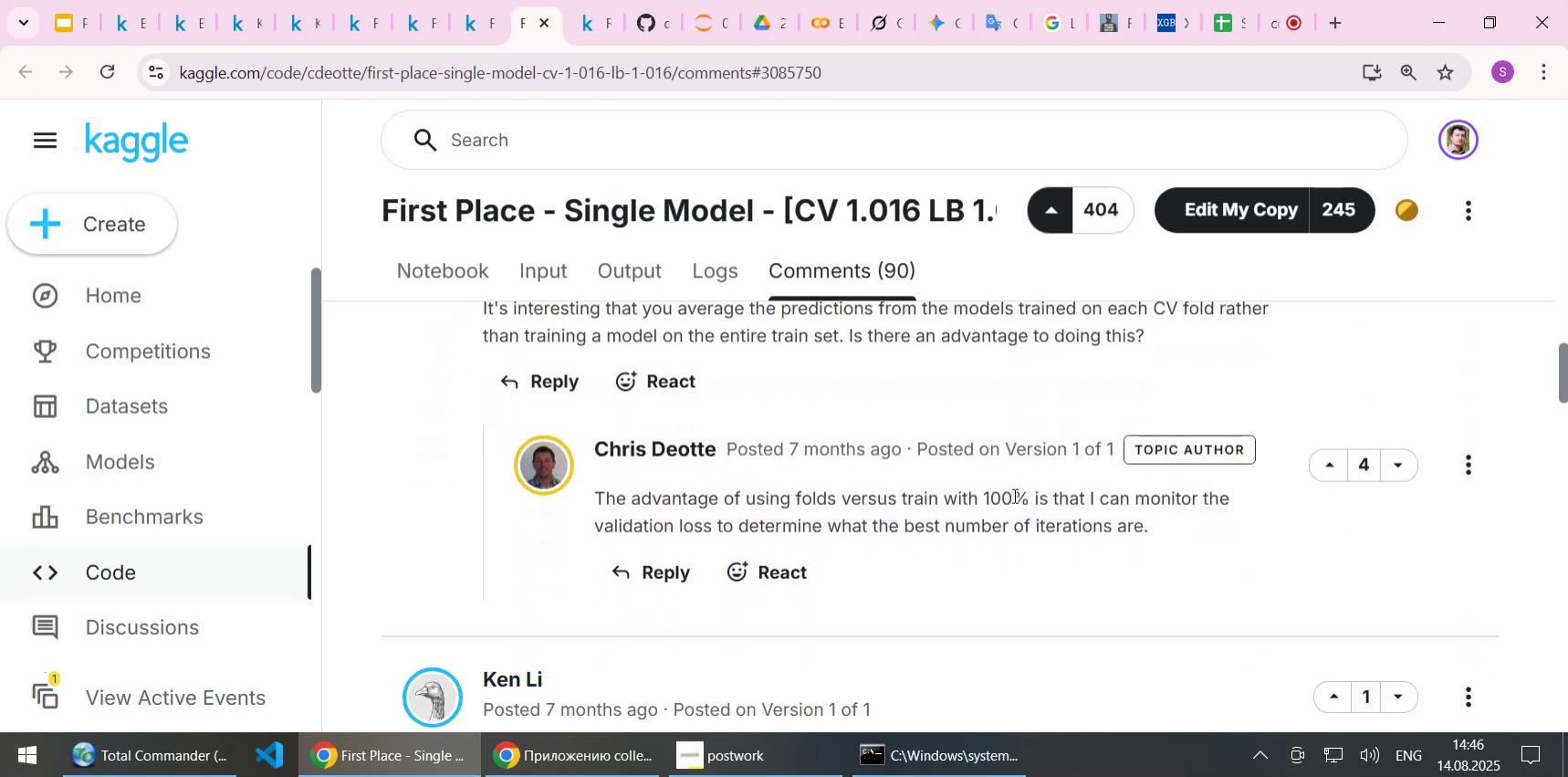 
key(ArrowDown)
 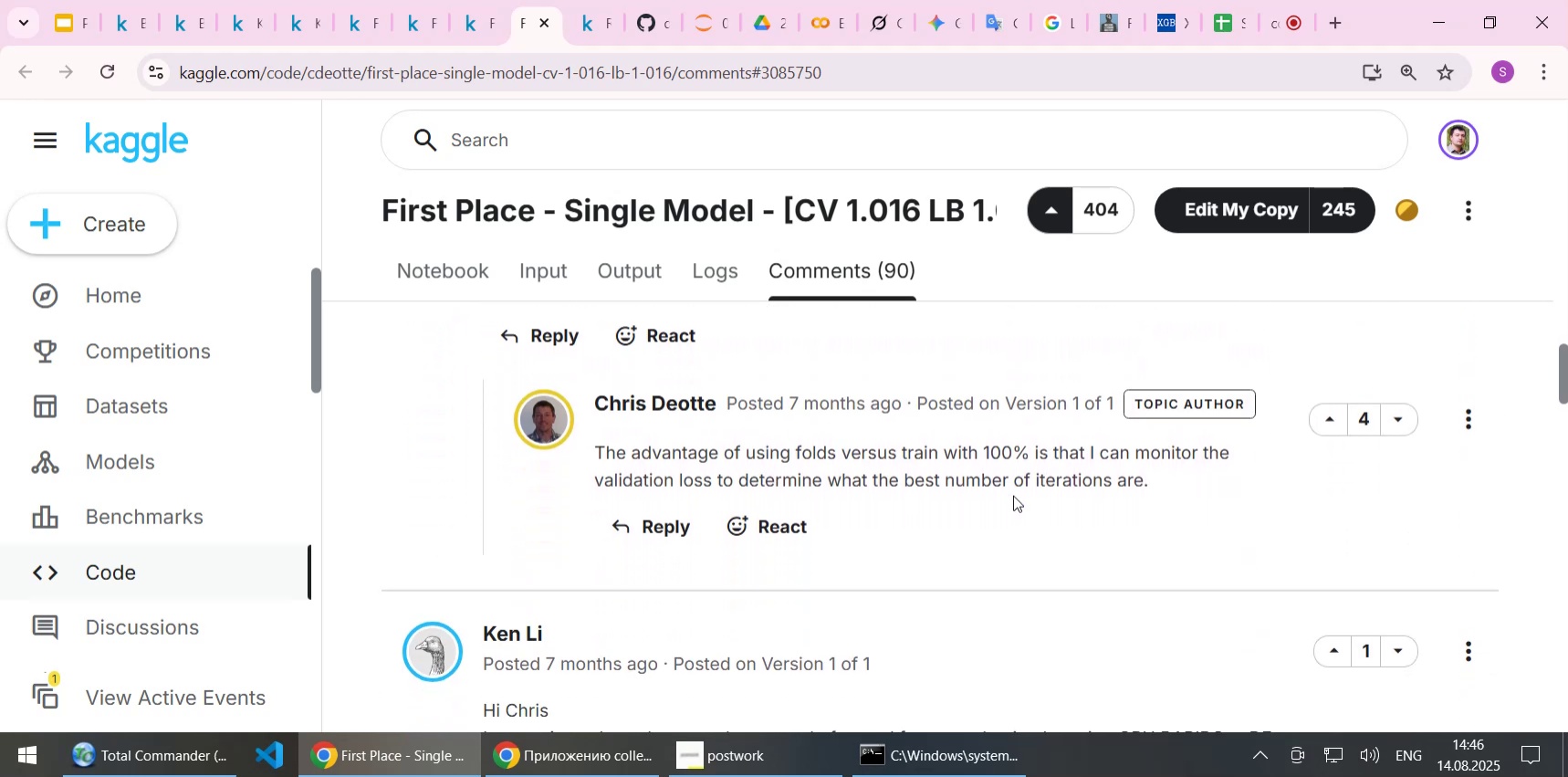 
key(ArrowDown)
 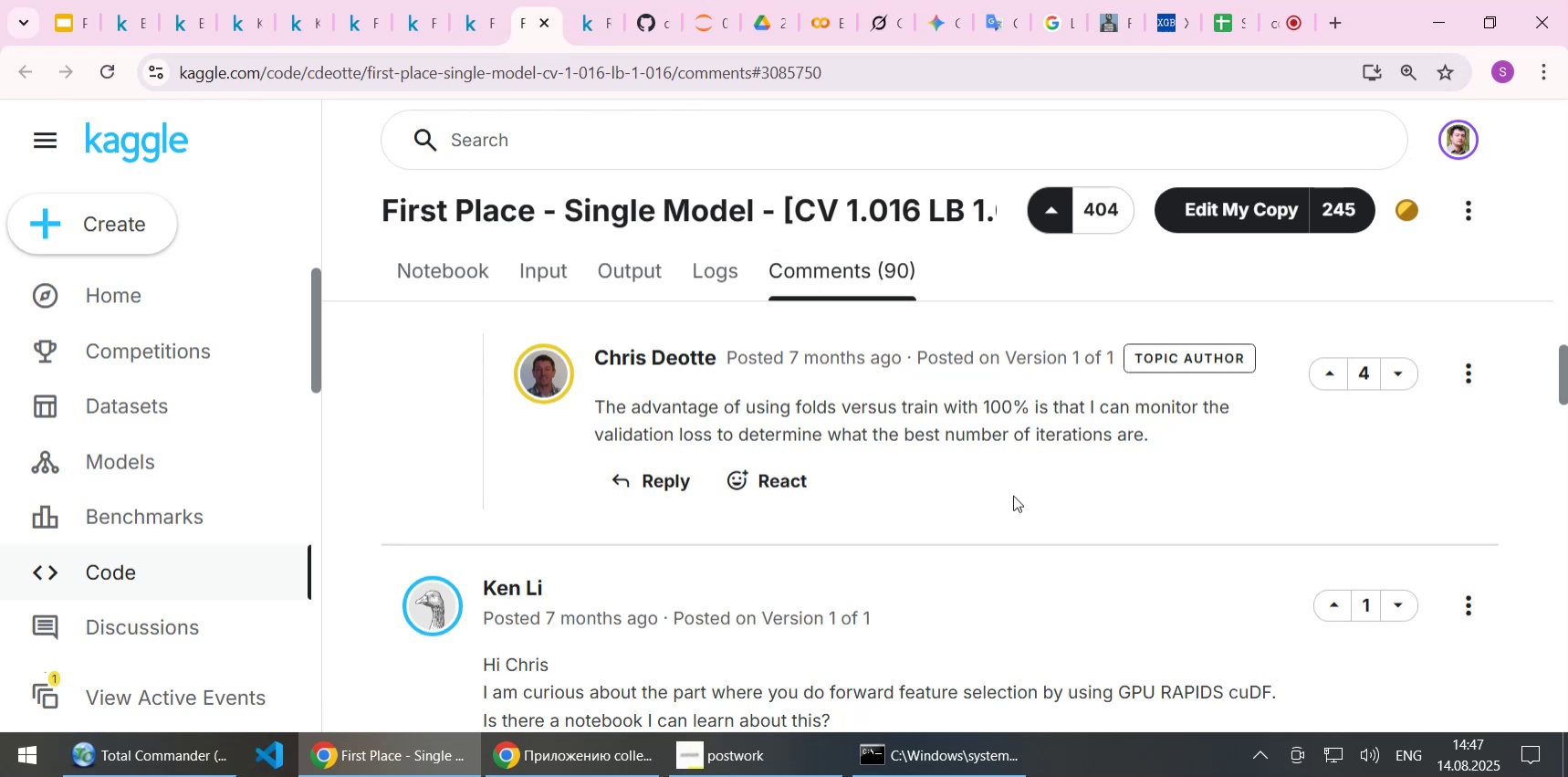 
wait(71.41)
 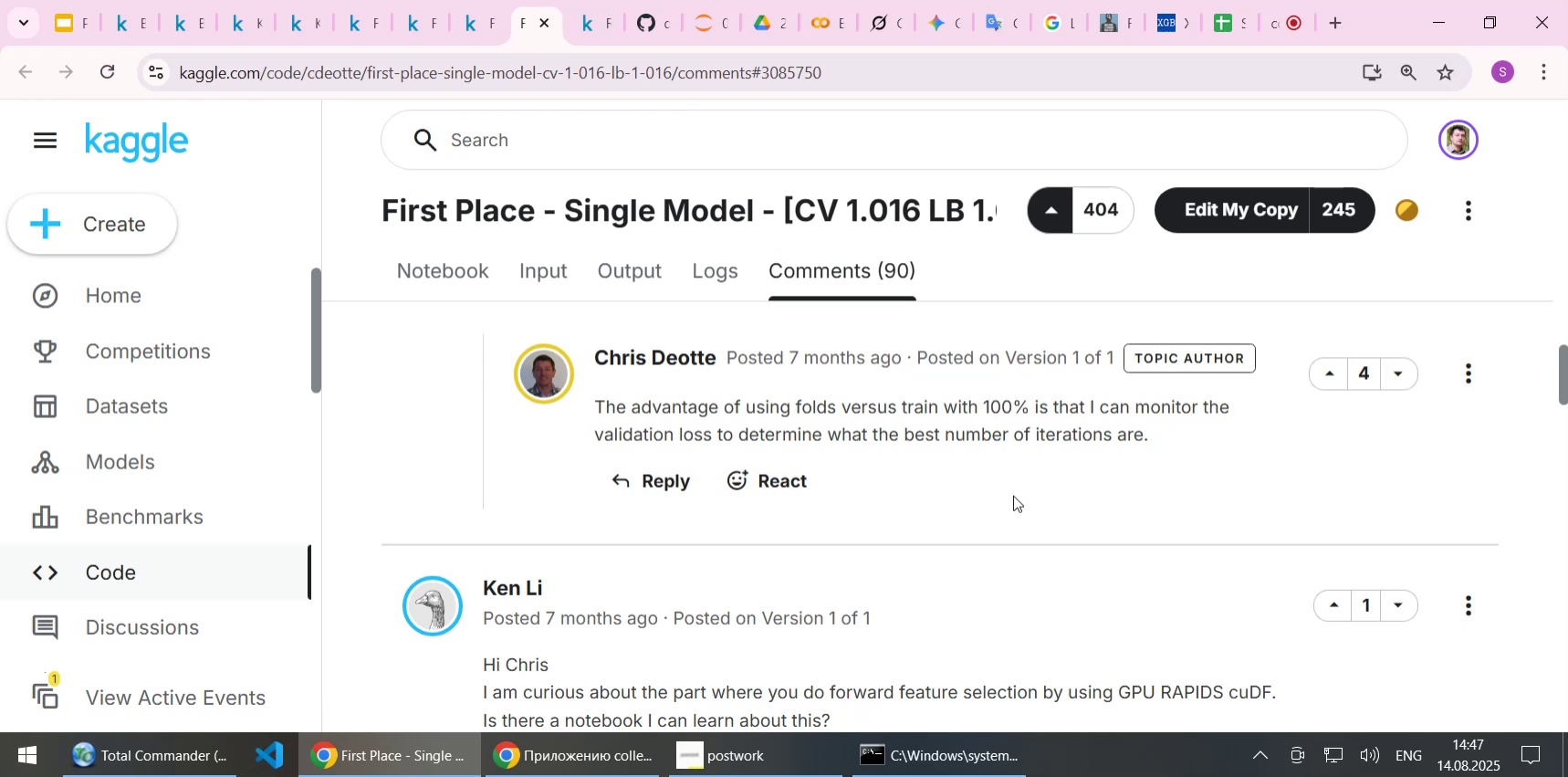 
key(ArrowDown)
 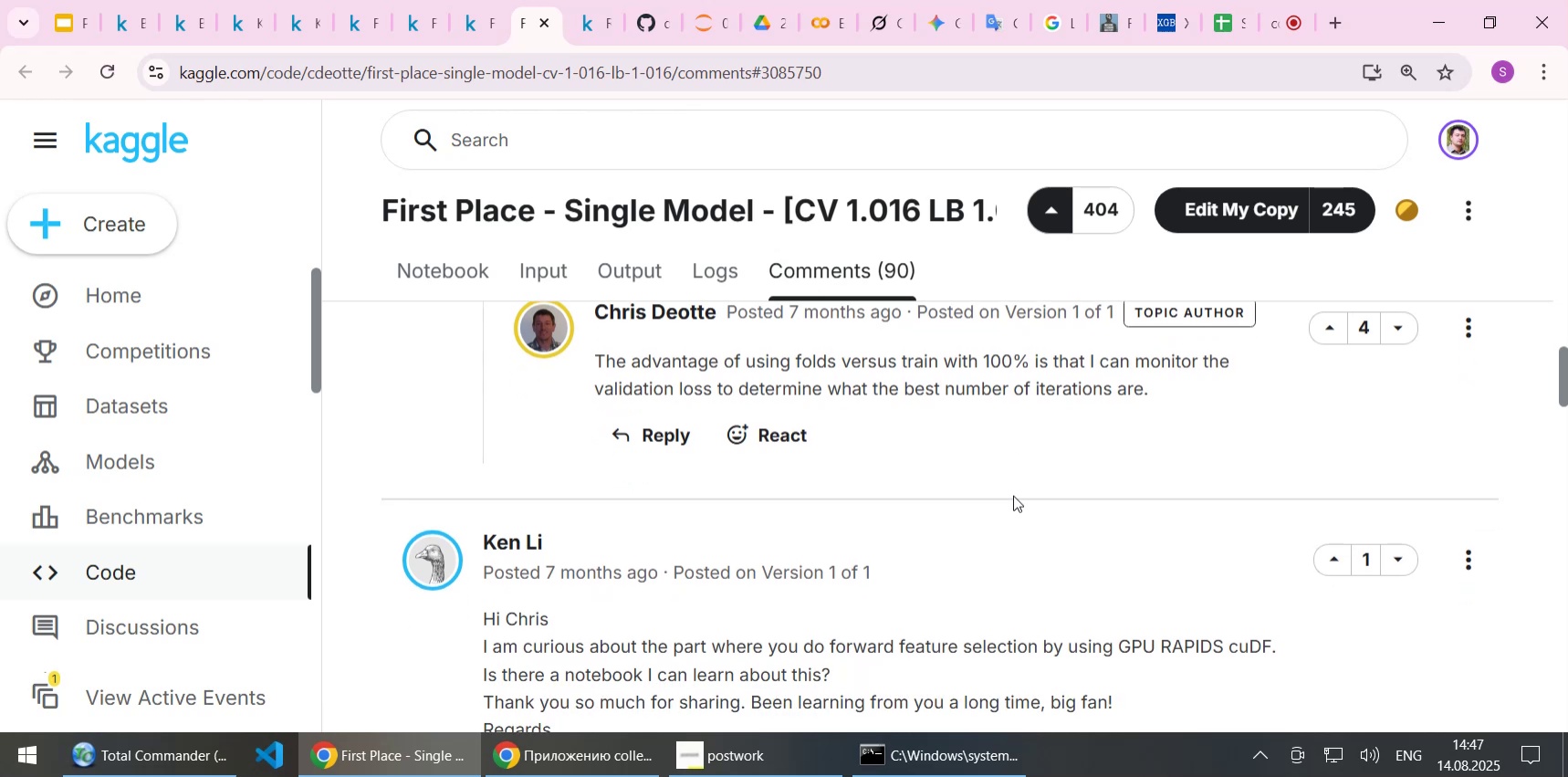 
key(ArrowDown)
 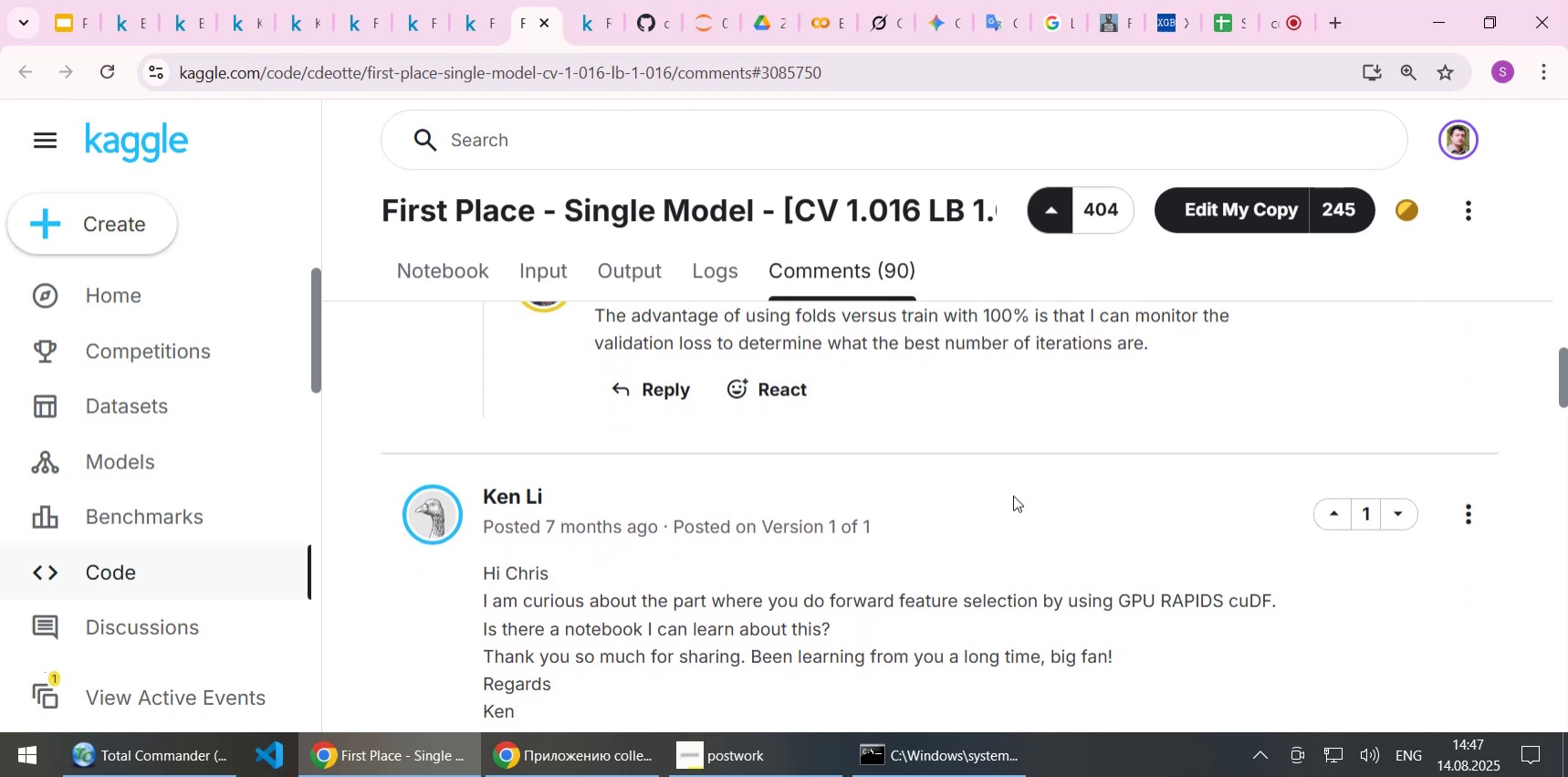 
key(ArrowDown)
 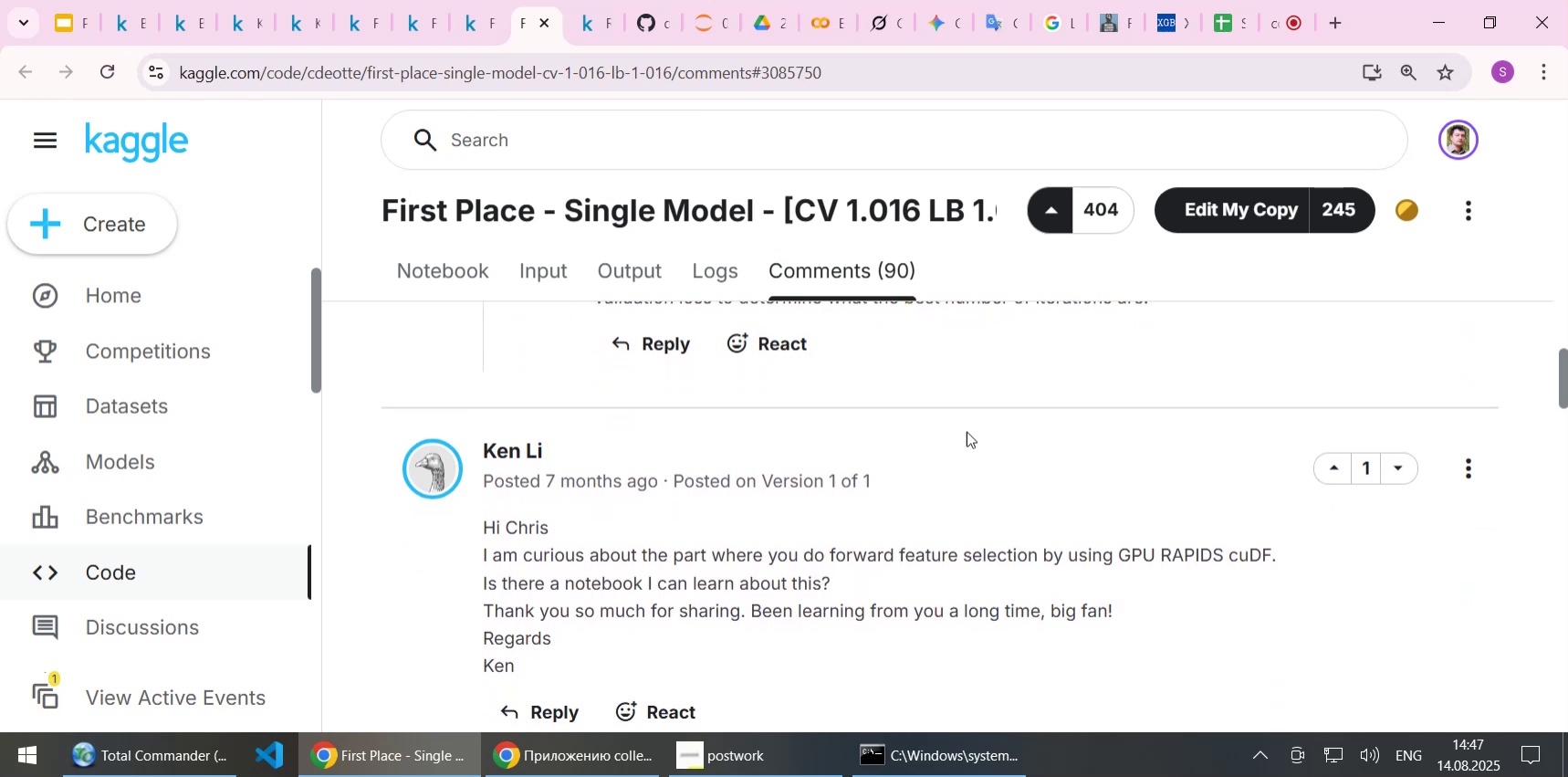 
scroll: coordinate [948, 489], scroll_direction: down, amount: 3.0
 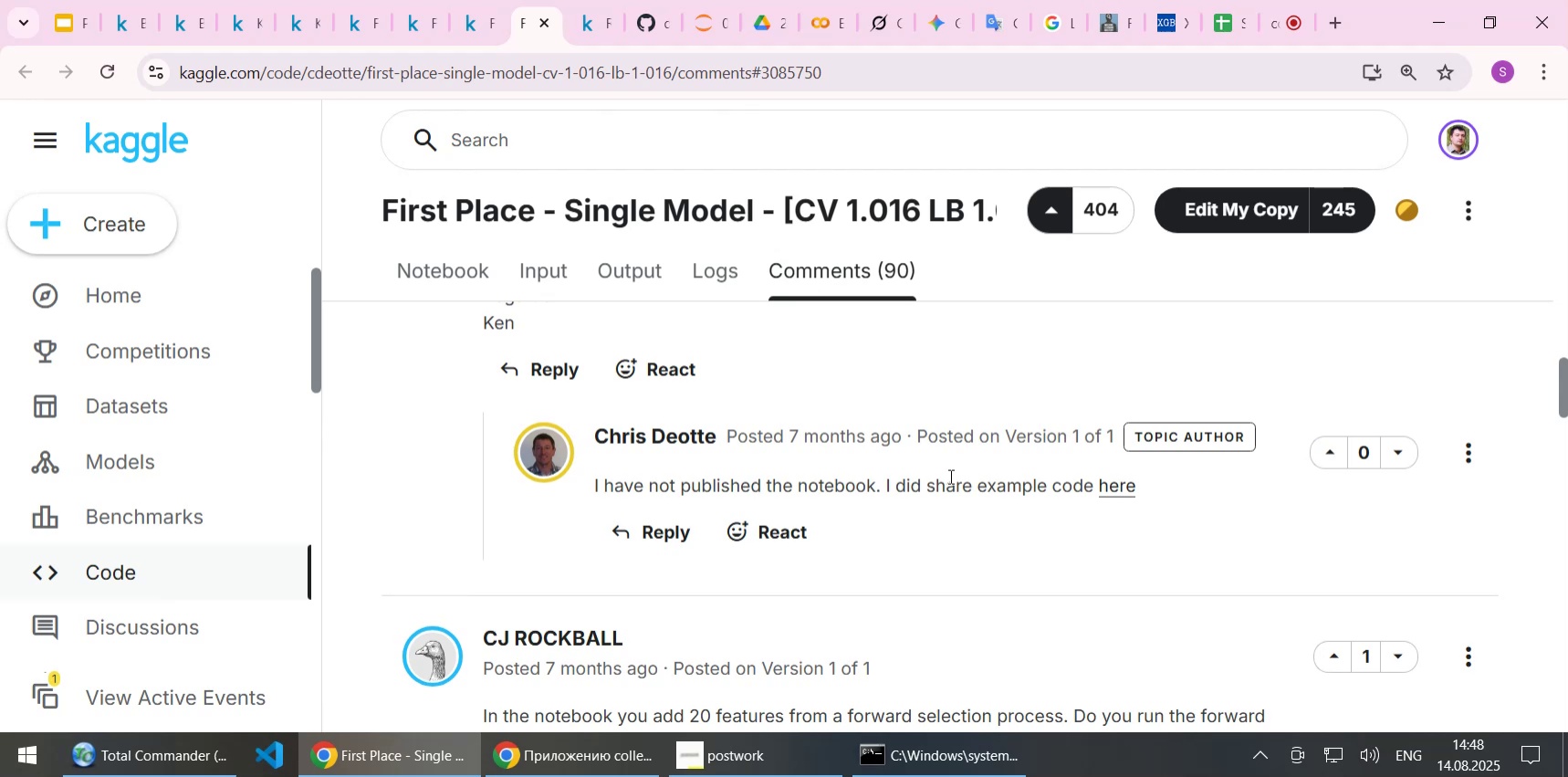 
wait(45.53)
 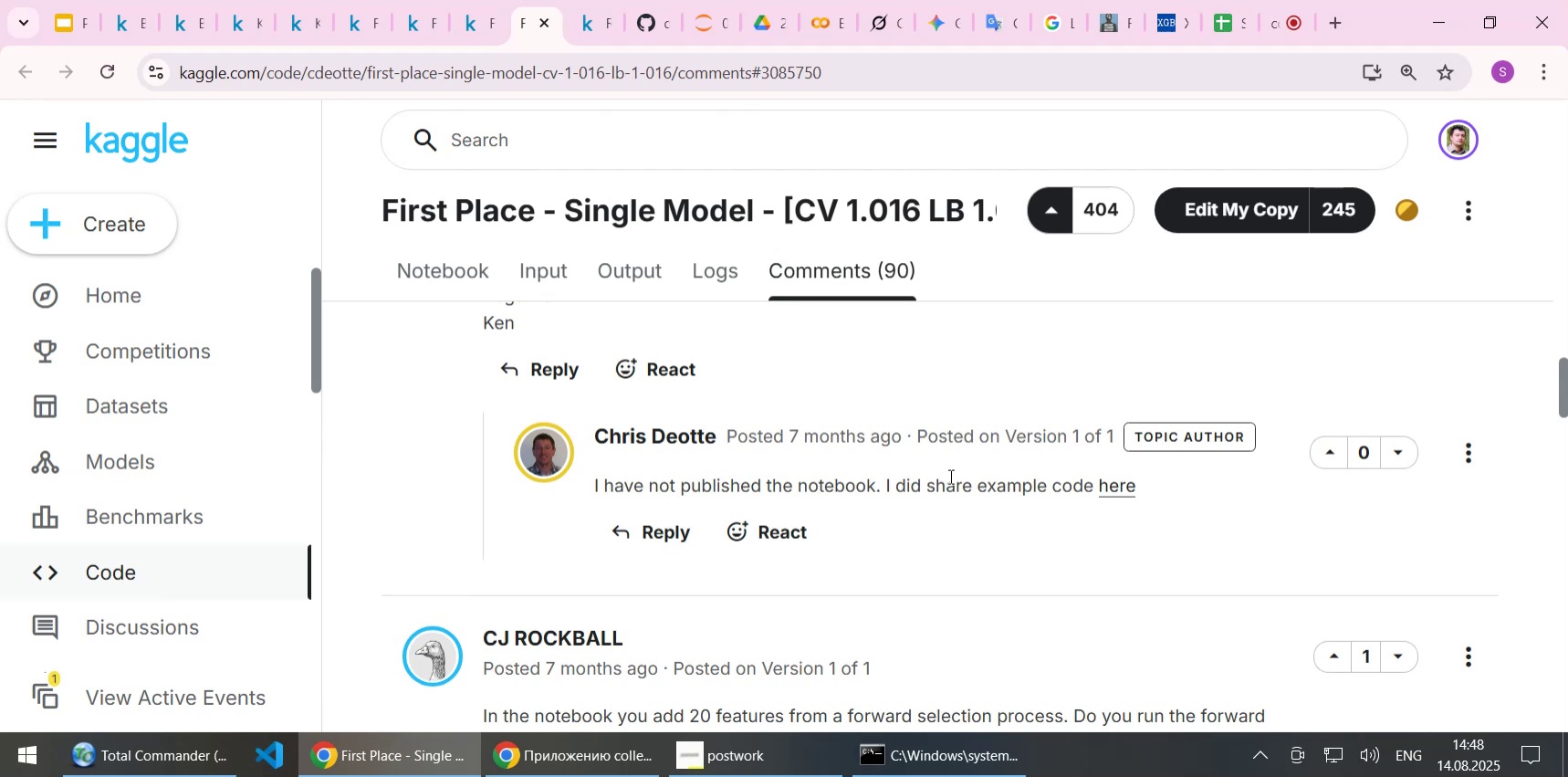 
scroll: coordinate [844, 538], scroll_direction: down, amount: 2.0
 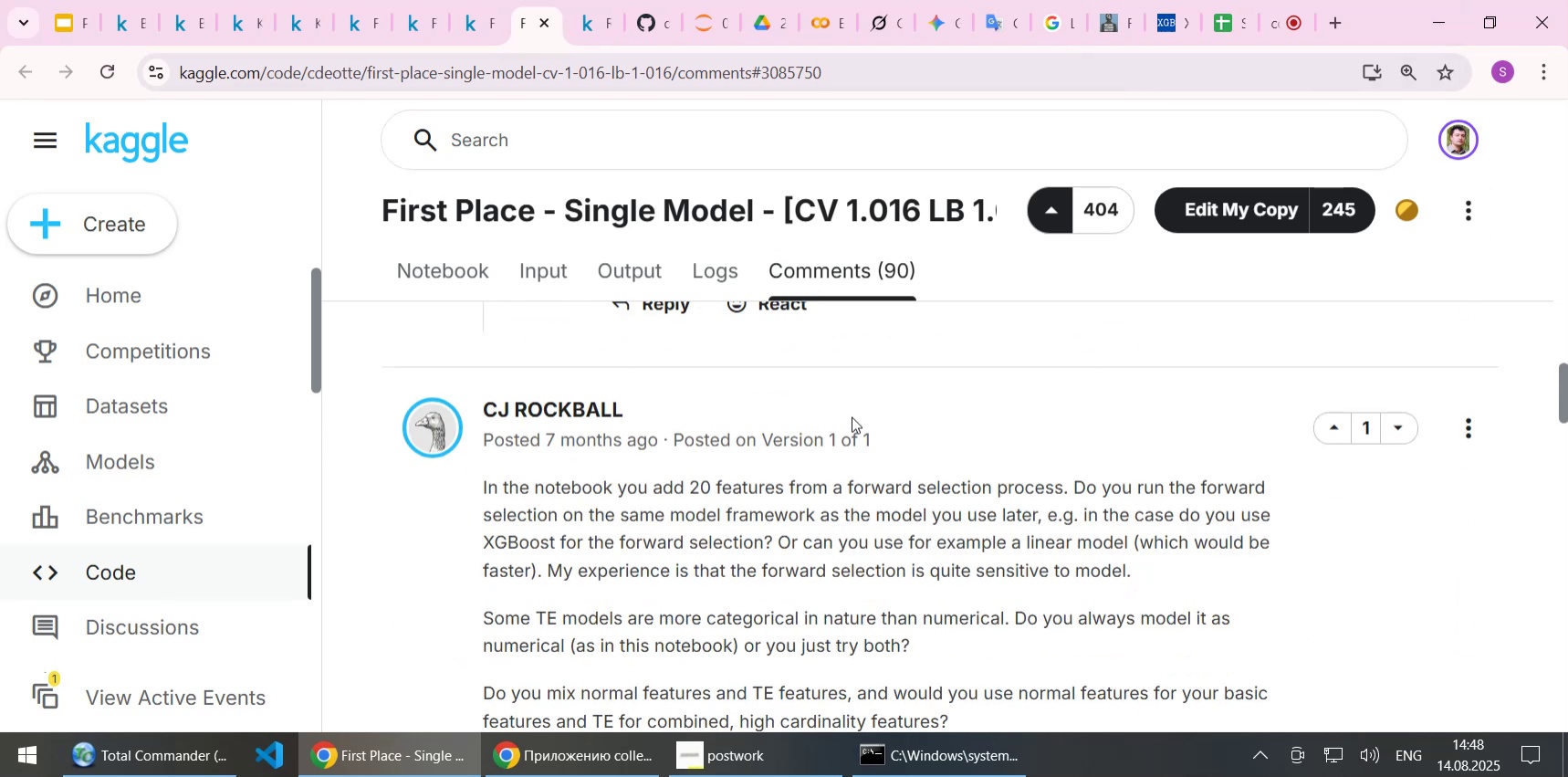 
left_click([864, 487])
 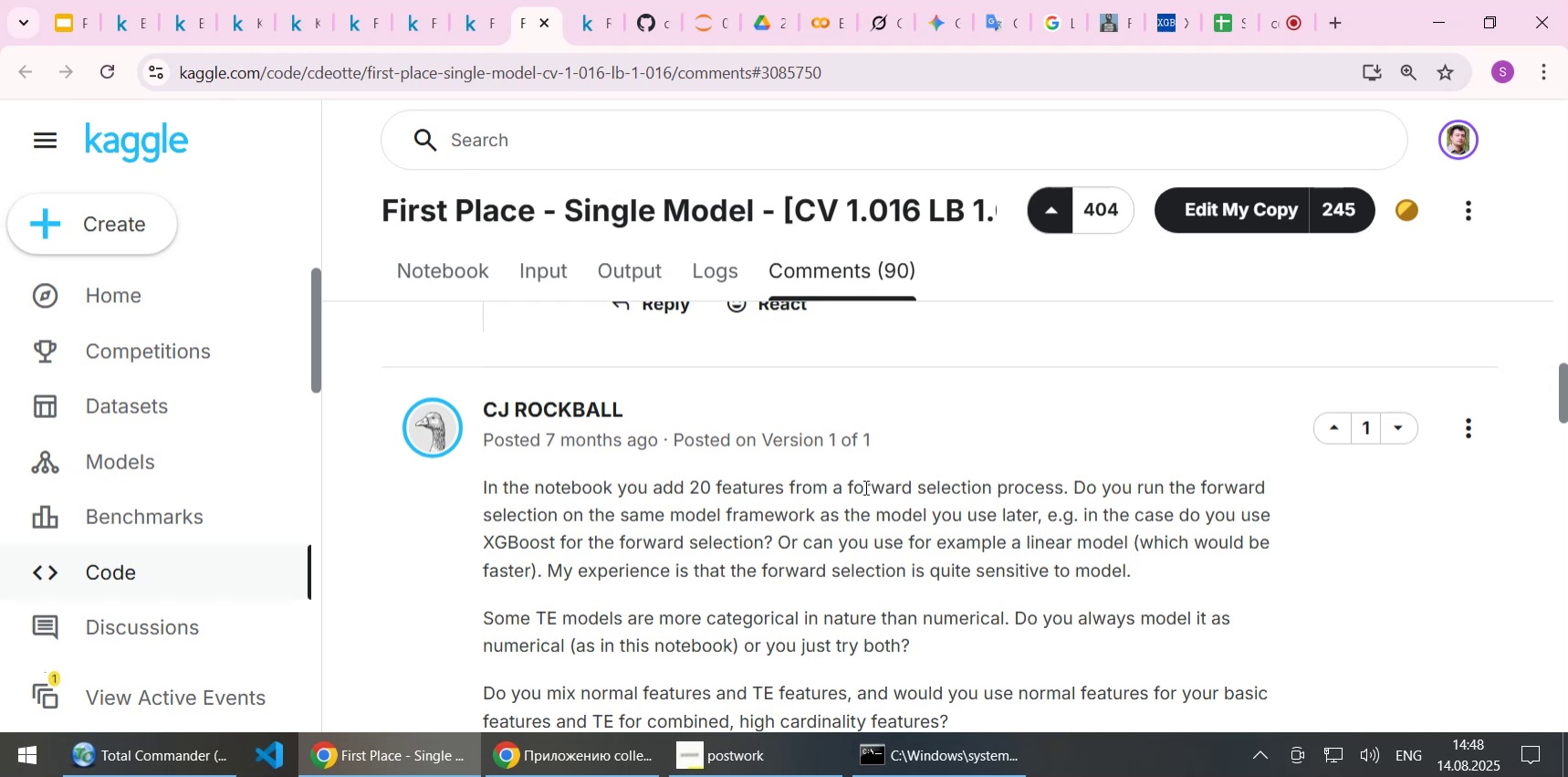 
key(ArrowDown)
 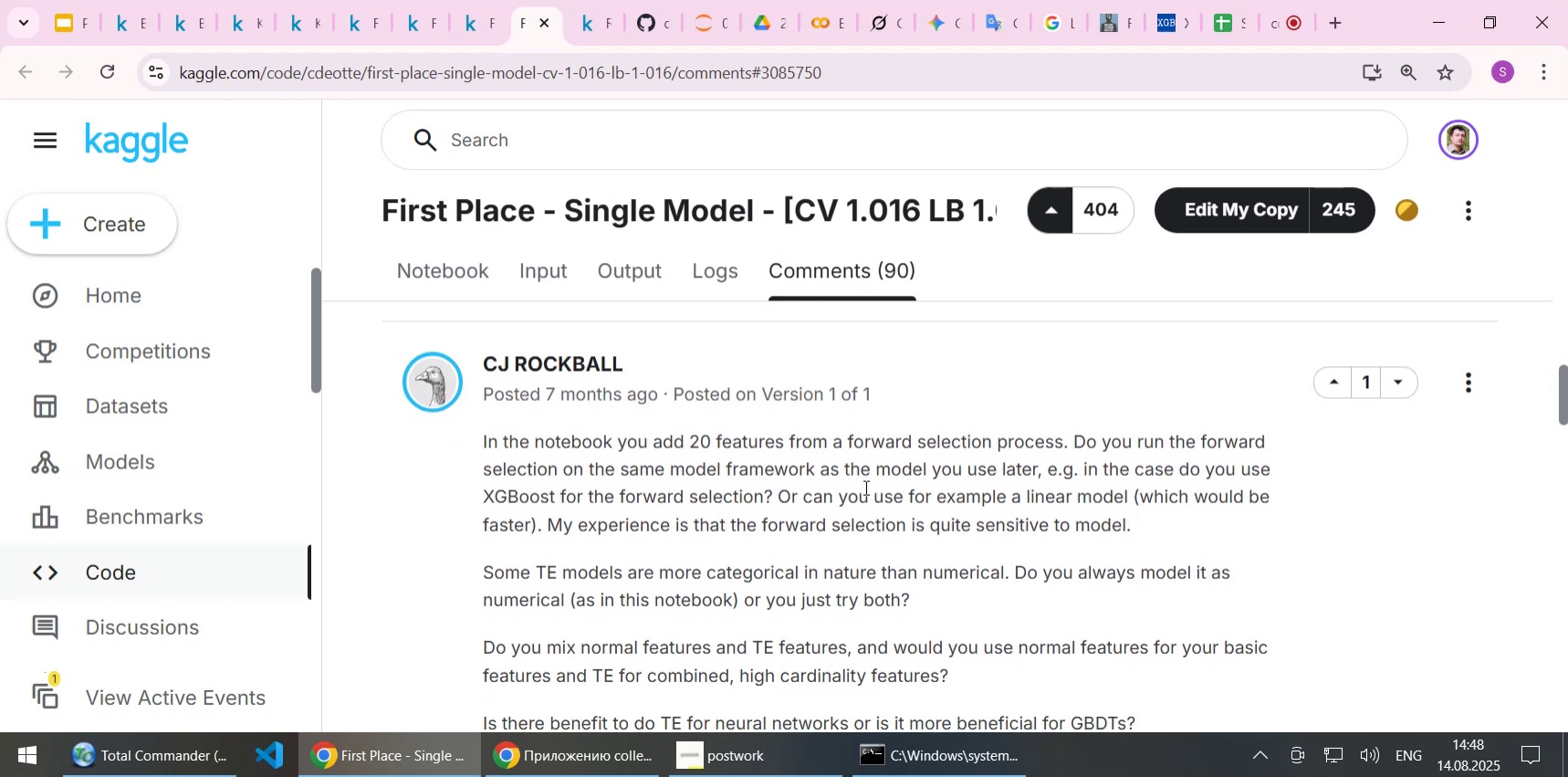 
key(ArrowDown)
 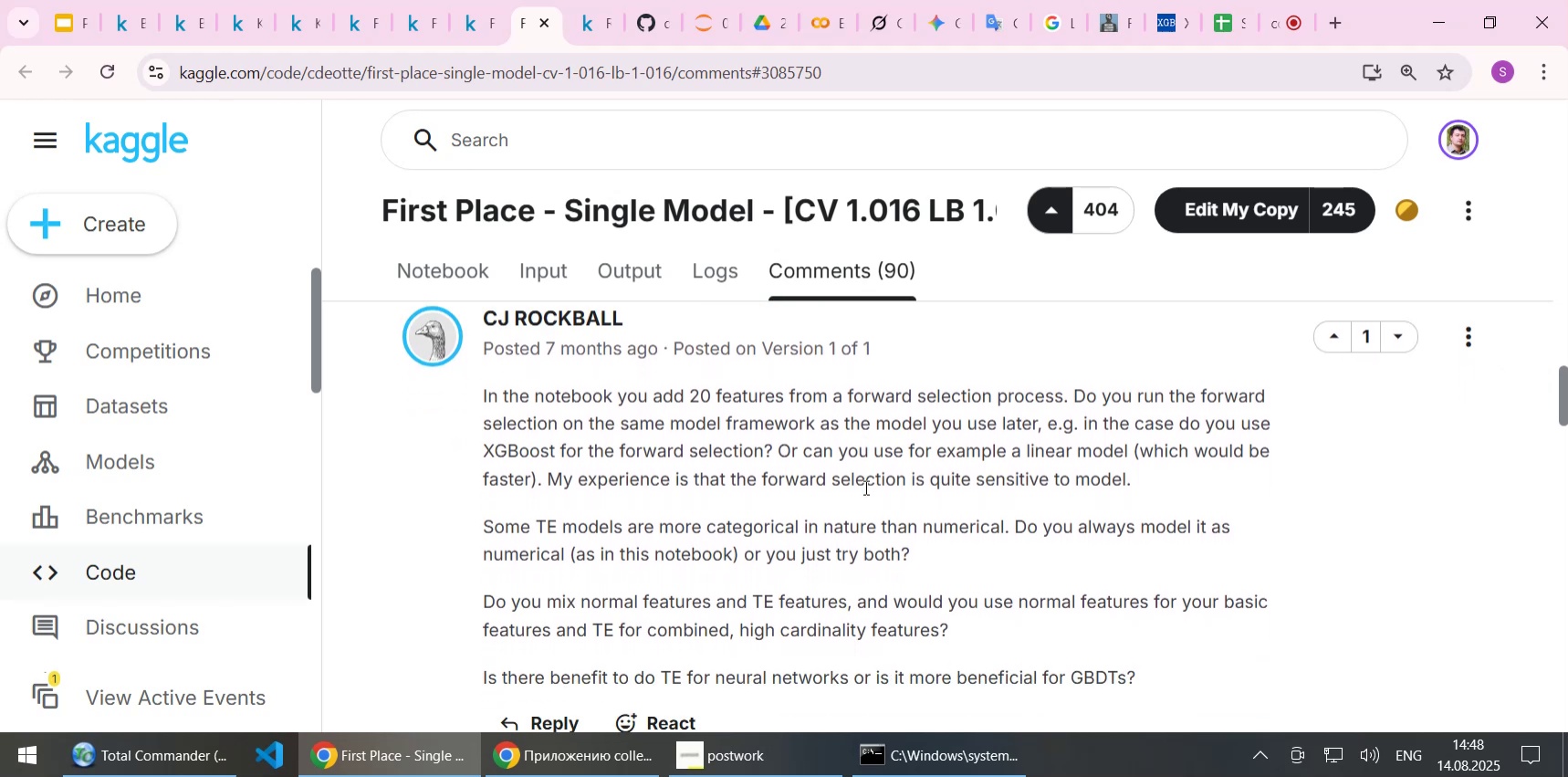 
key(ArrowDown)
 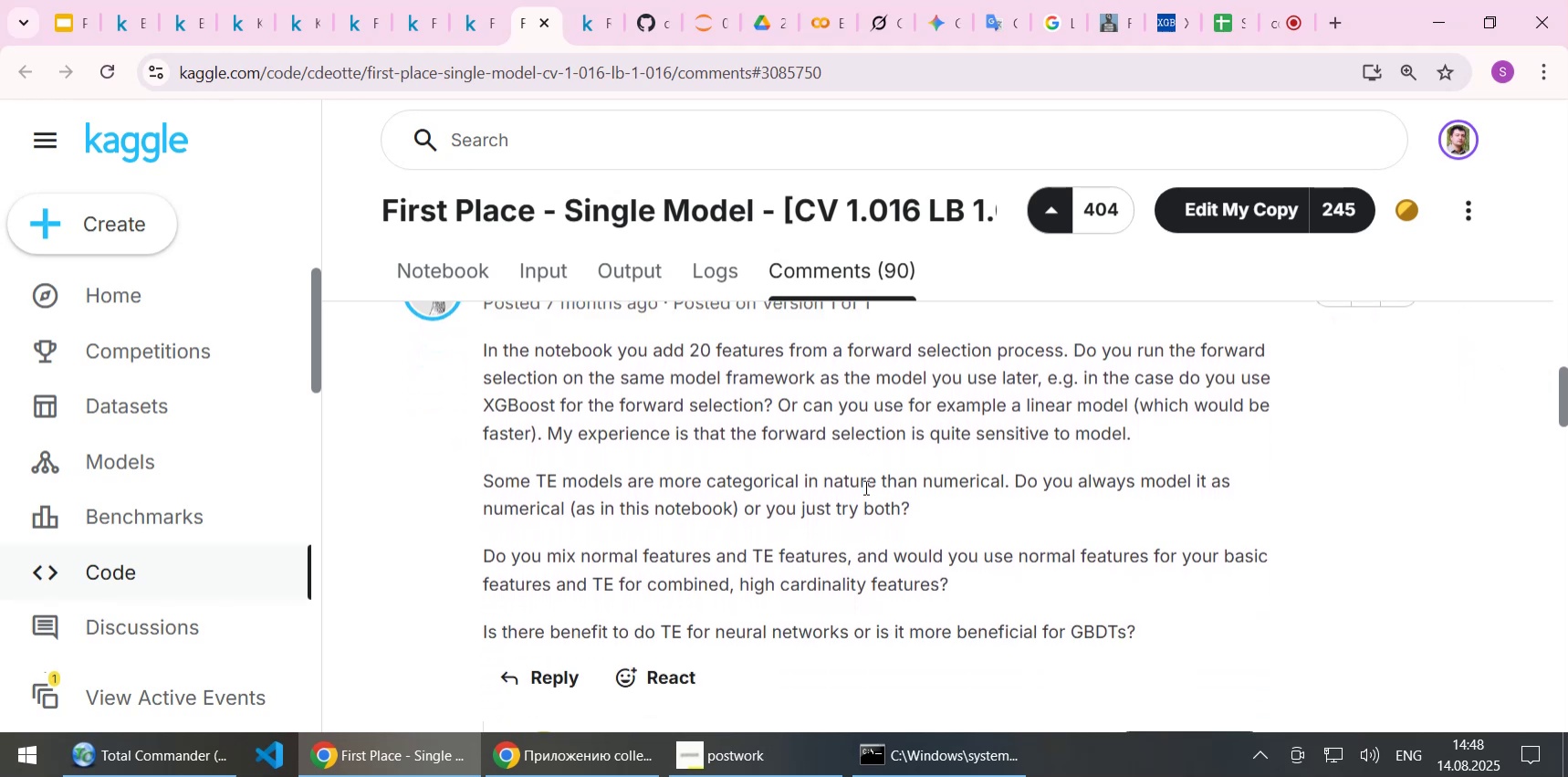 
key(ArrowDown)
 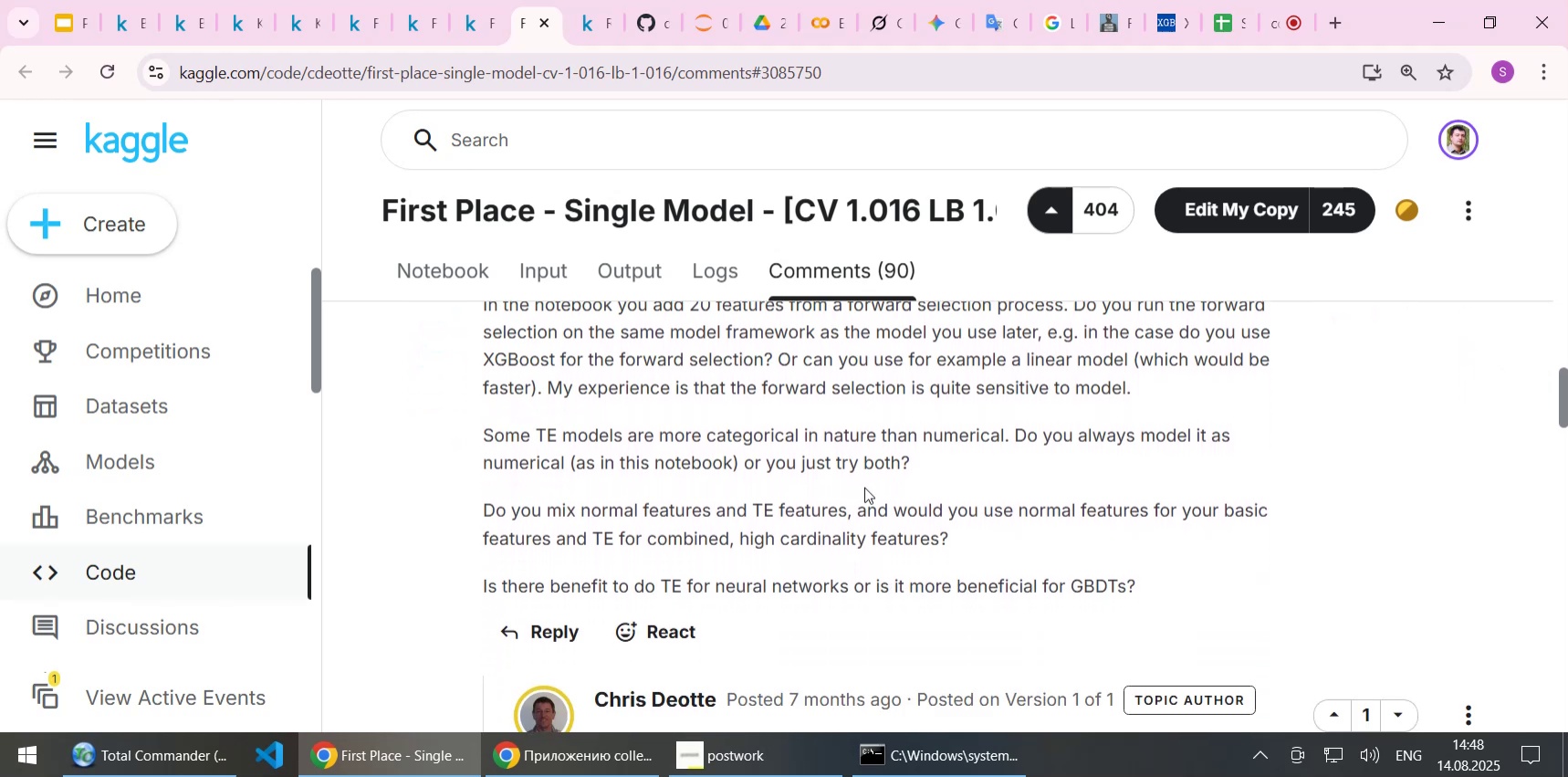 
key(ArrowDown)
 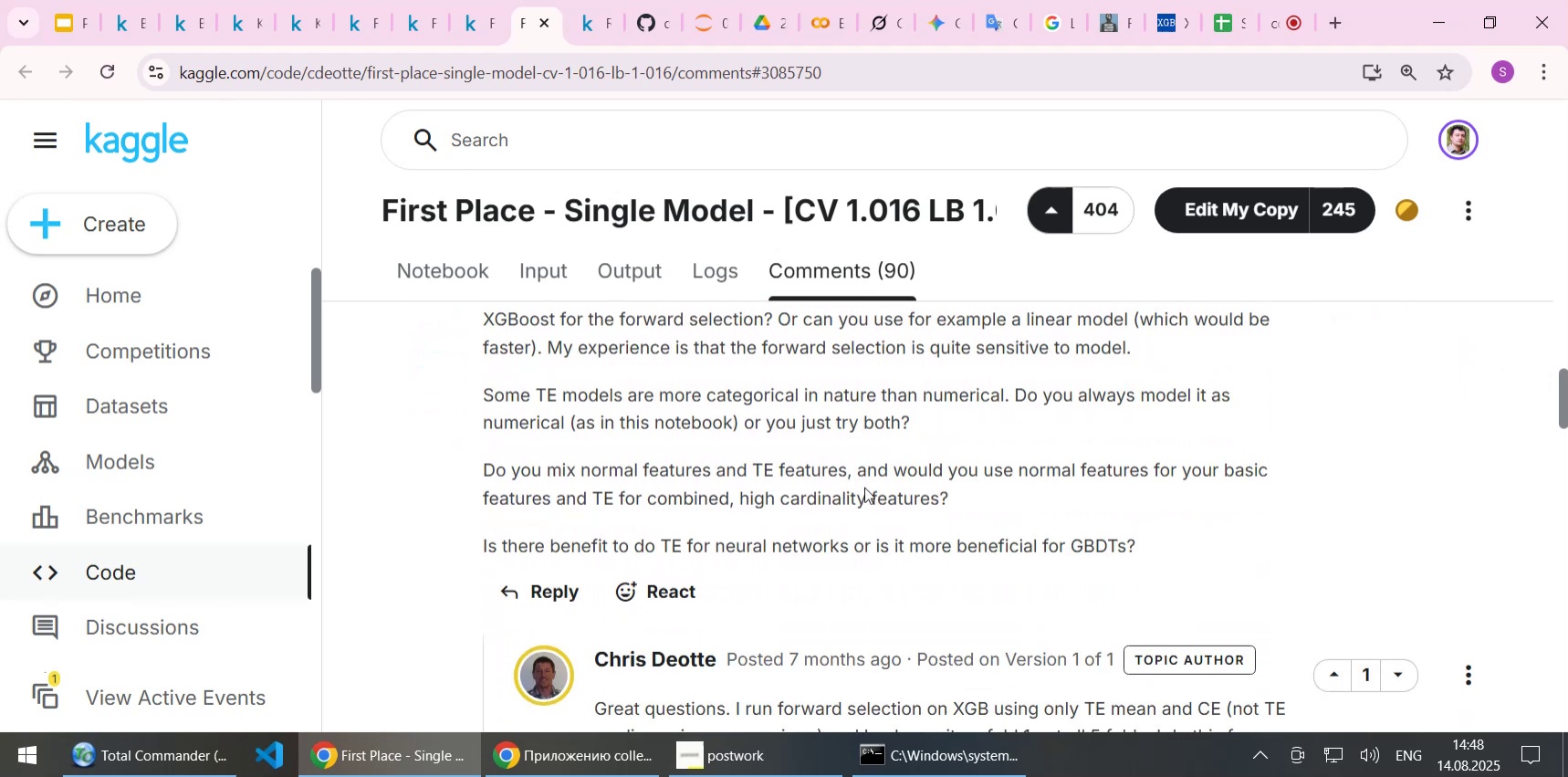 
key(ArrowDown)
 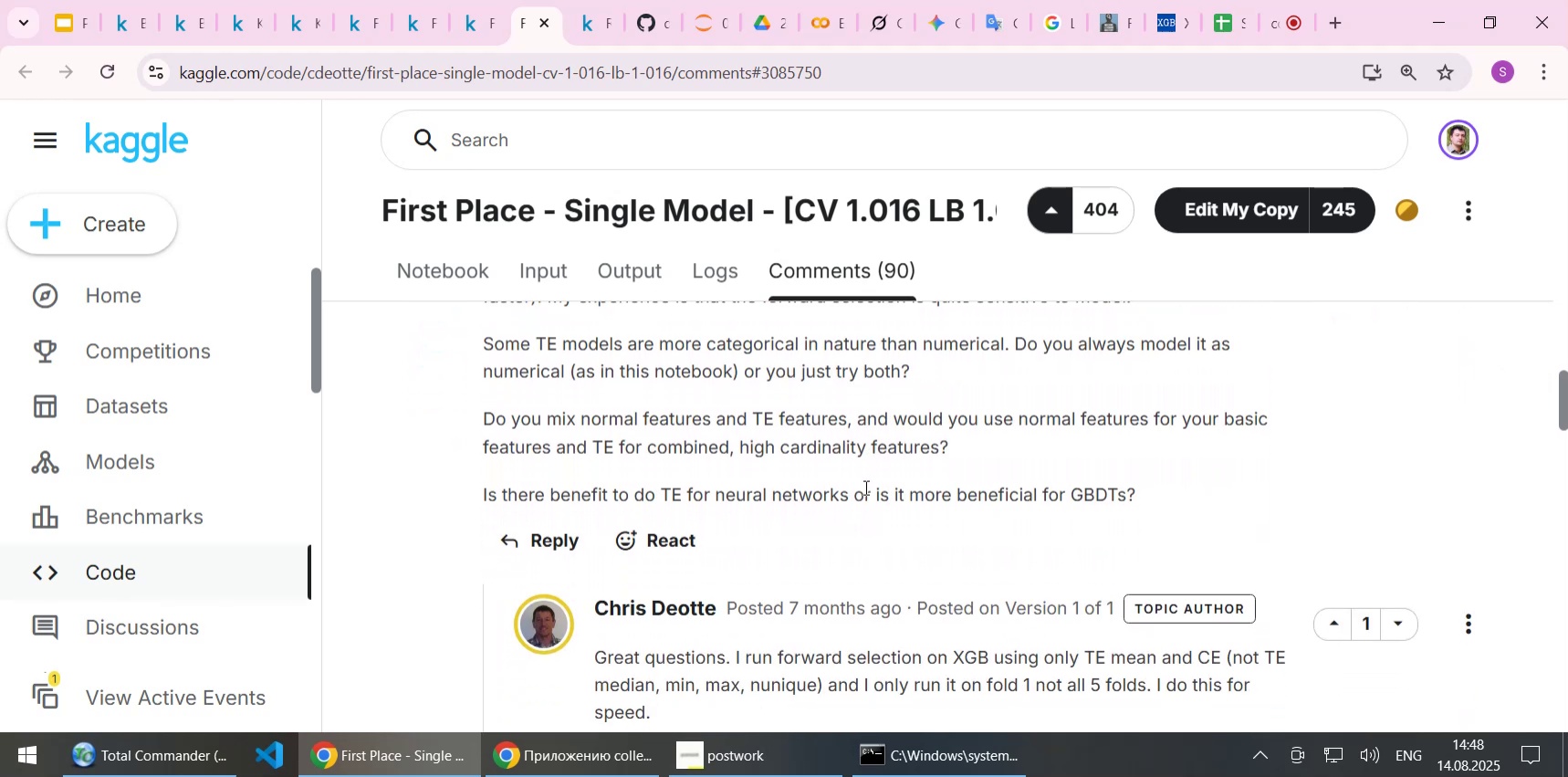 
key(ArrowDown)
 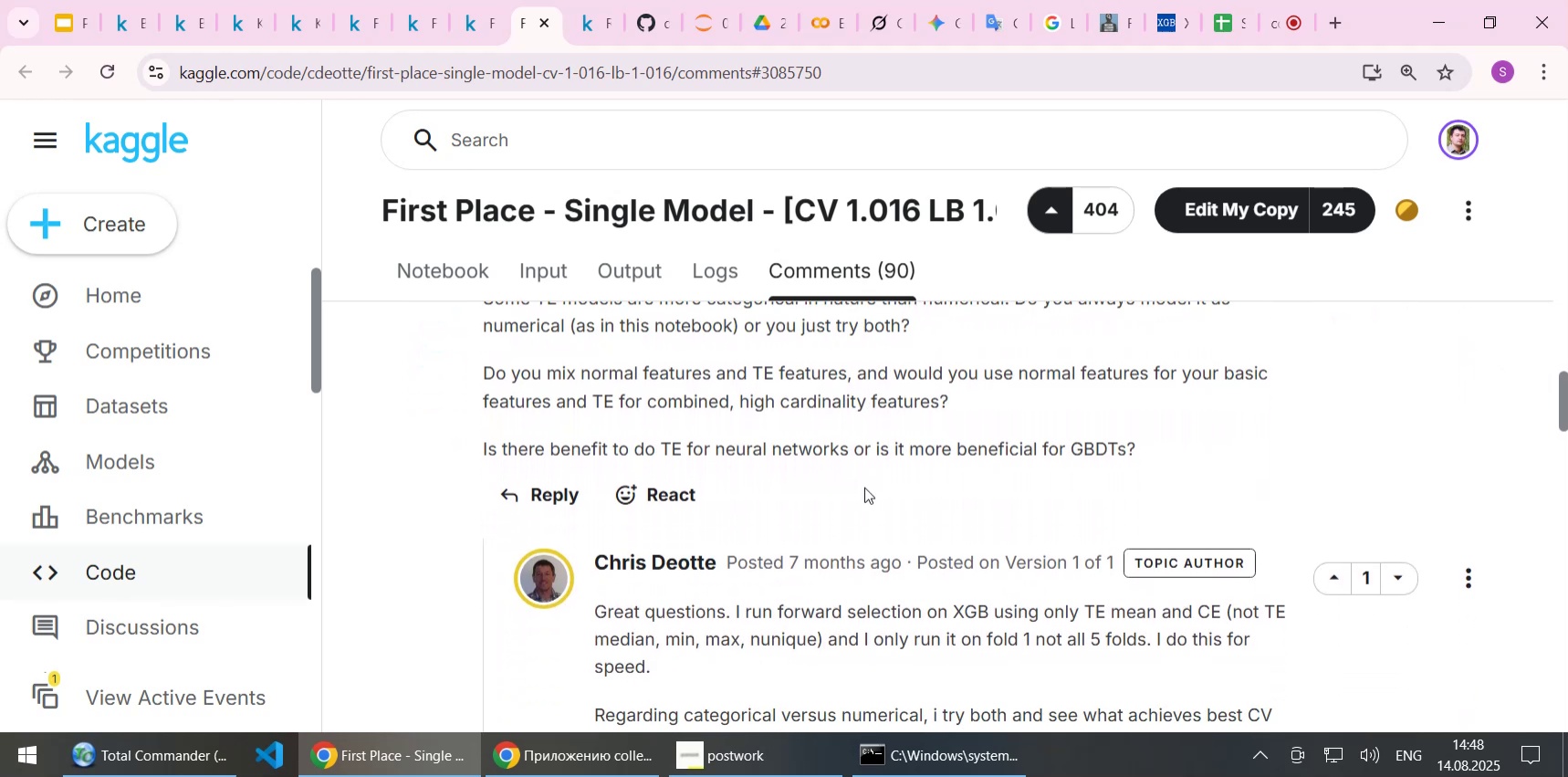 
key(ArrowDown)
 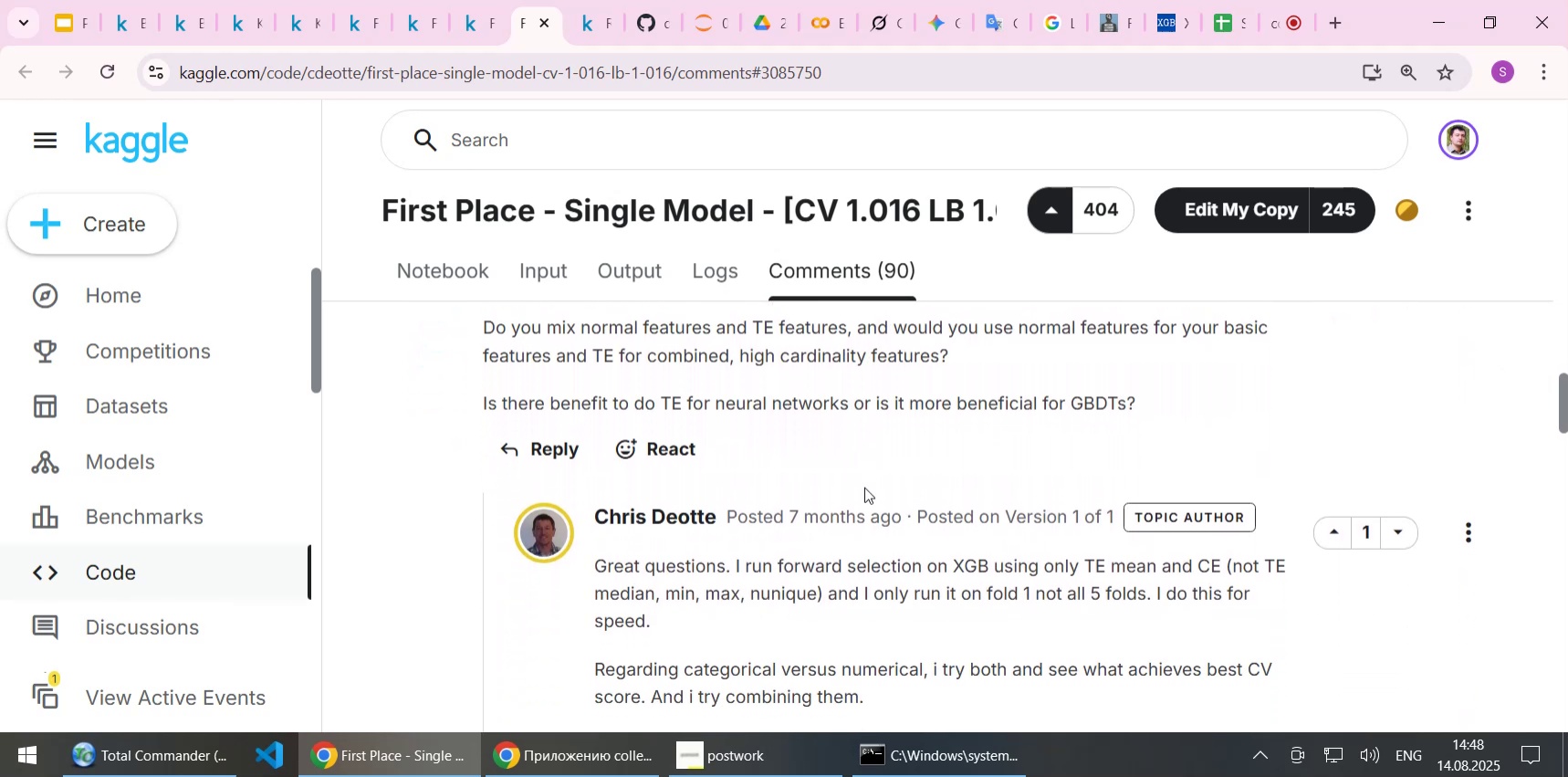 
key(ArrowDown)
 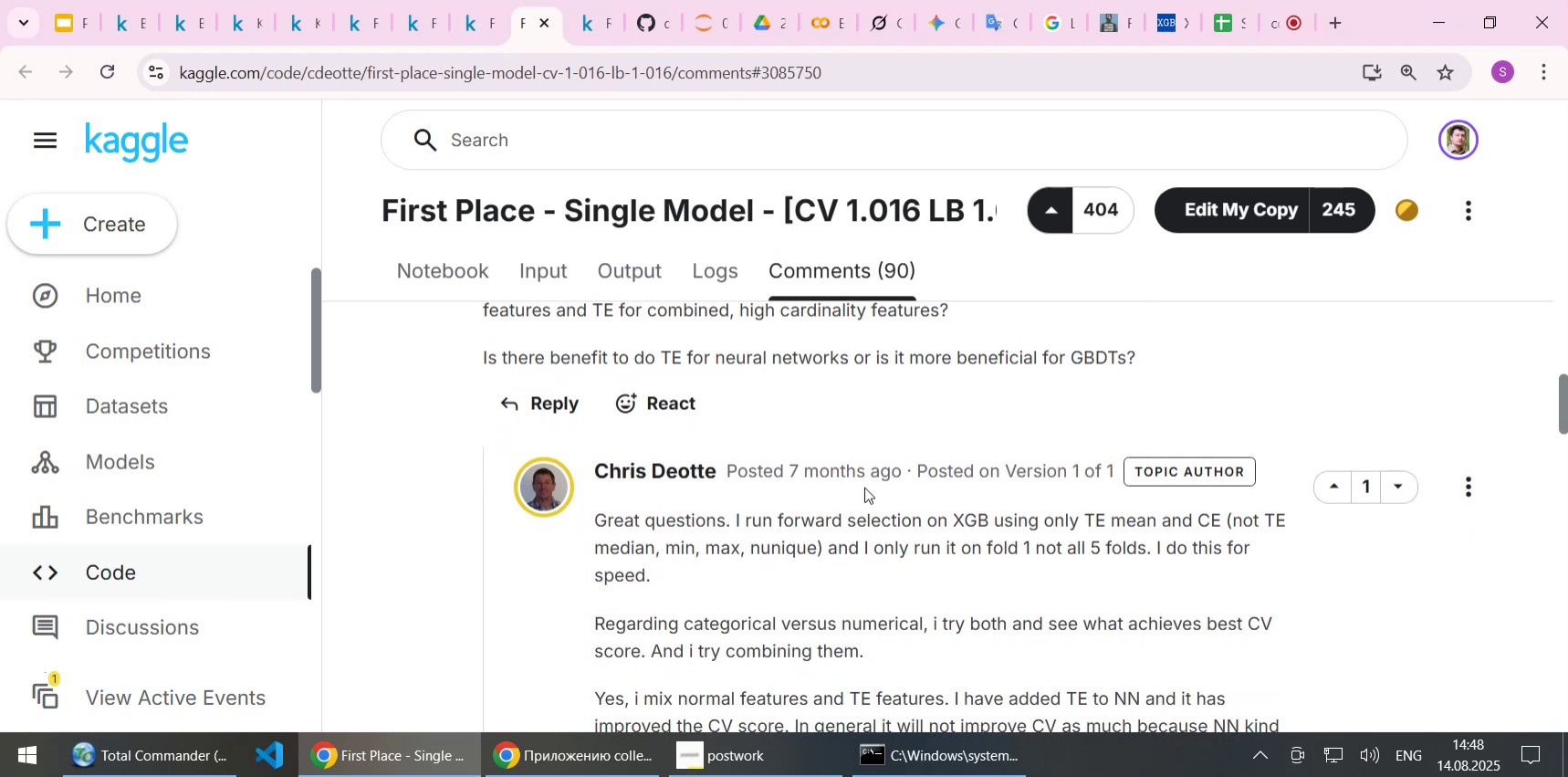 
key(ArrowDown)
 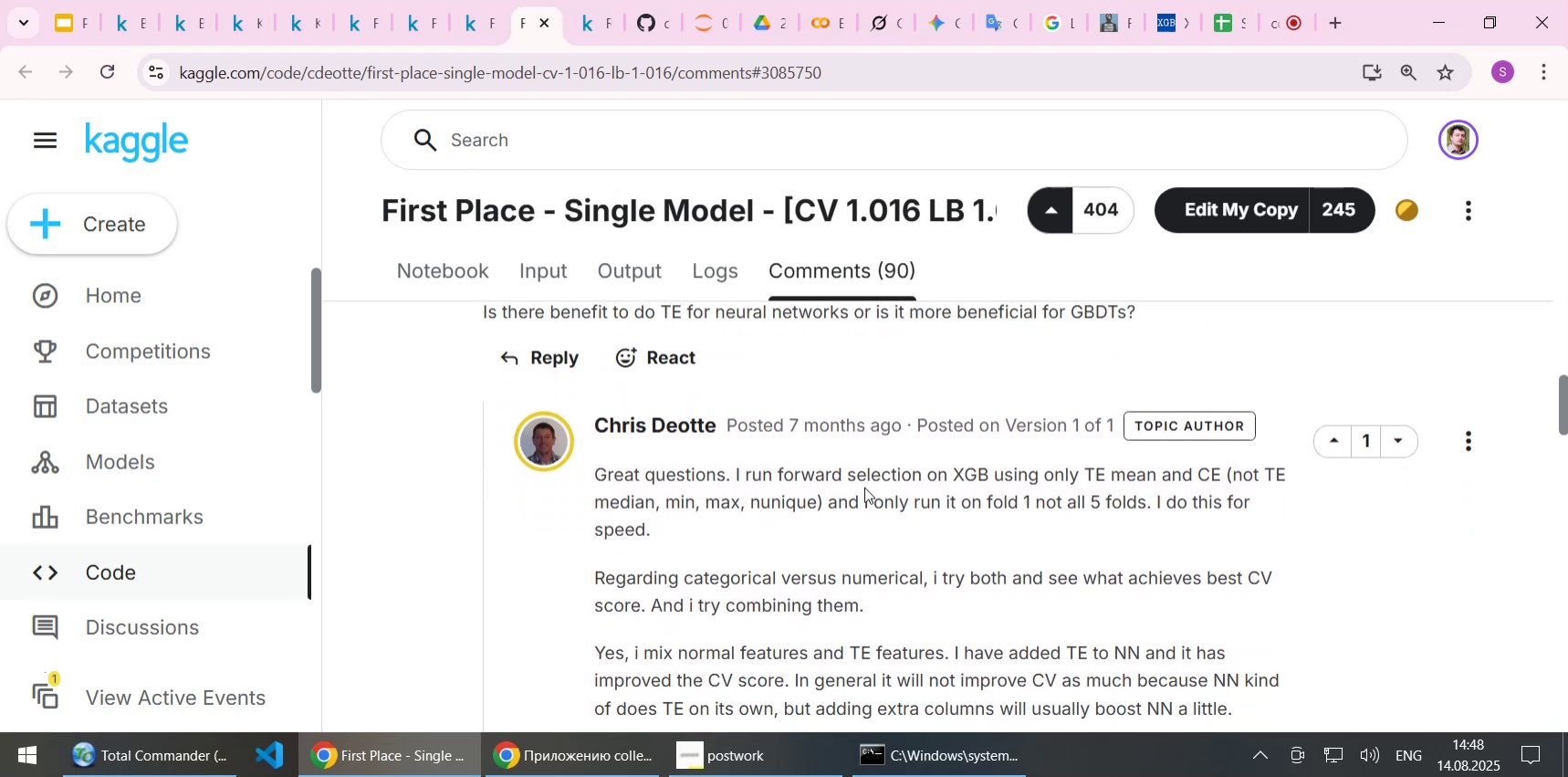 
wait(5.83)
 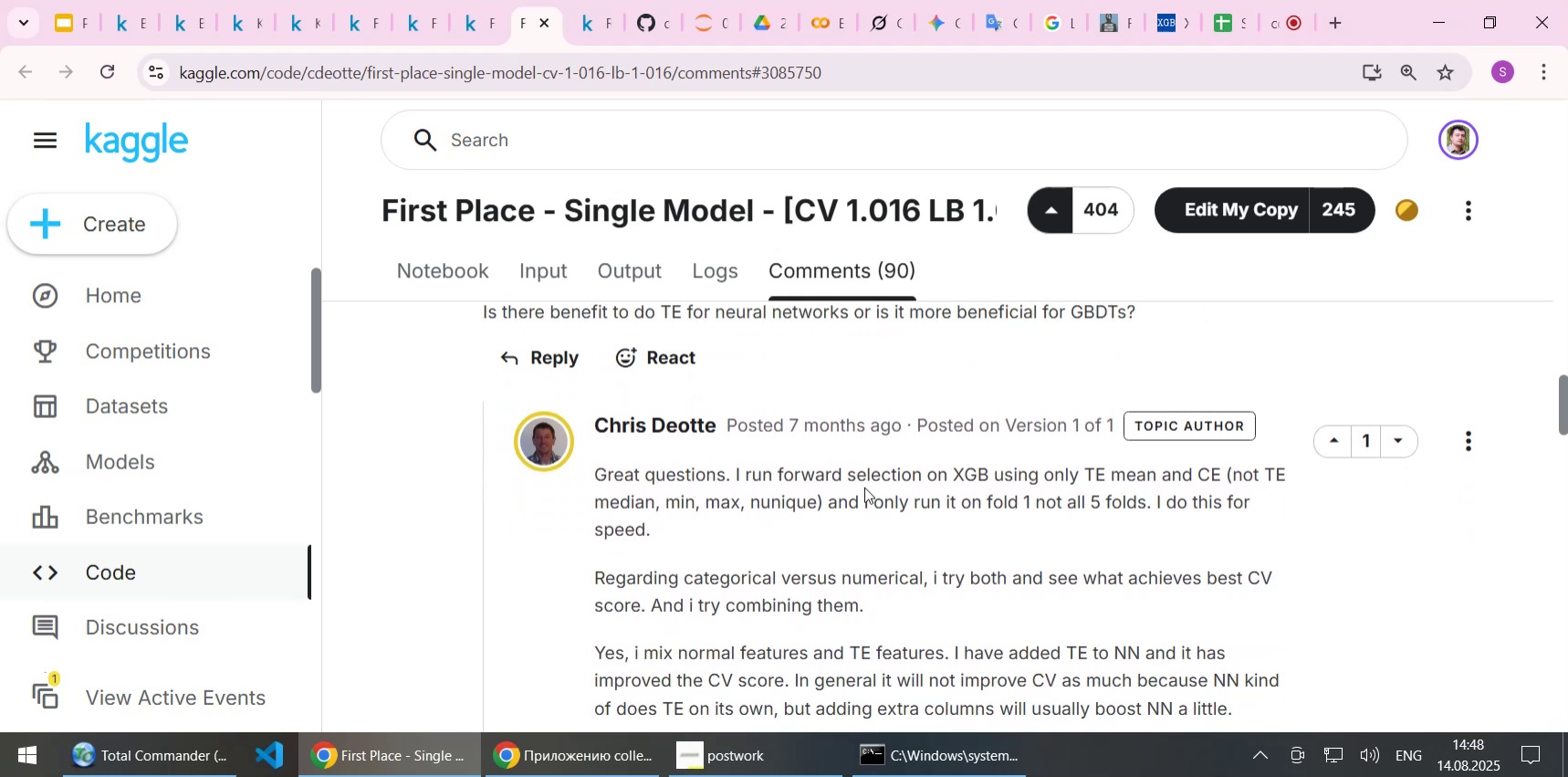 
key(ArrowDown)
 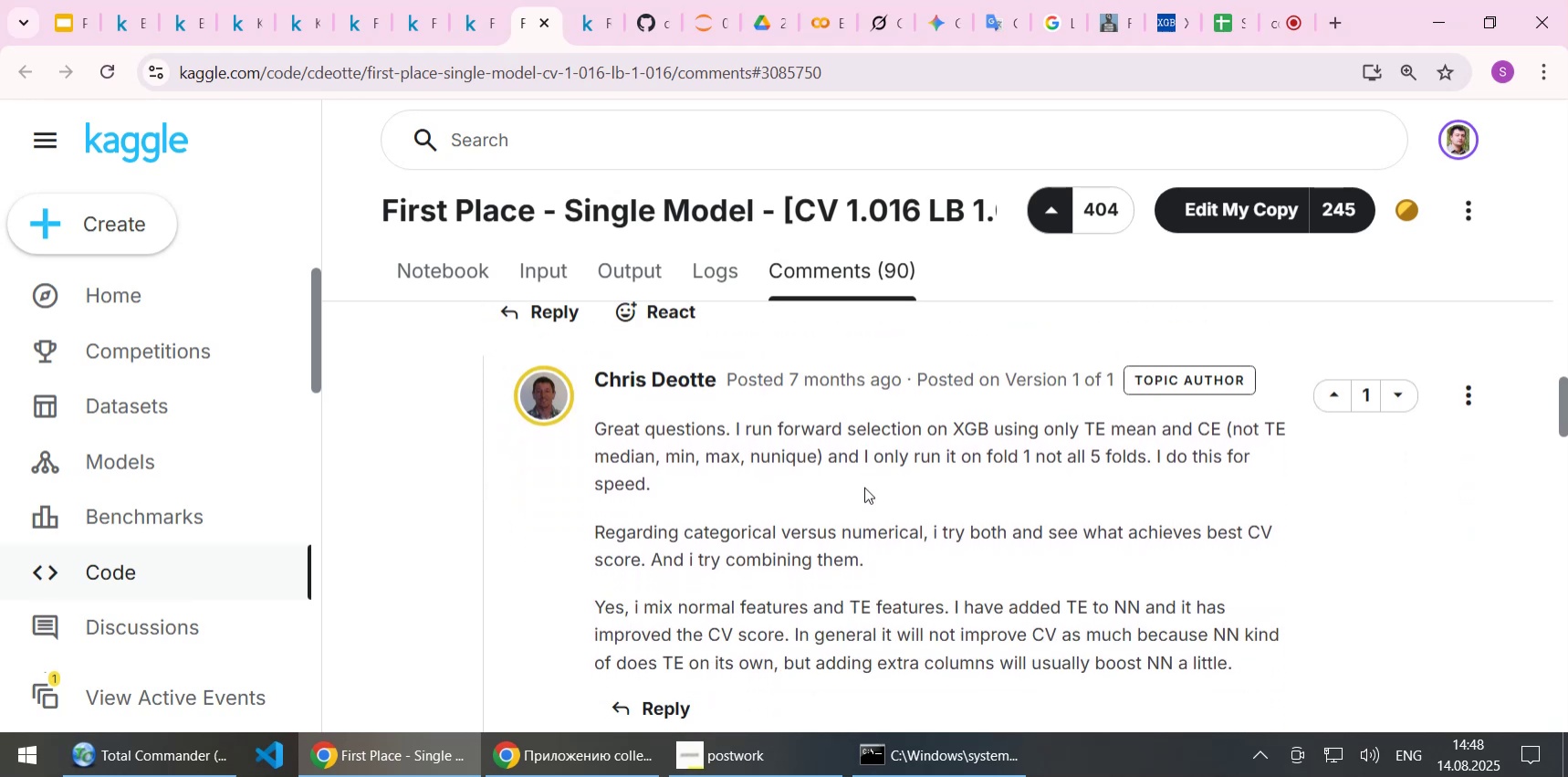 
key(ArrowDown)
 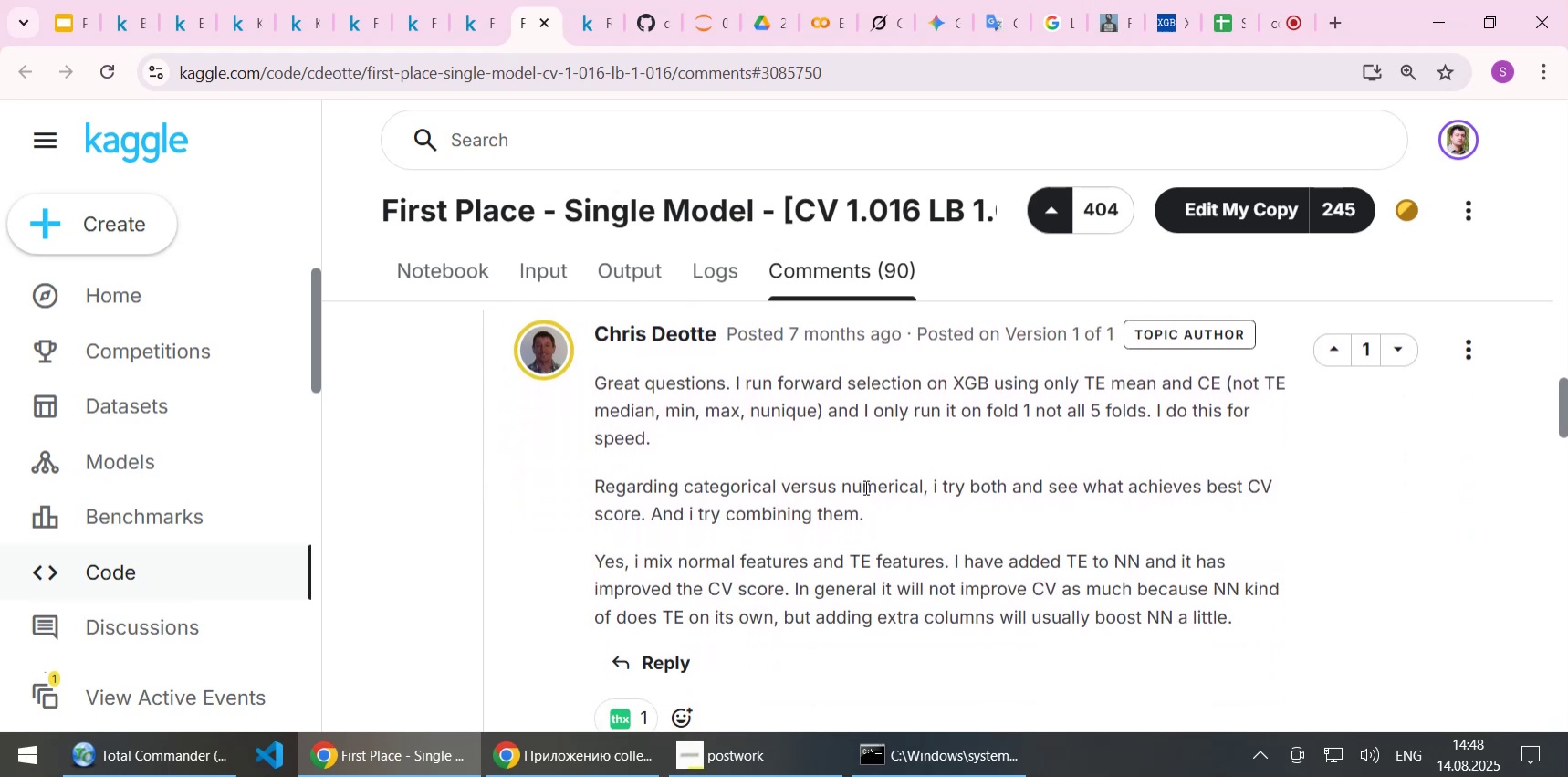 
key(ArrowDown)
 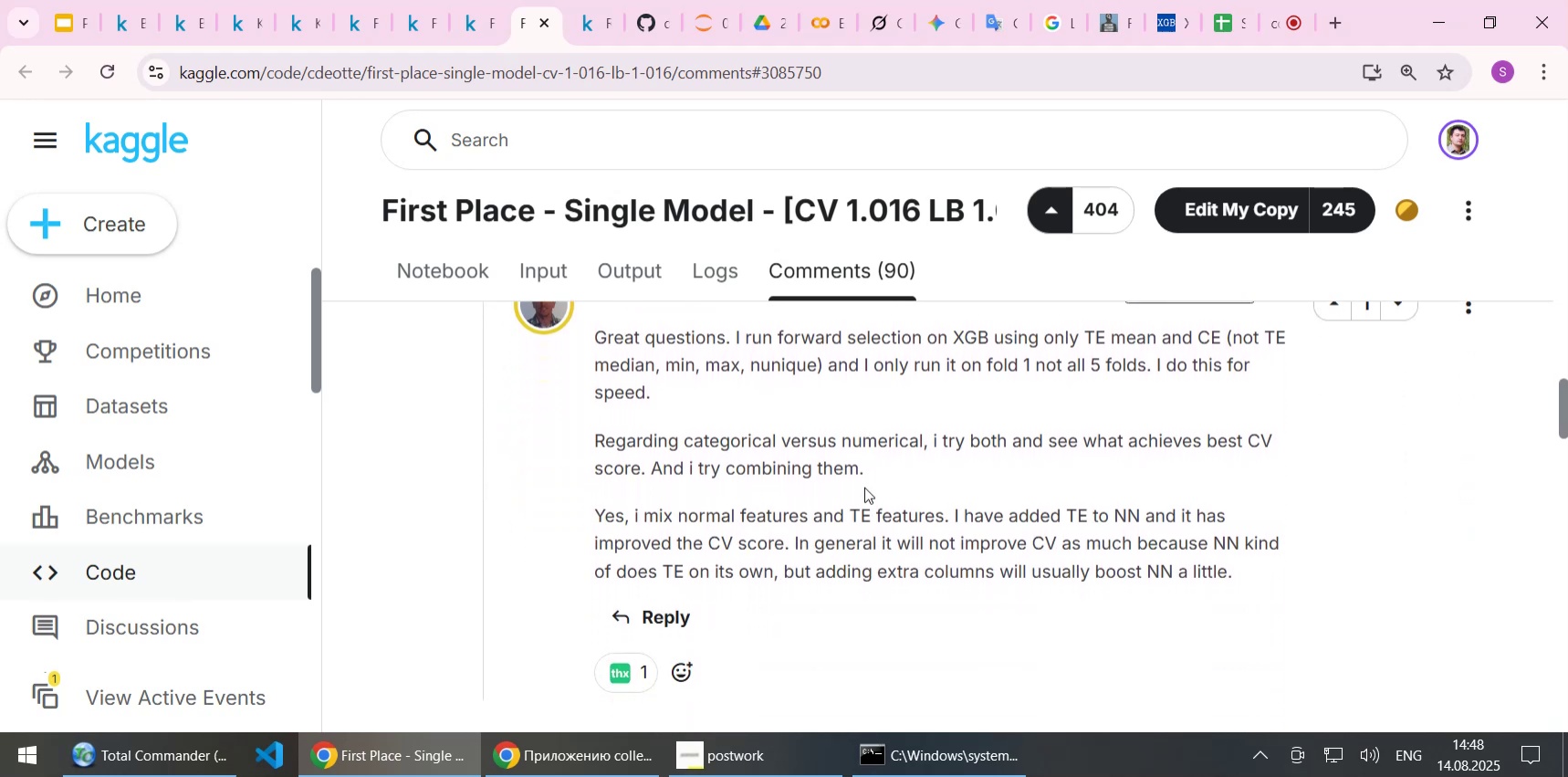 
key(ArrowDown)
 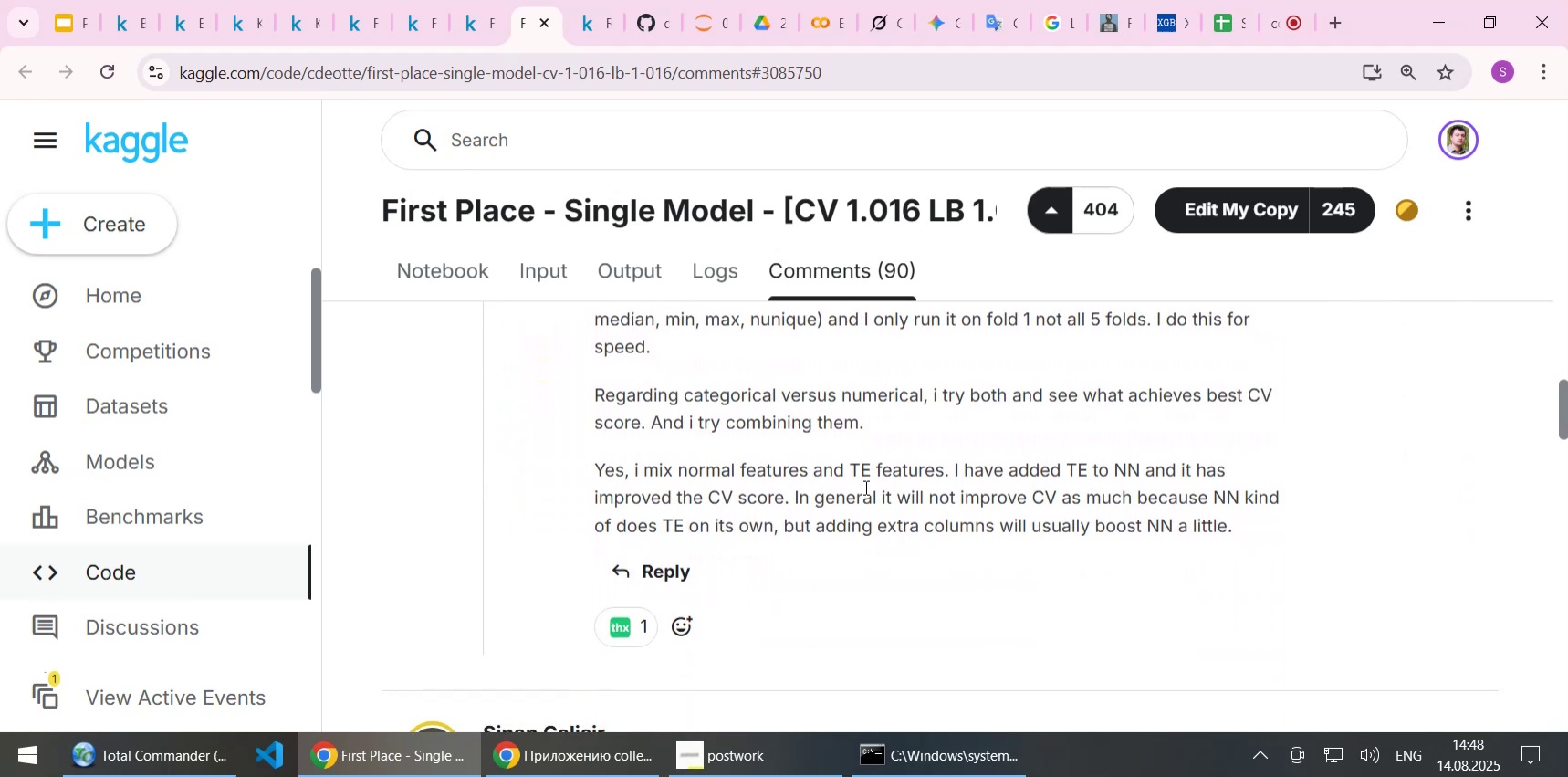 
key(ArrowDown)
 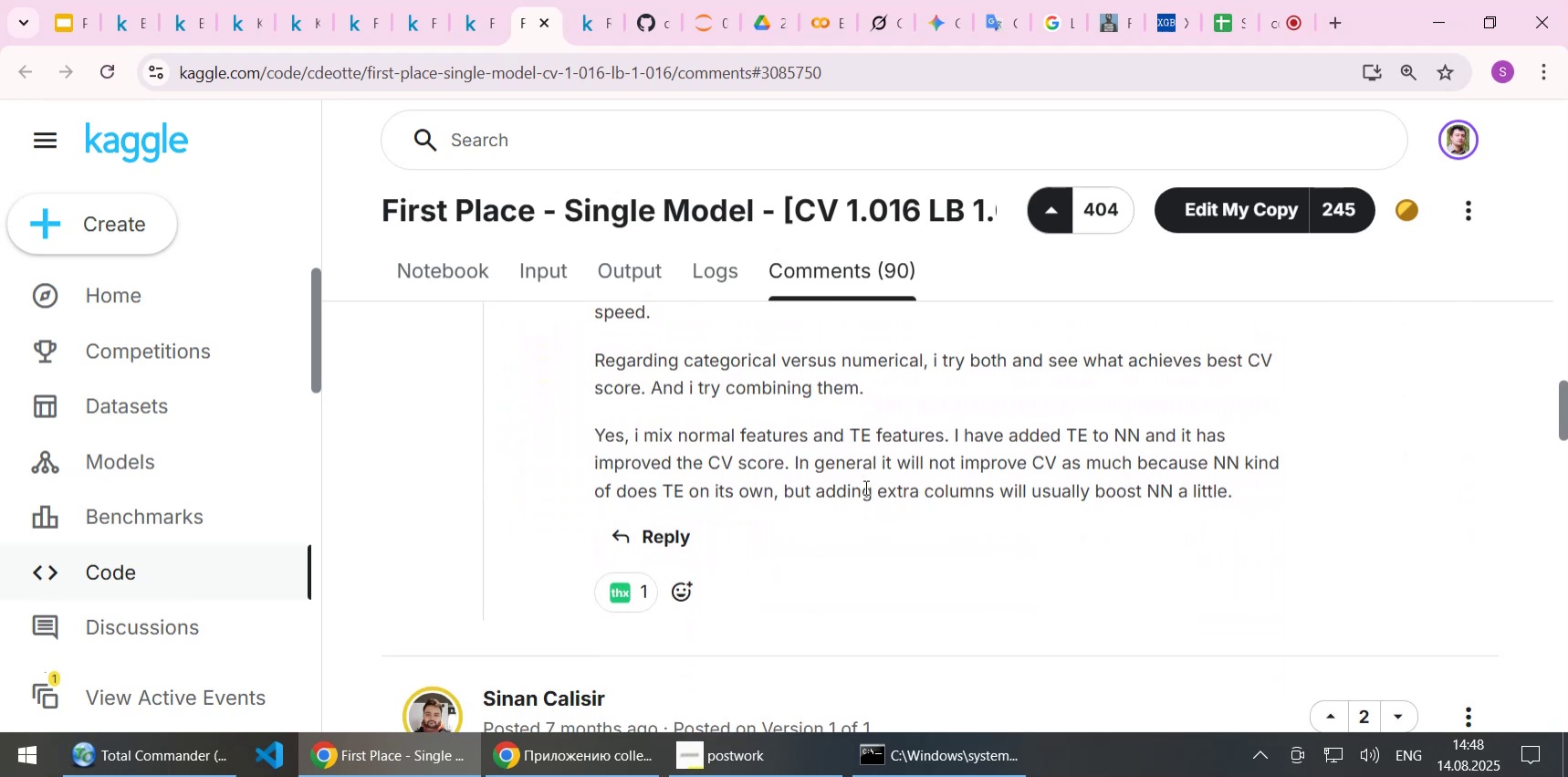 
key(ArrowDown)
 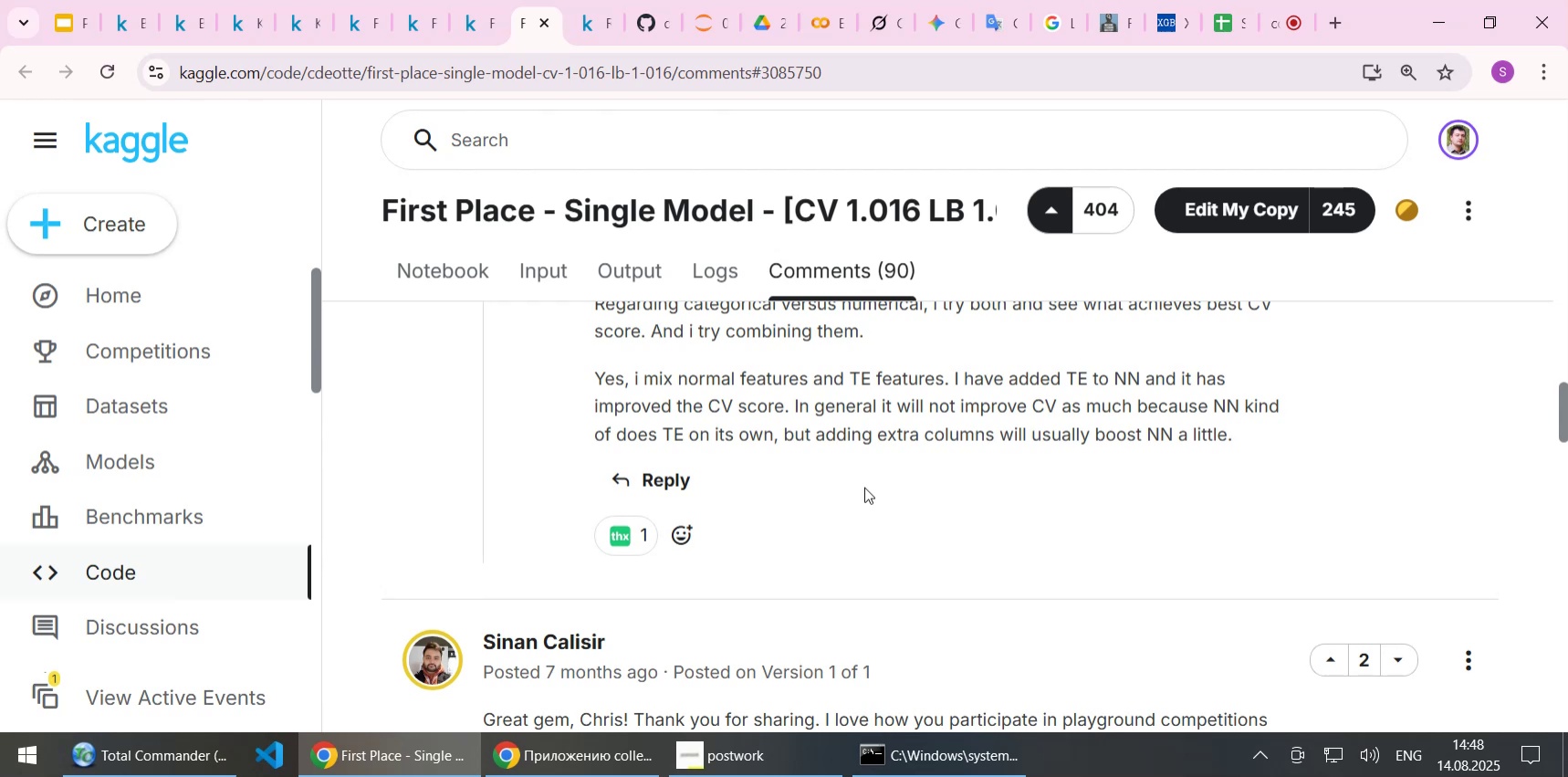 
wait(5.4)
 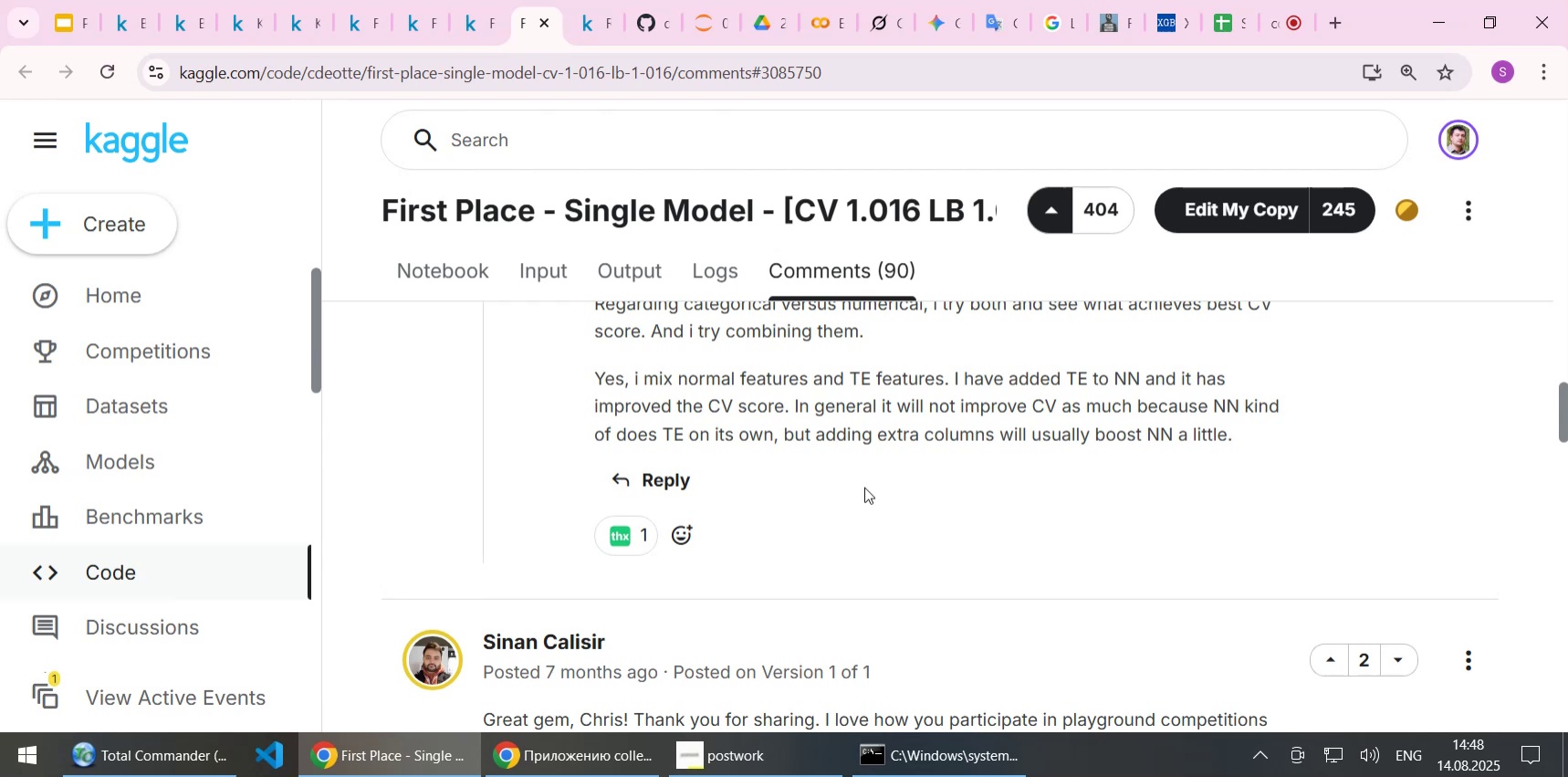 
key(ArrowDown)
 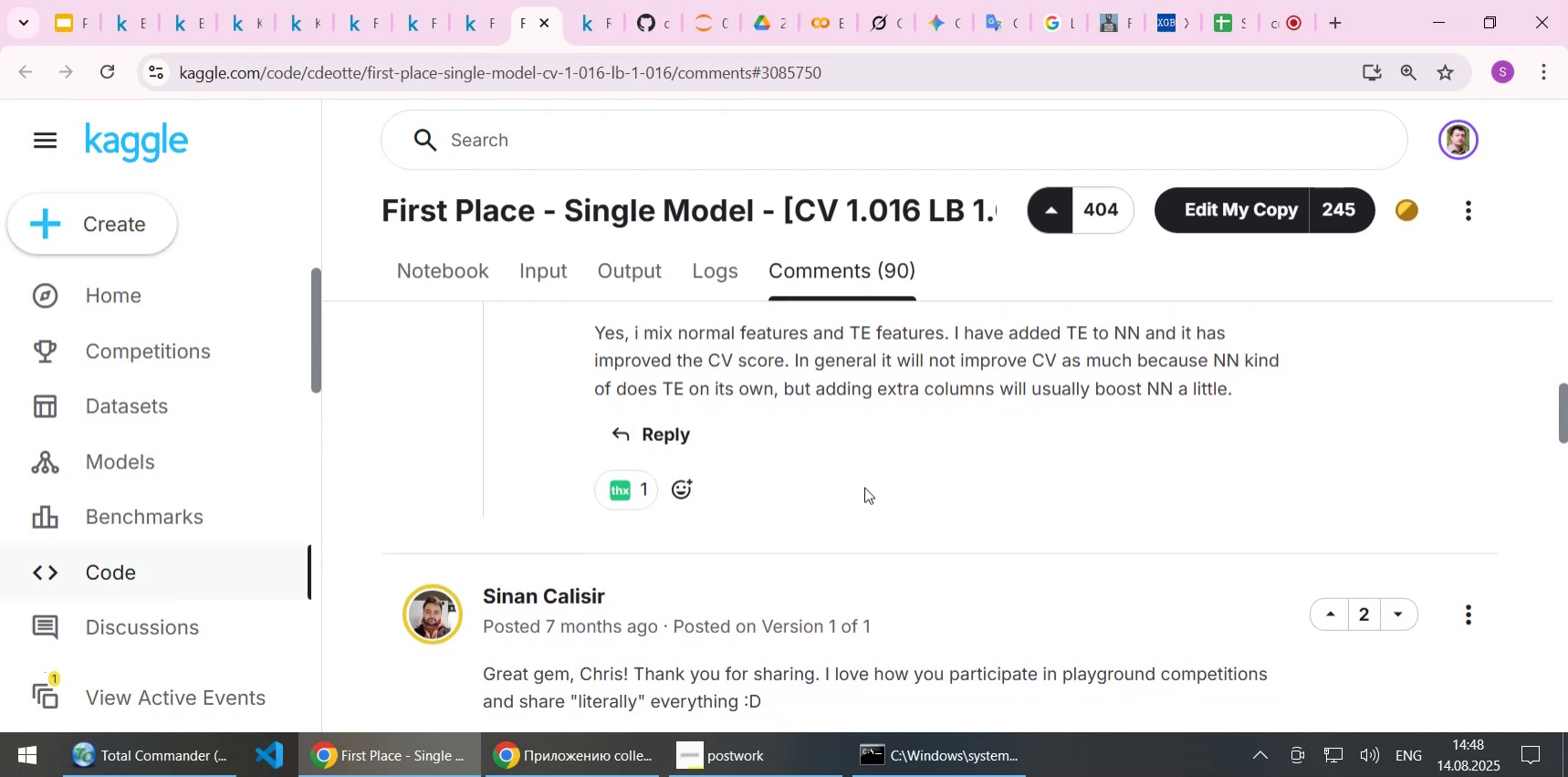 
key(ArrowDown)
 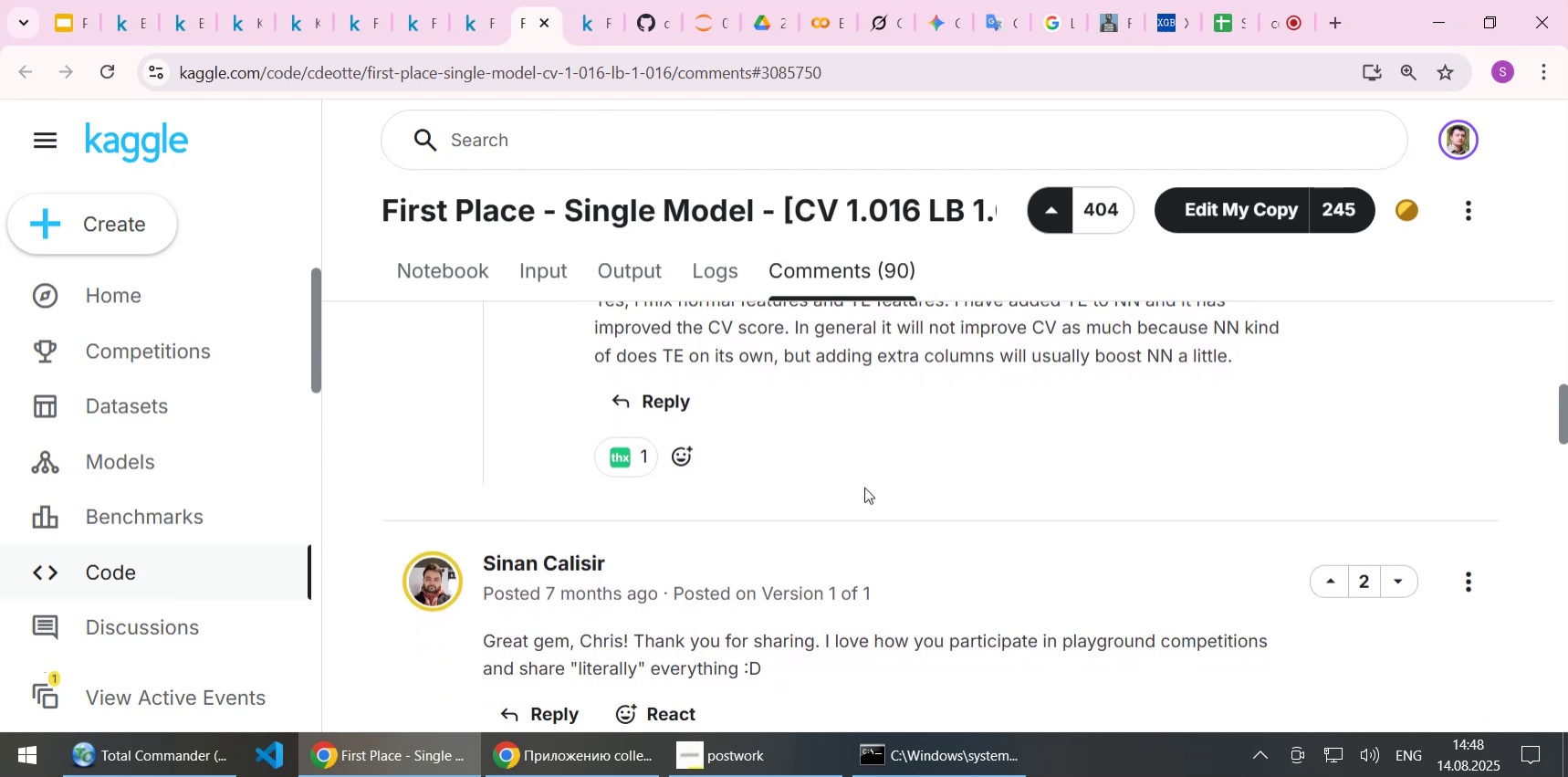 
key(ArrowDown)
 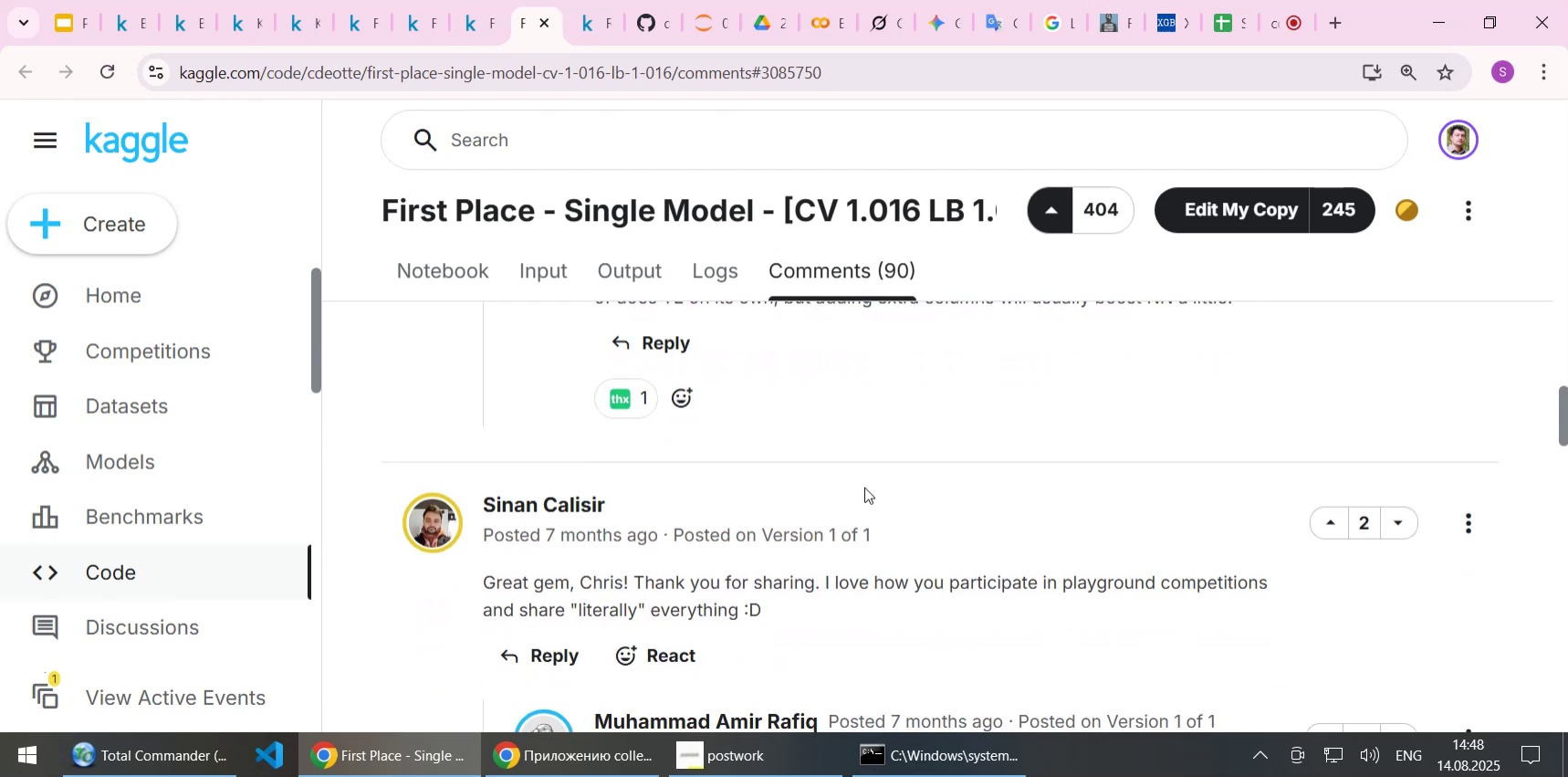 
key(ArrowDown)
 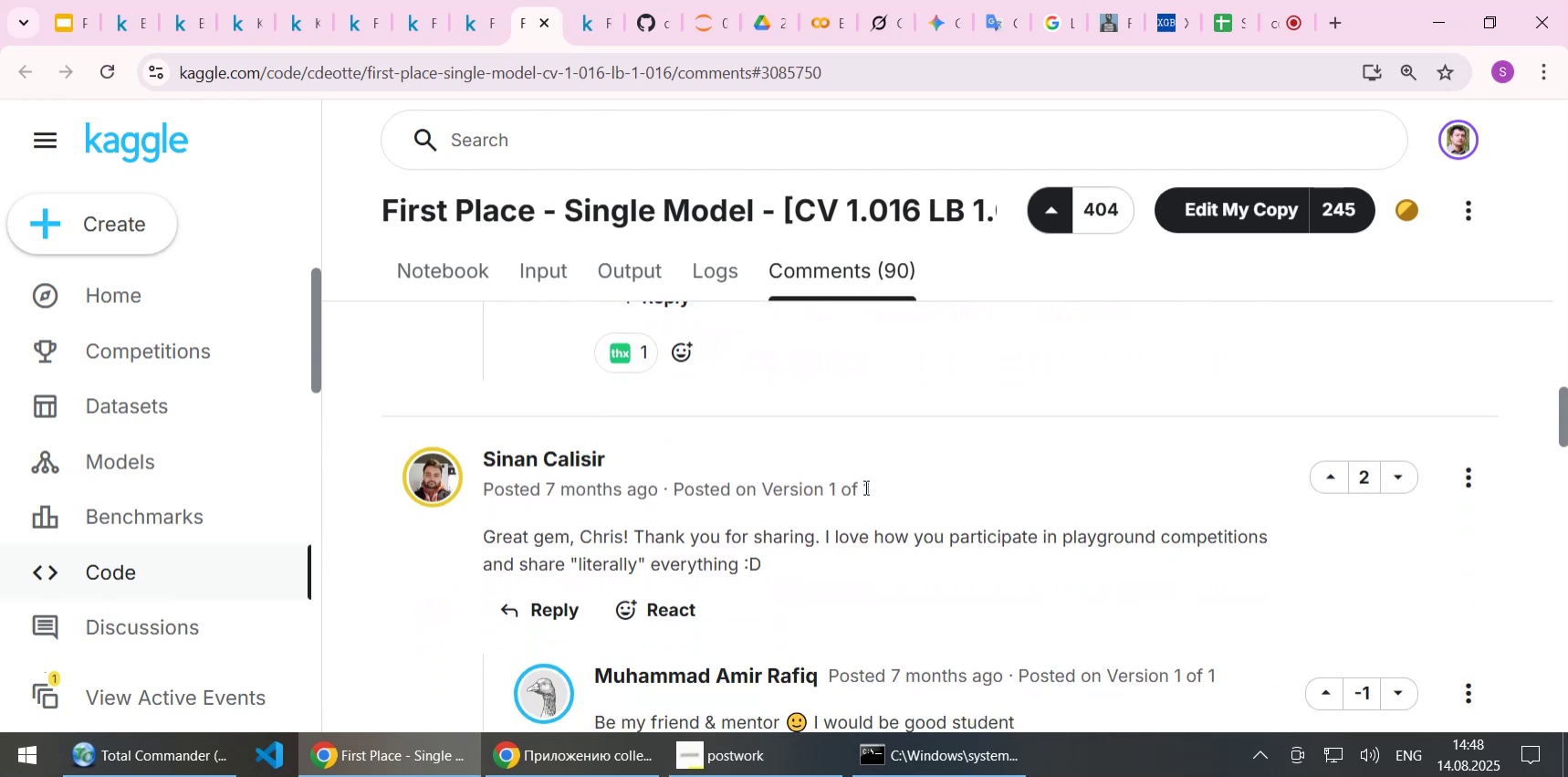 
wait(6.32)
 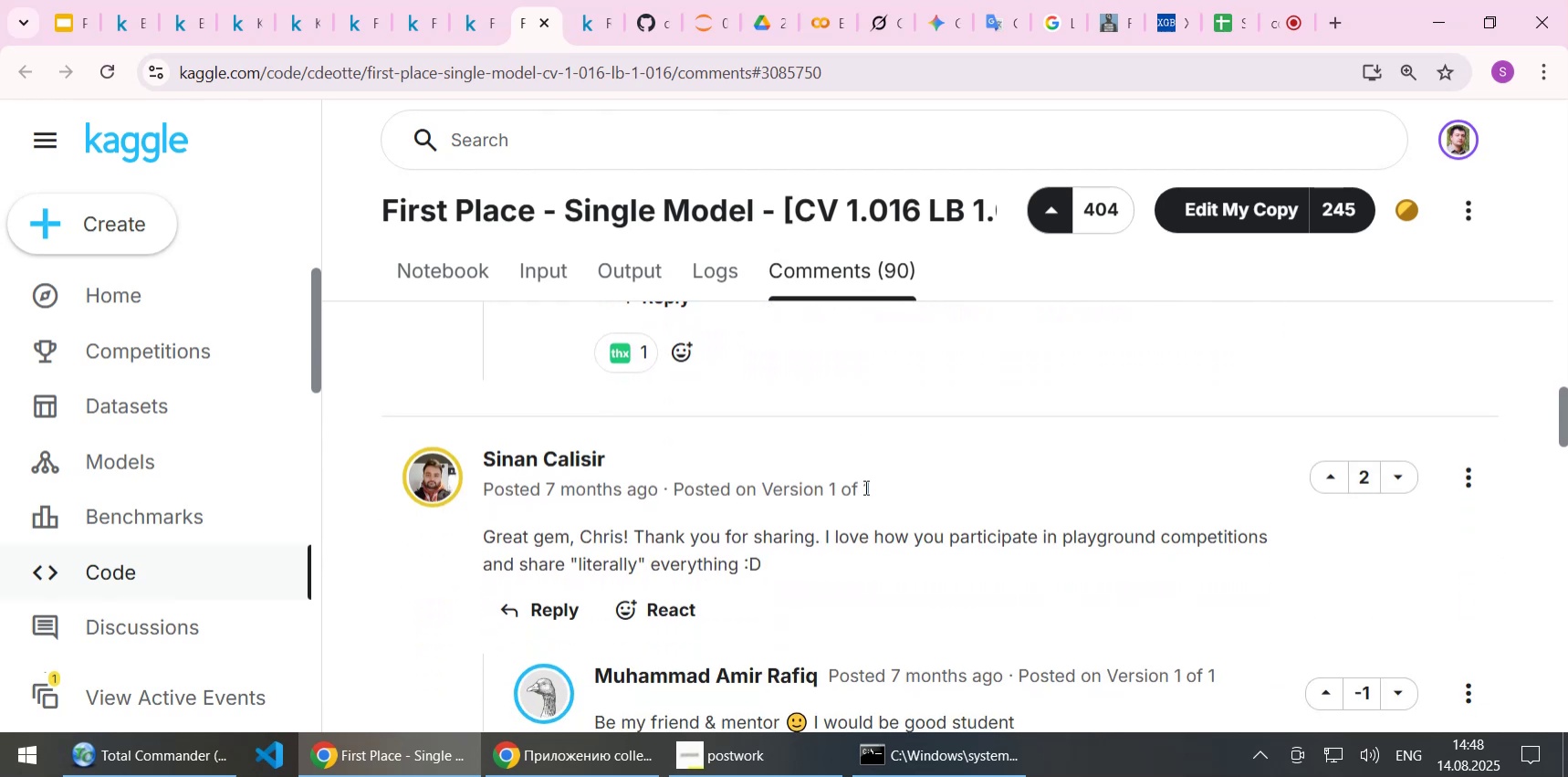 
key(ArrowDown)
 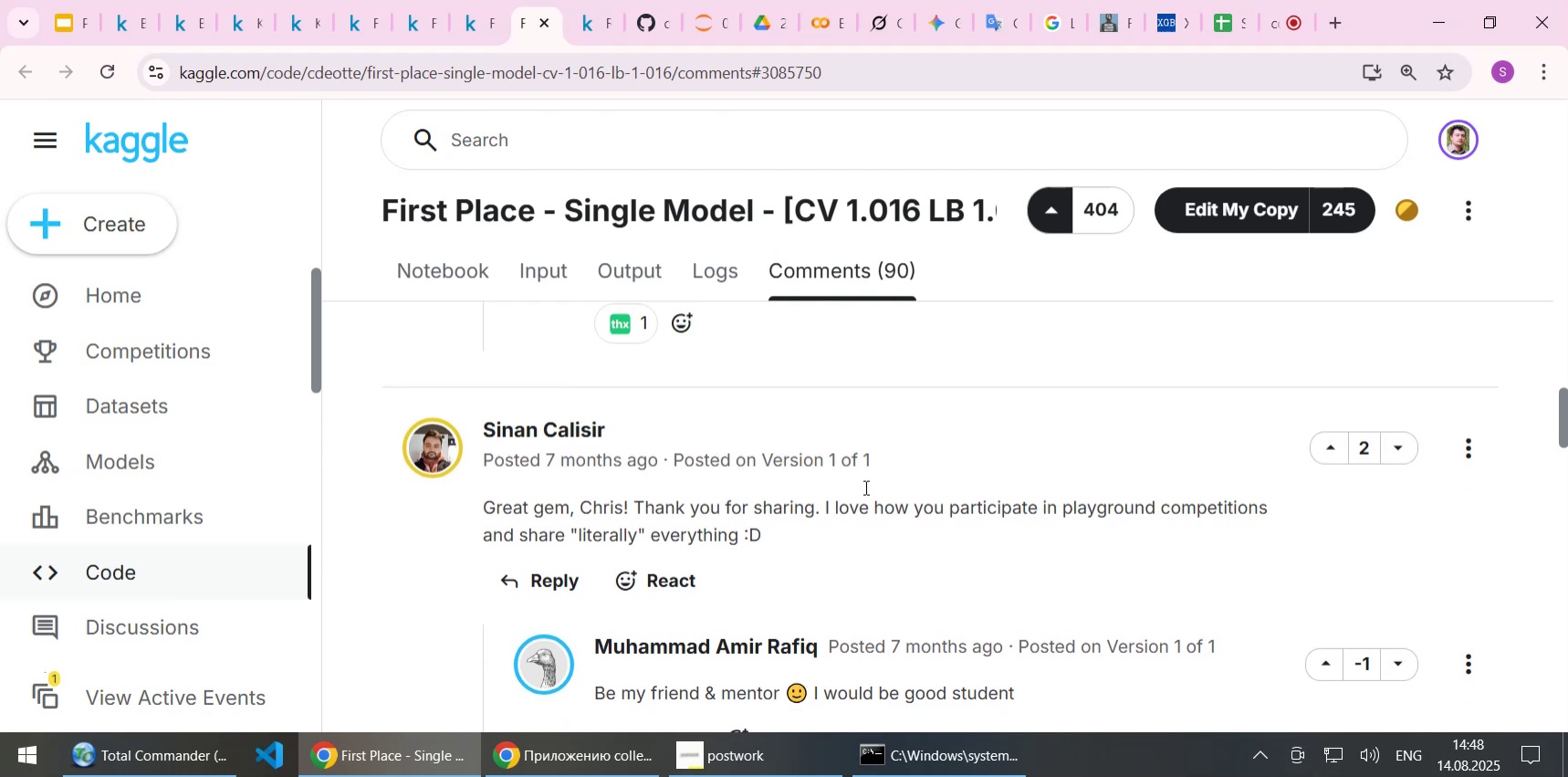 
key(ArrowDown)
 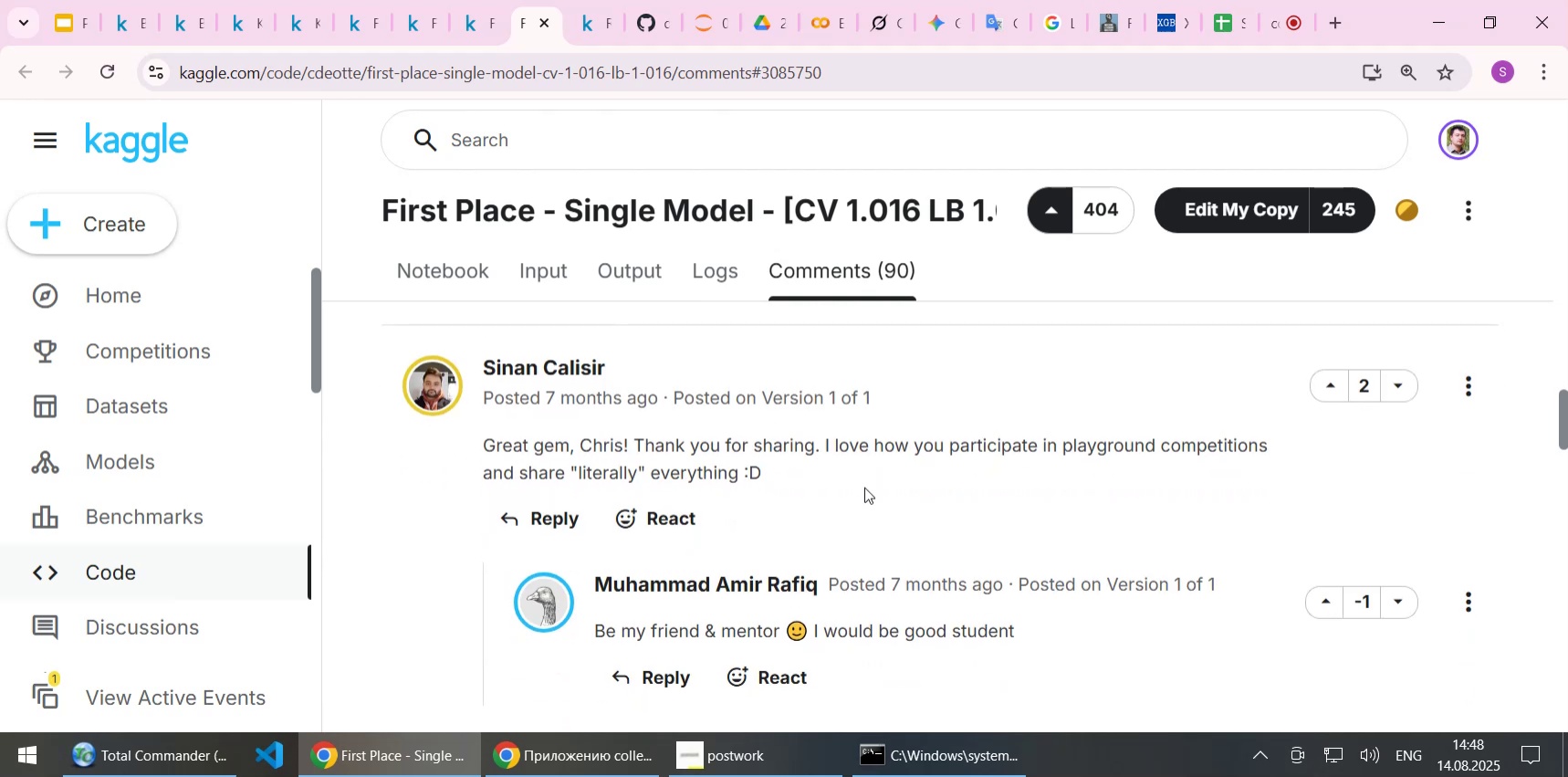 
key(ArrowDown)
 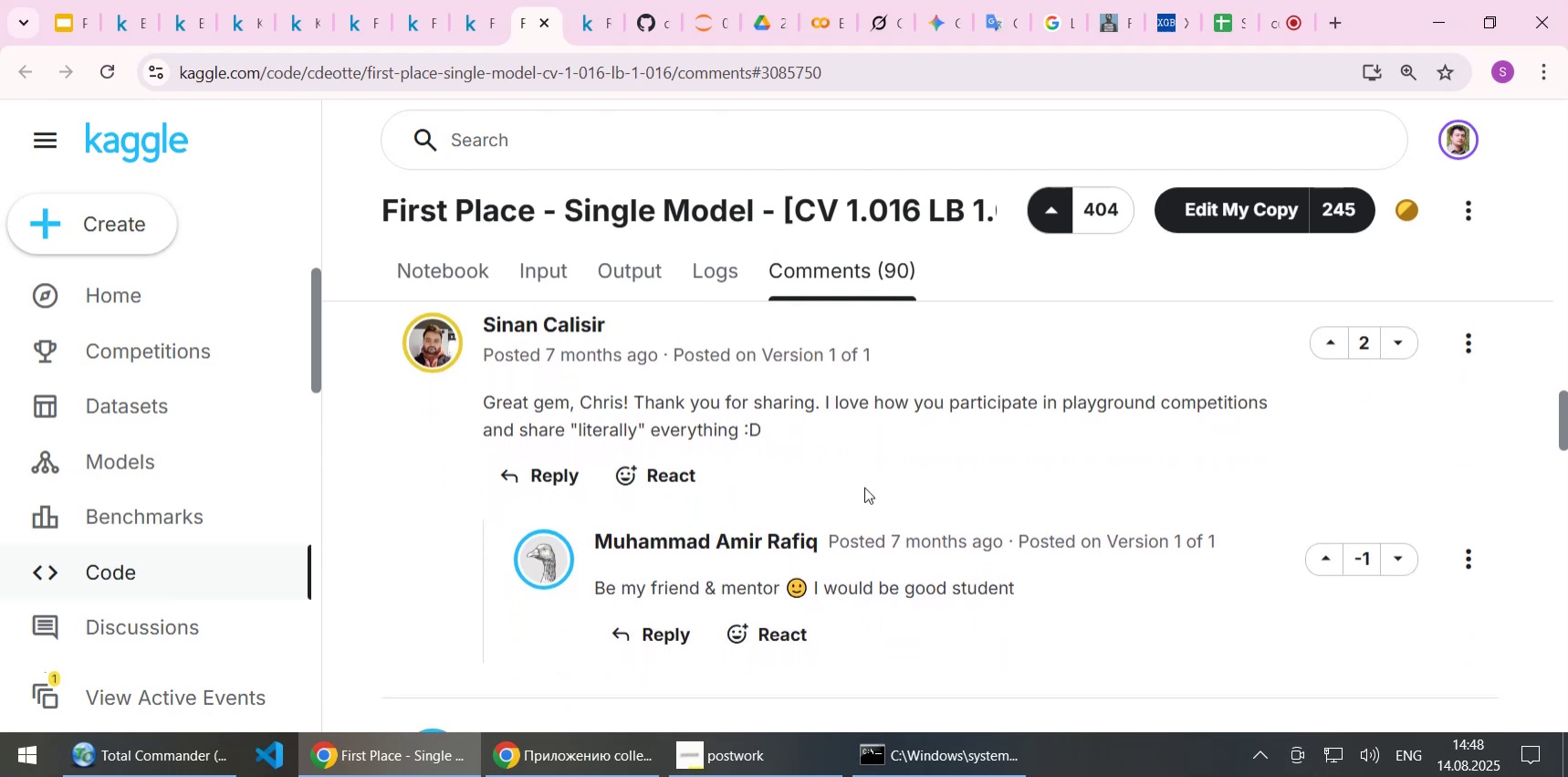 
key(ArrowDown)
 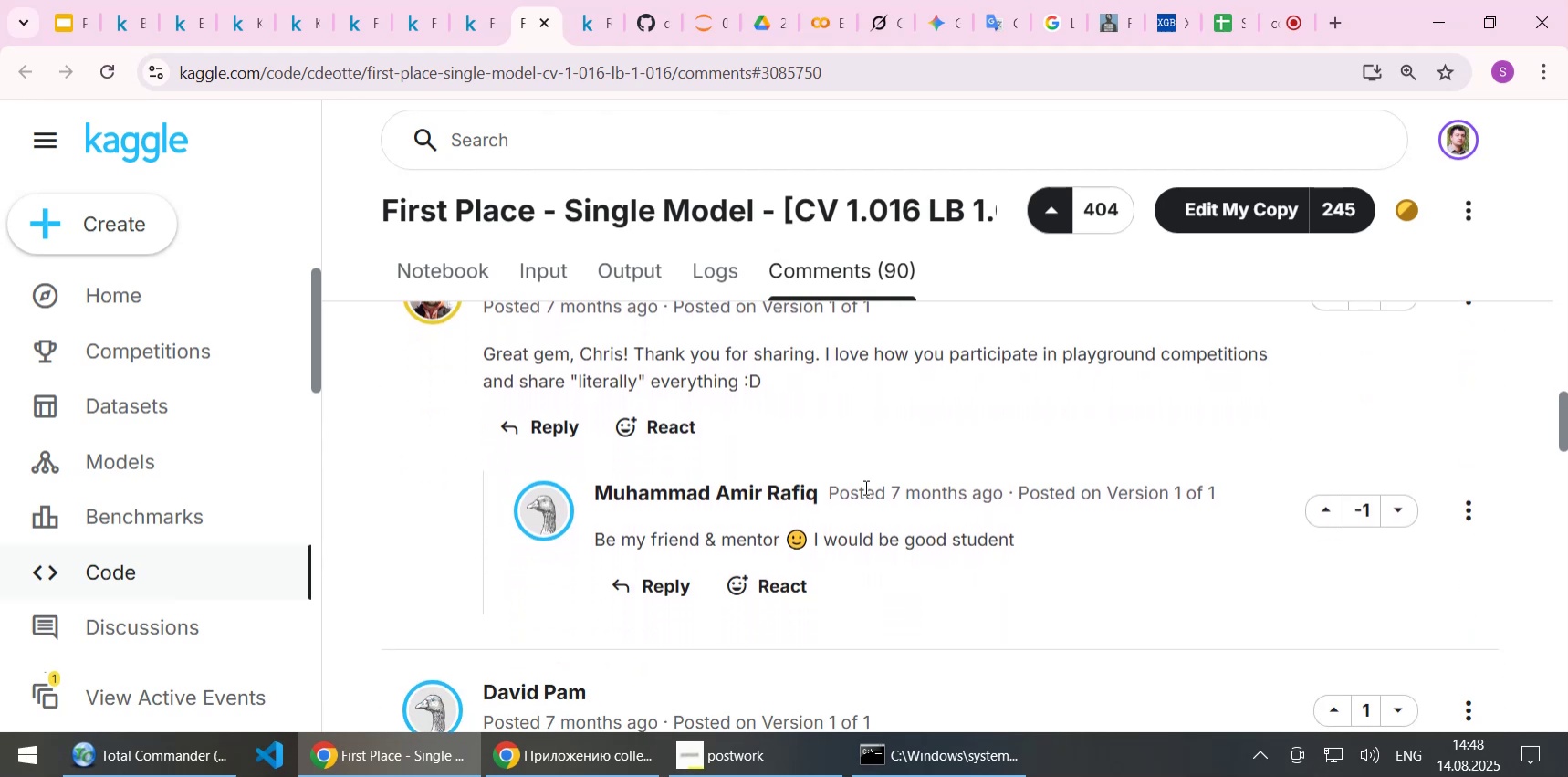 
key(ArrowDown)
 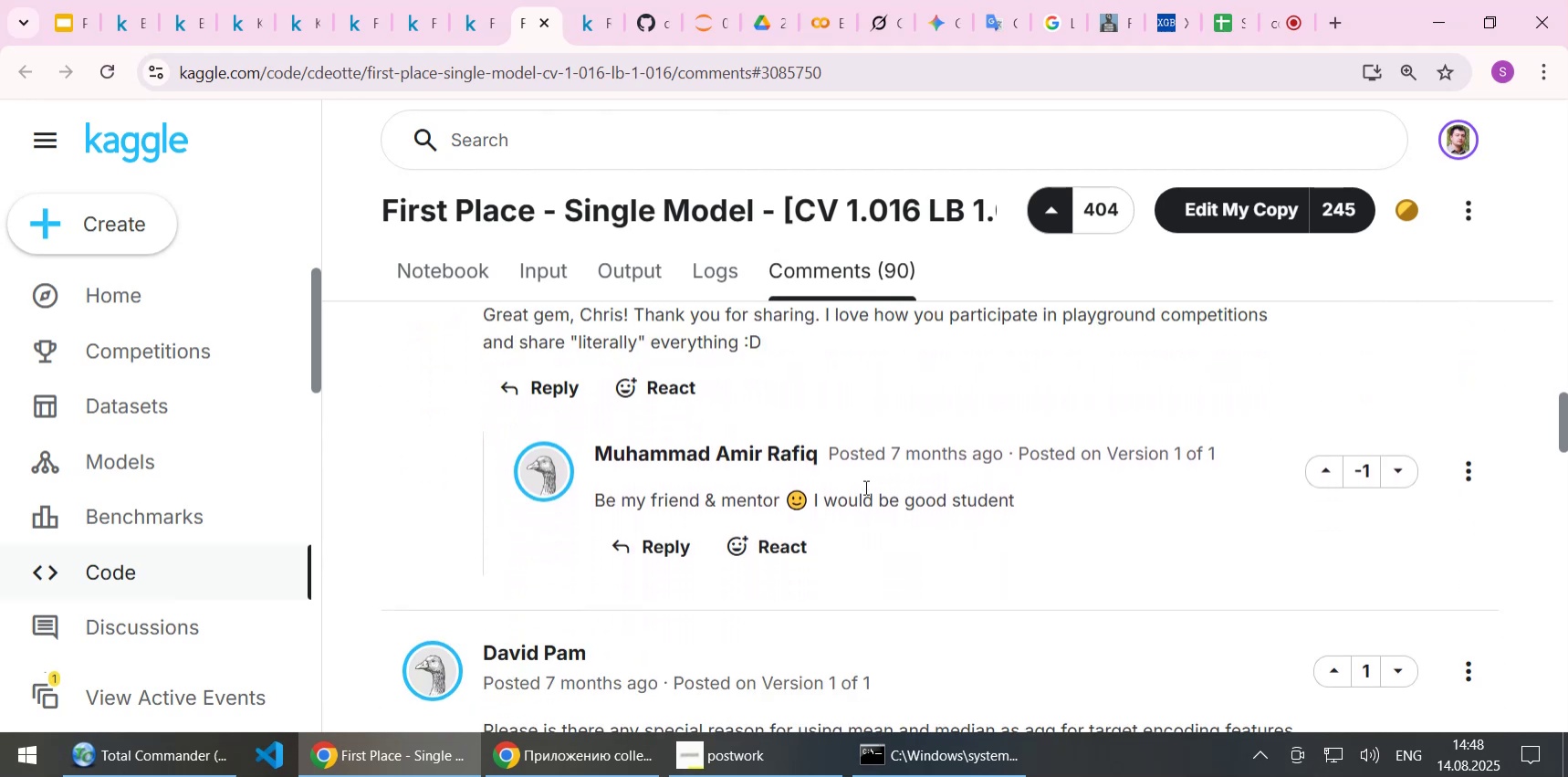 
key(ArrowDown)
 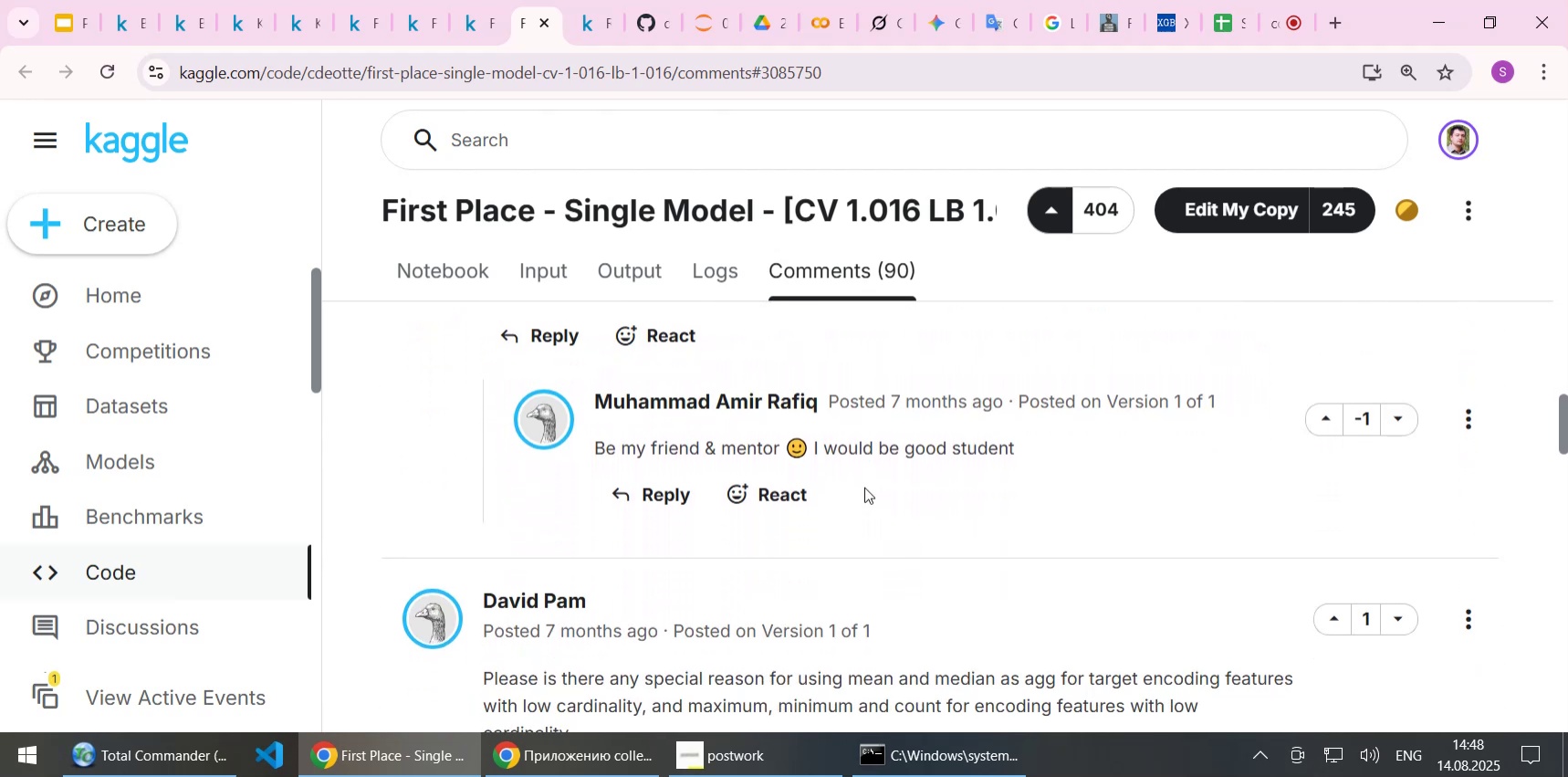 
key(ArrowDown)
 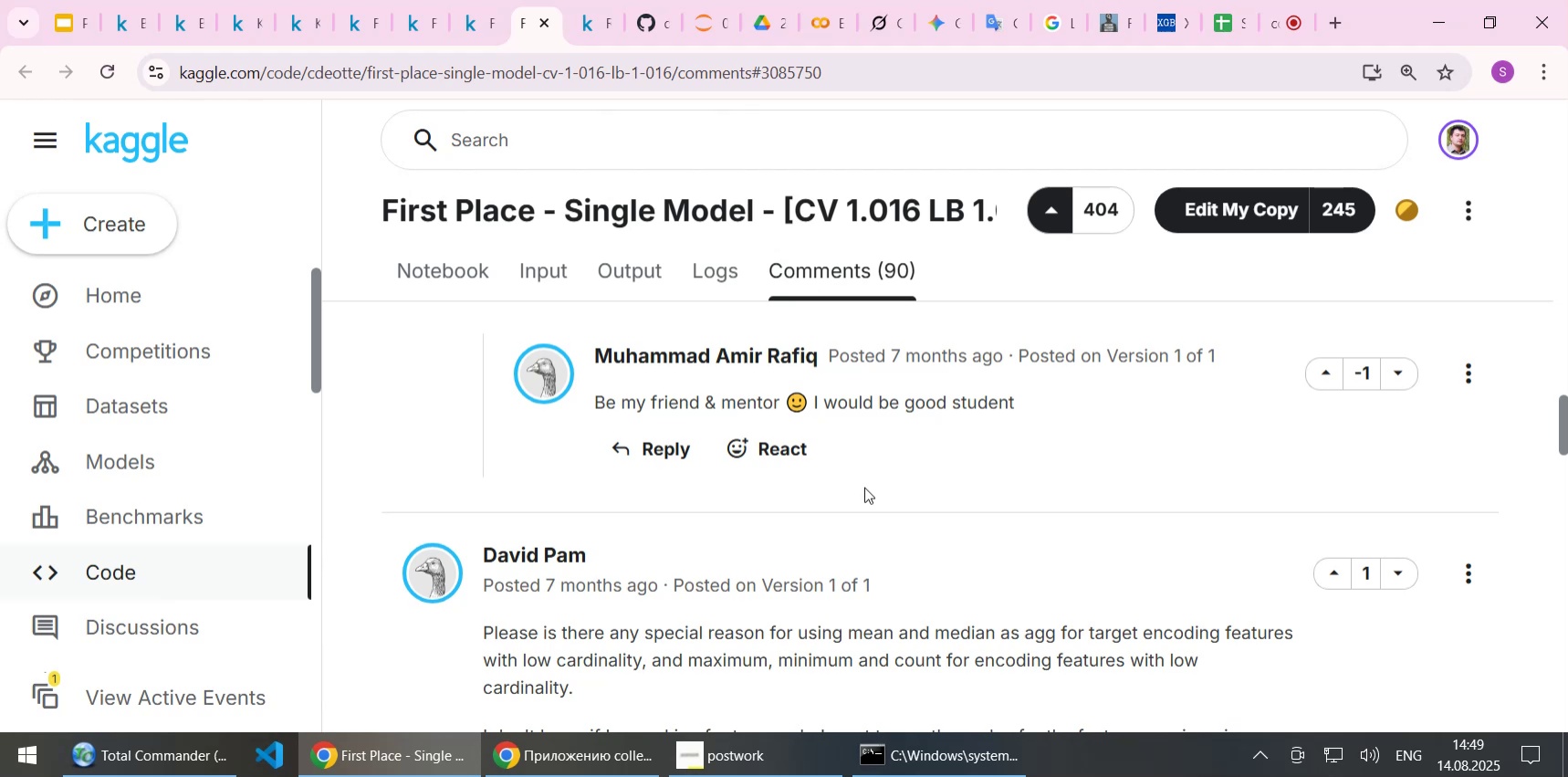 
wait(12.33)
 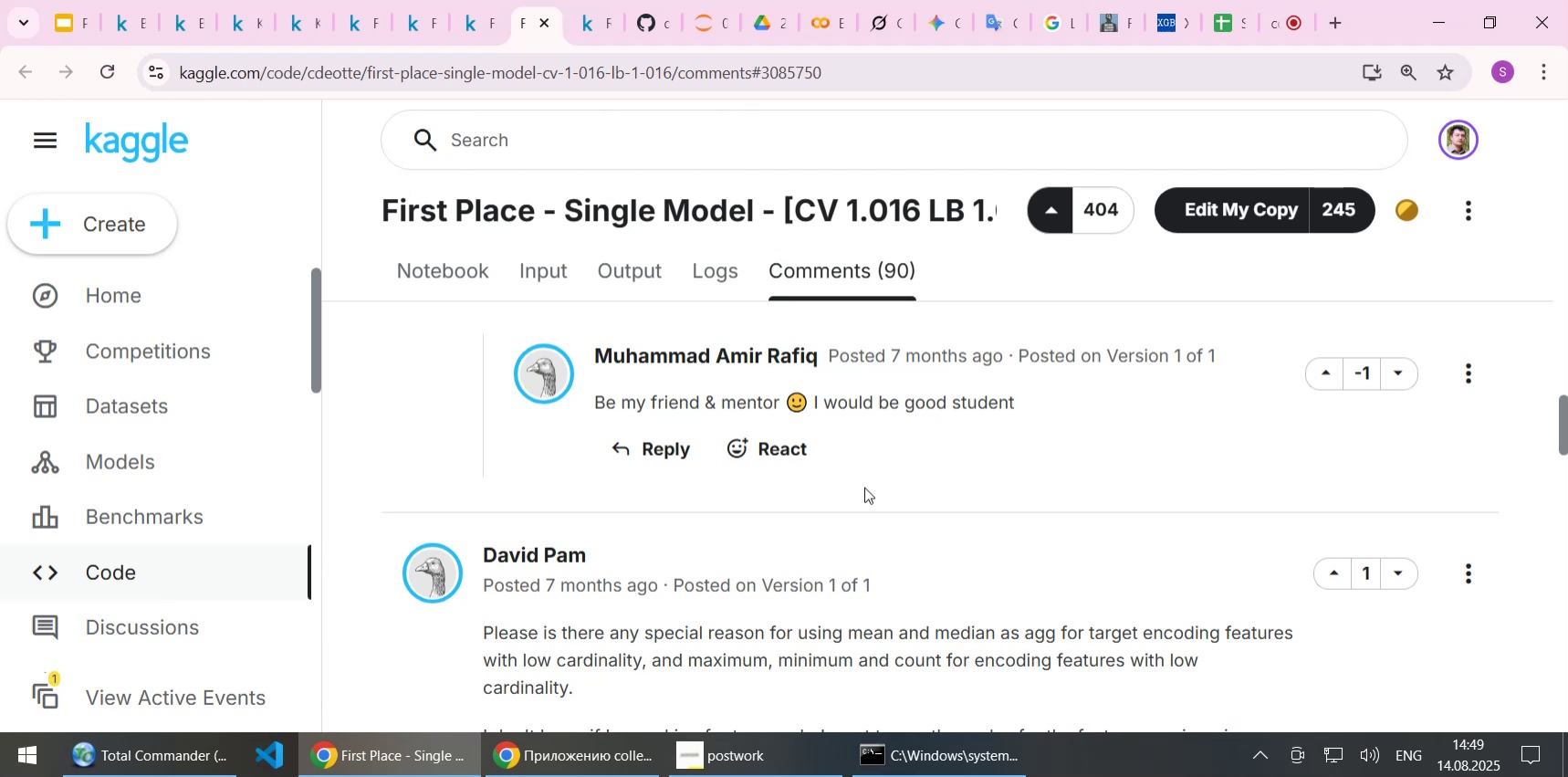 
key(ArrowDown)
 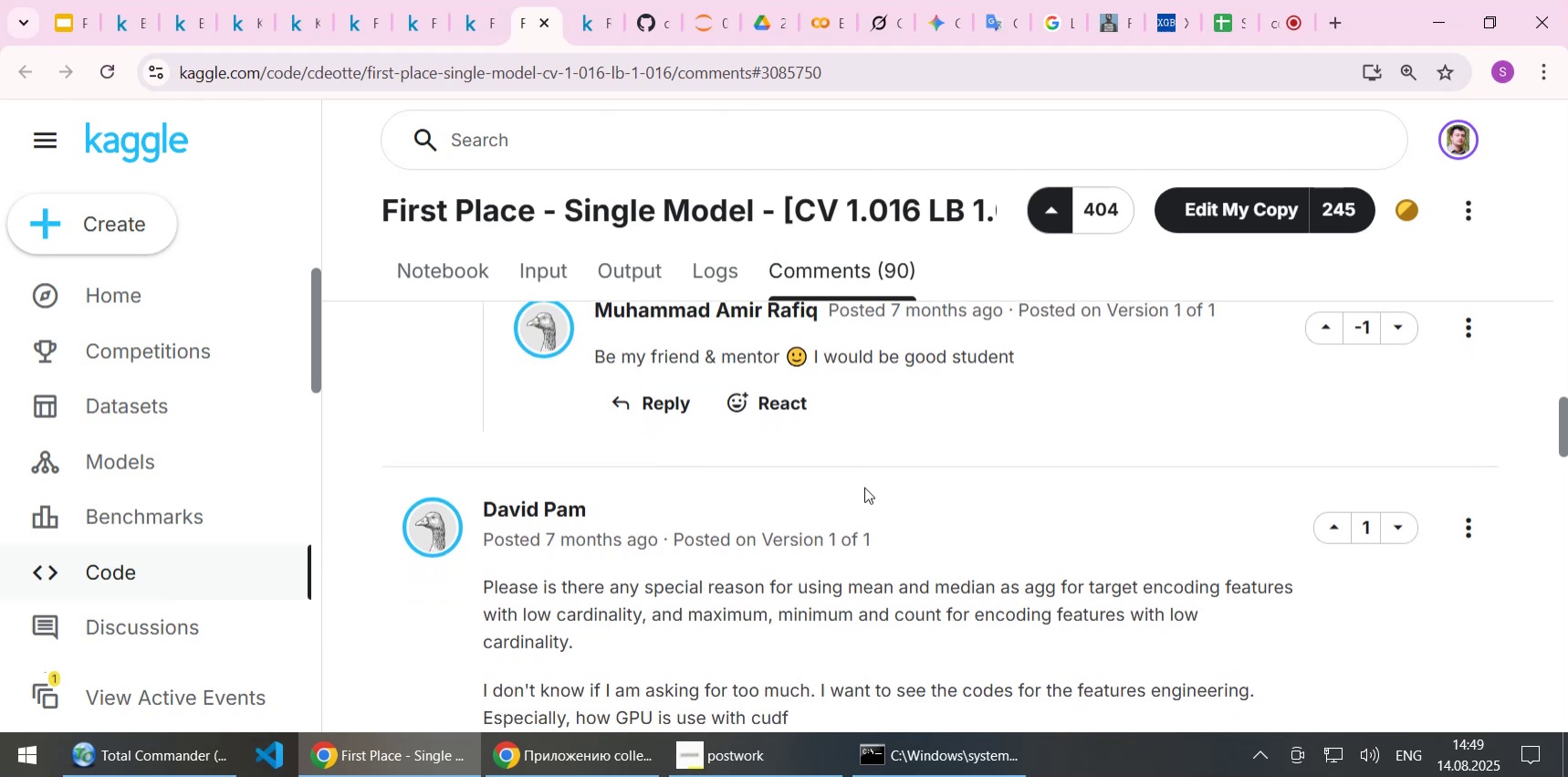 
key(ArrowDown)
 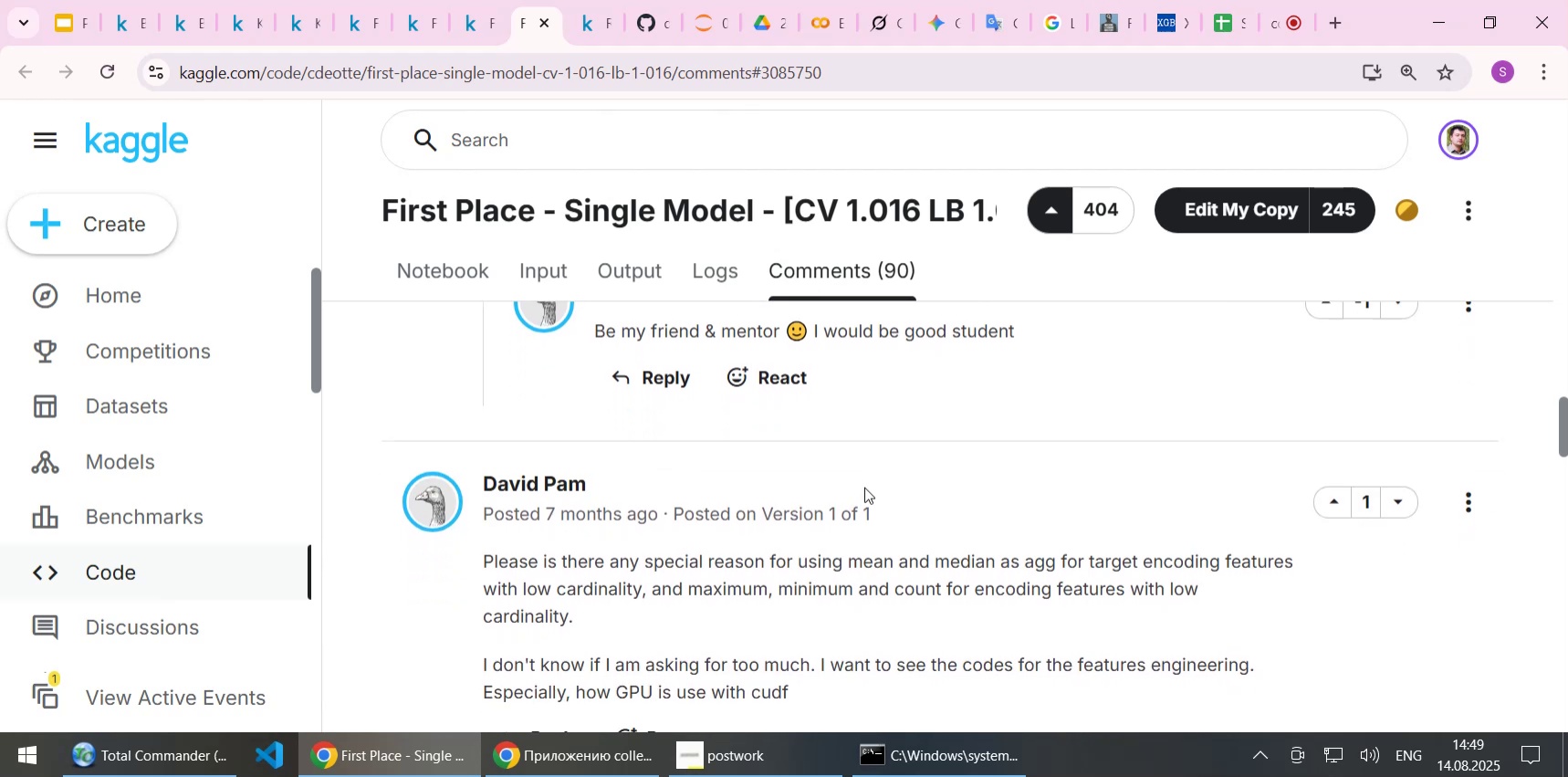 
key(ArrowDown)
 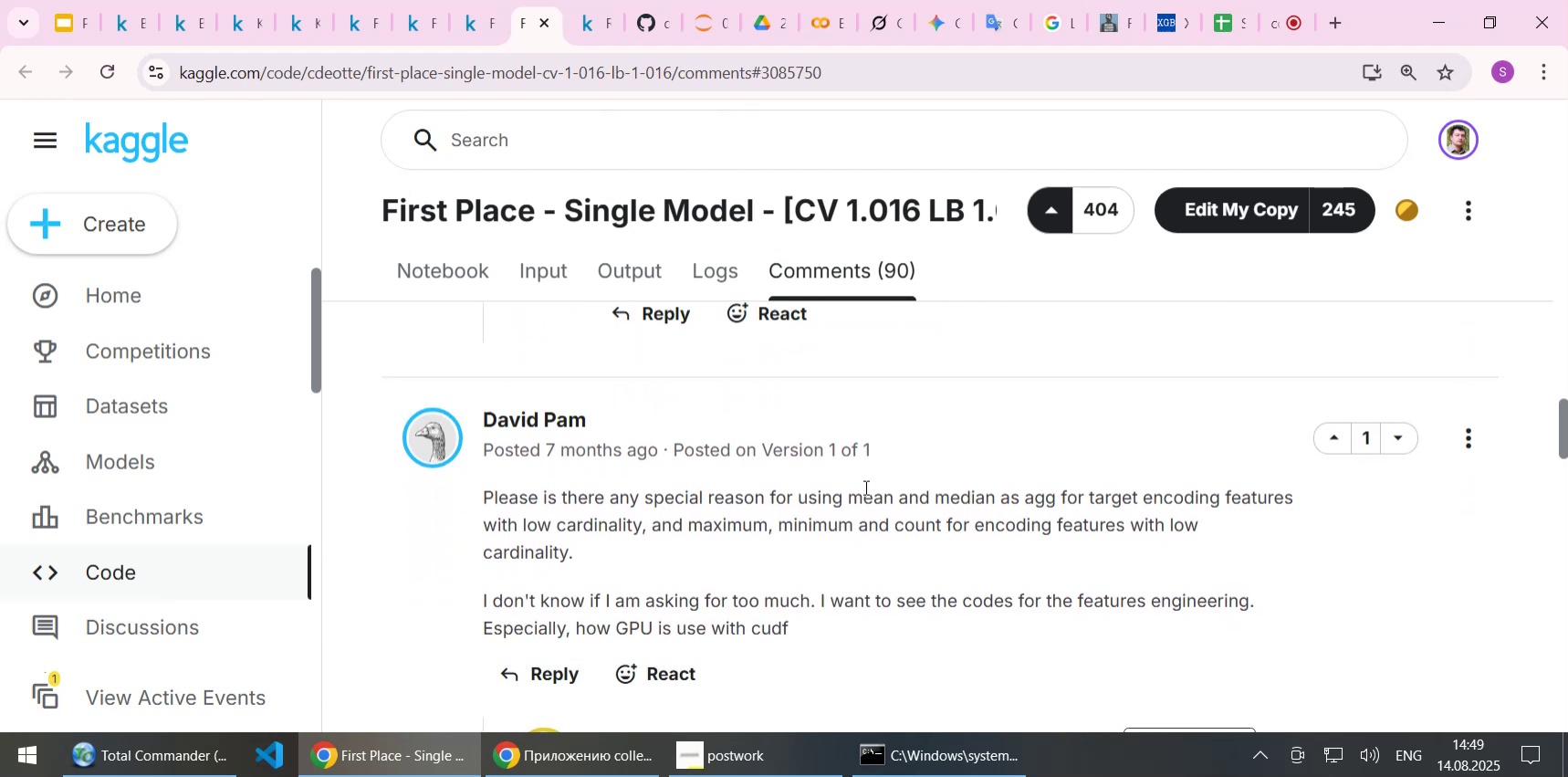 
key(ArrowDown)
 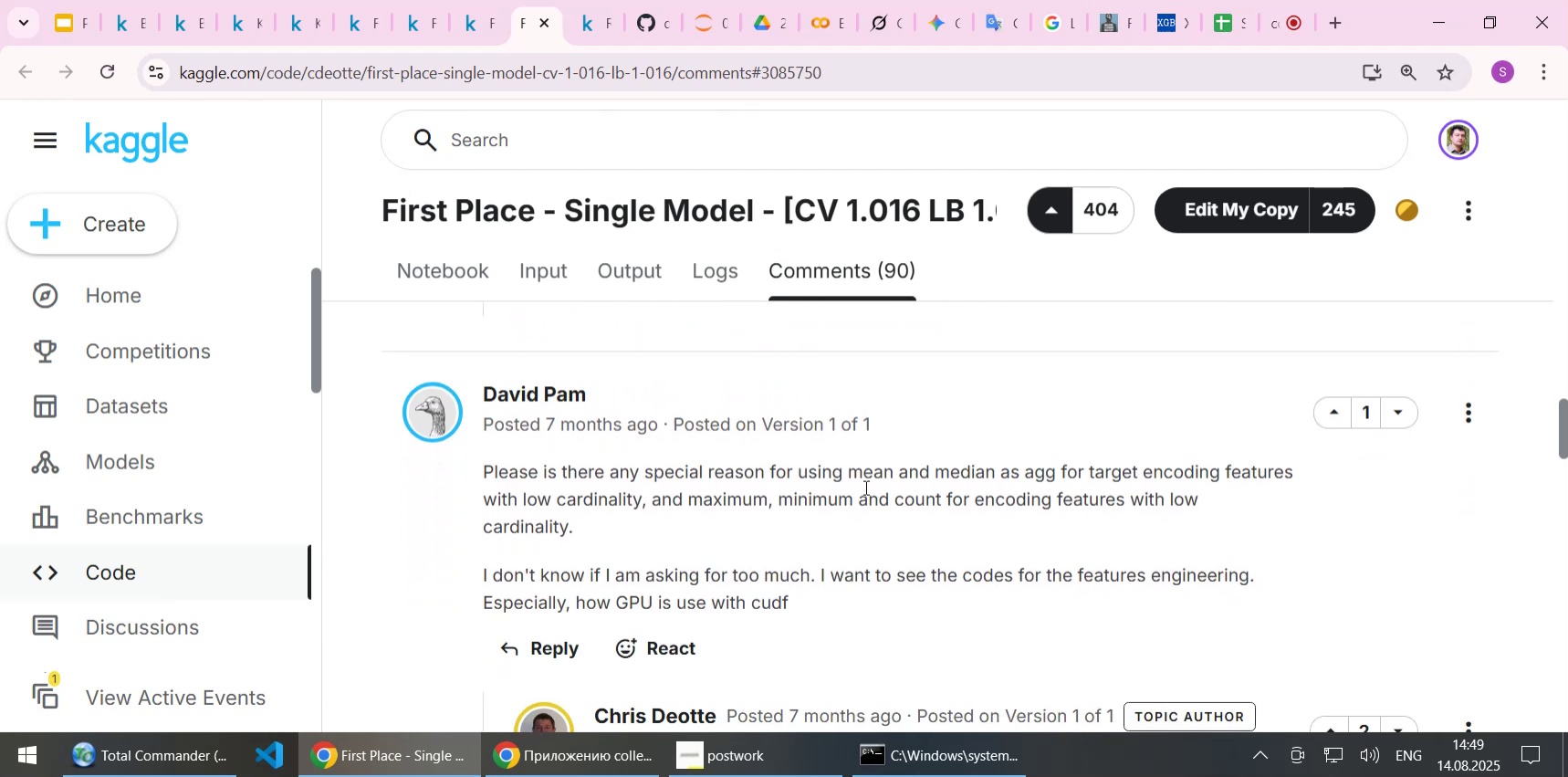 
key(ArrowDown)
 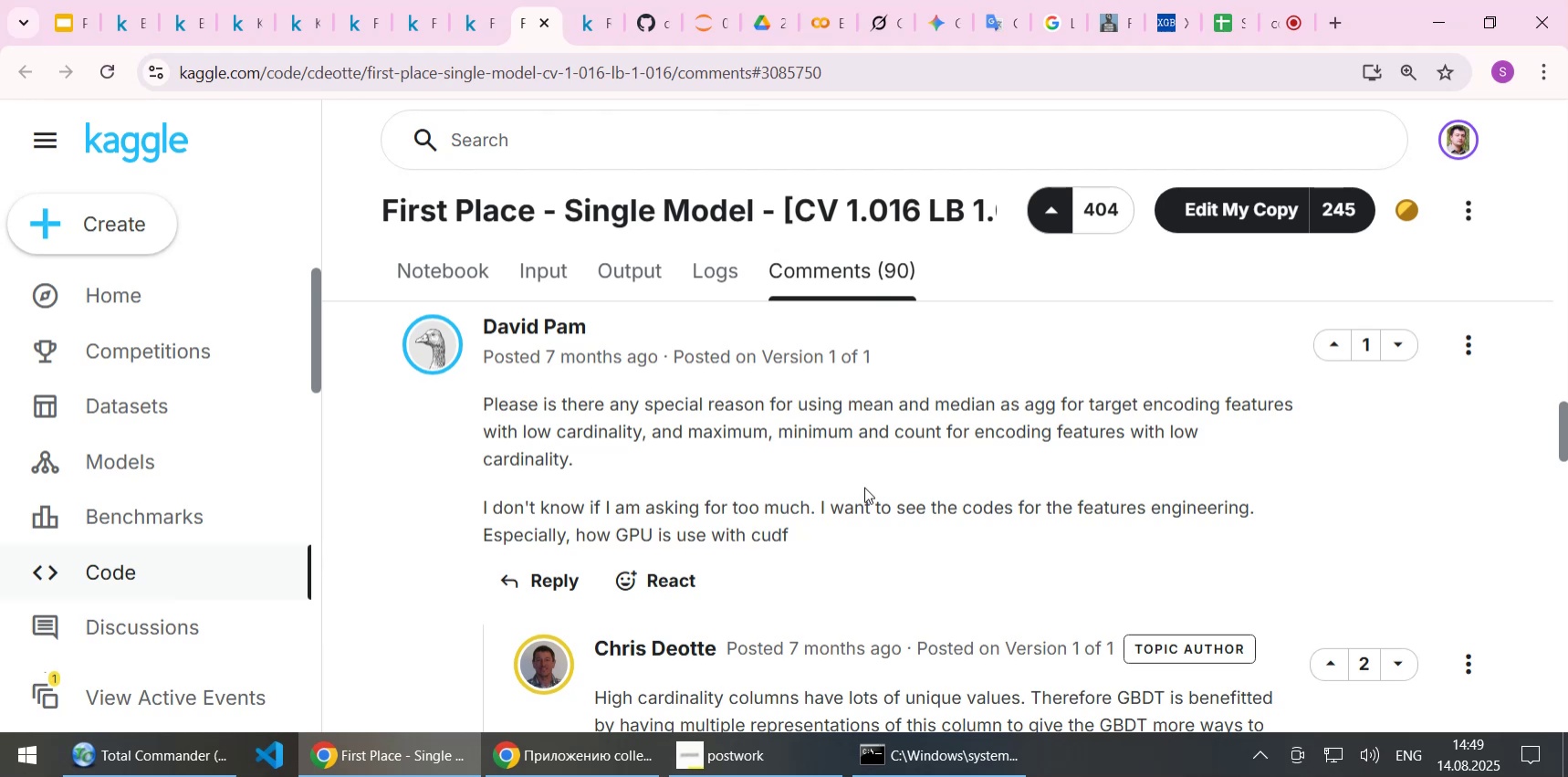 
wait(7.02)
 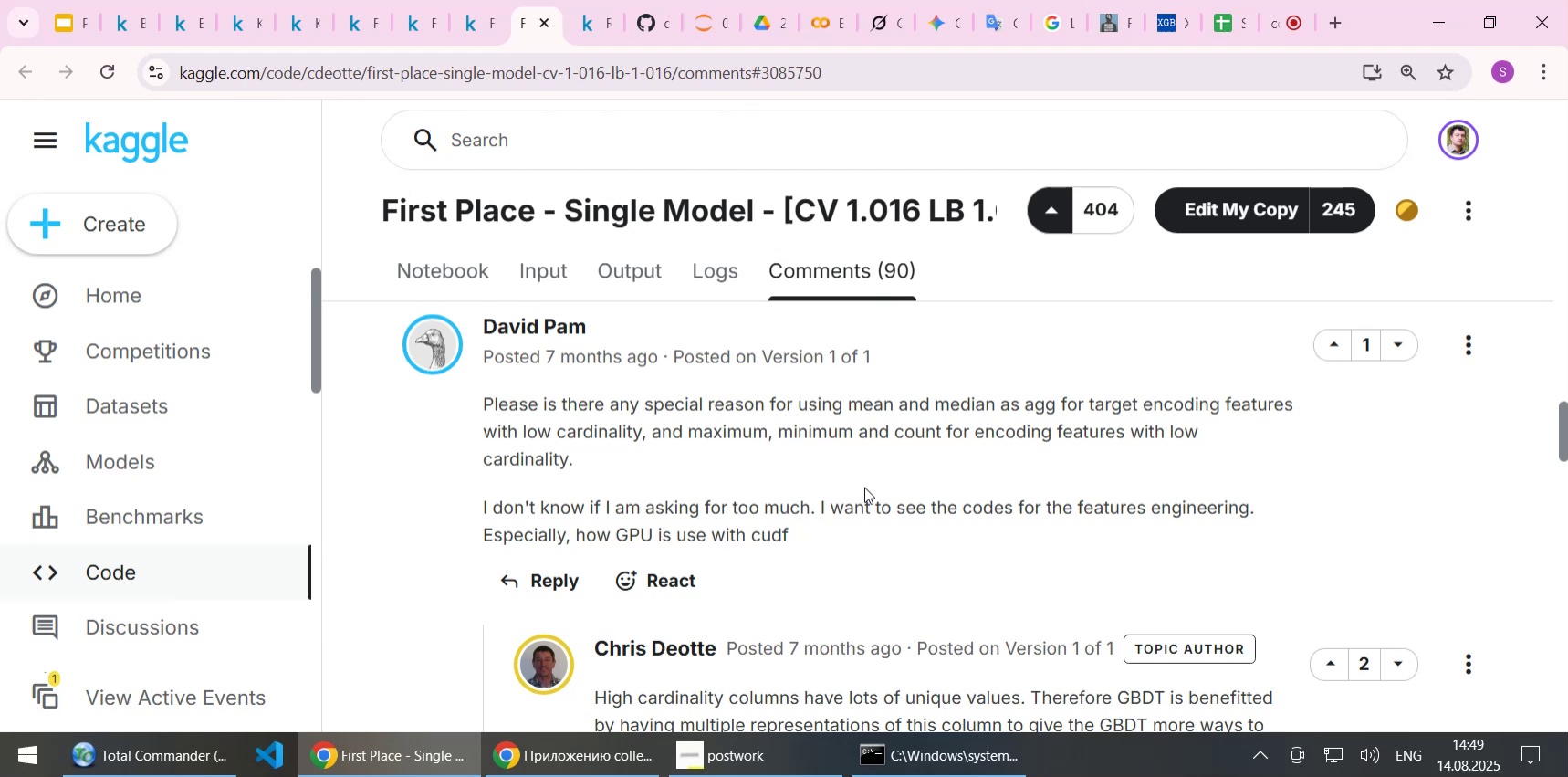 
key(ArrowDown)
 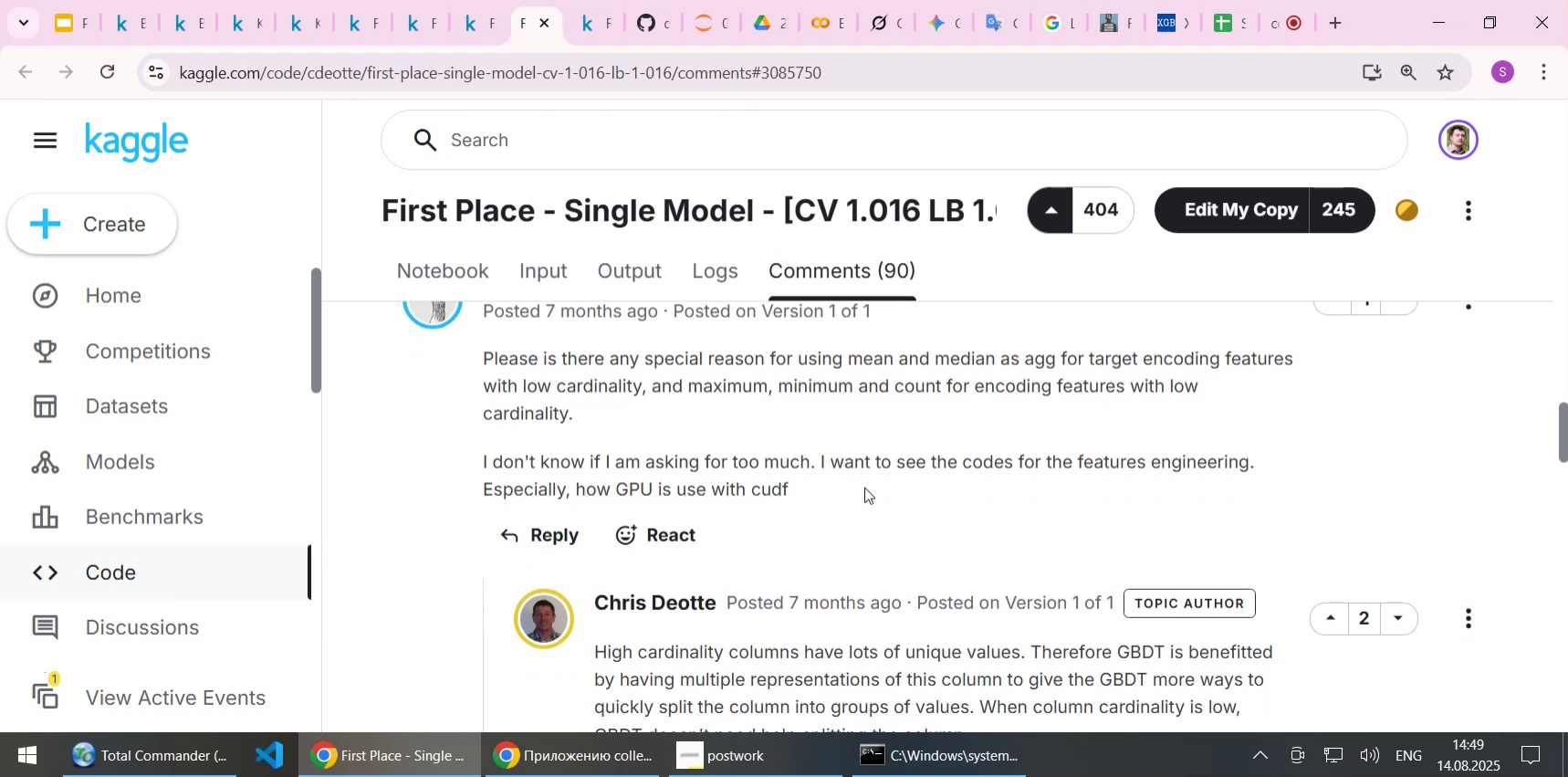 
key(ArrowUp)
 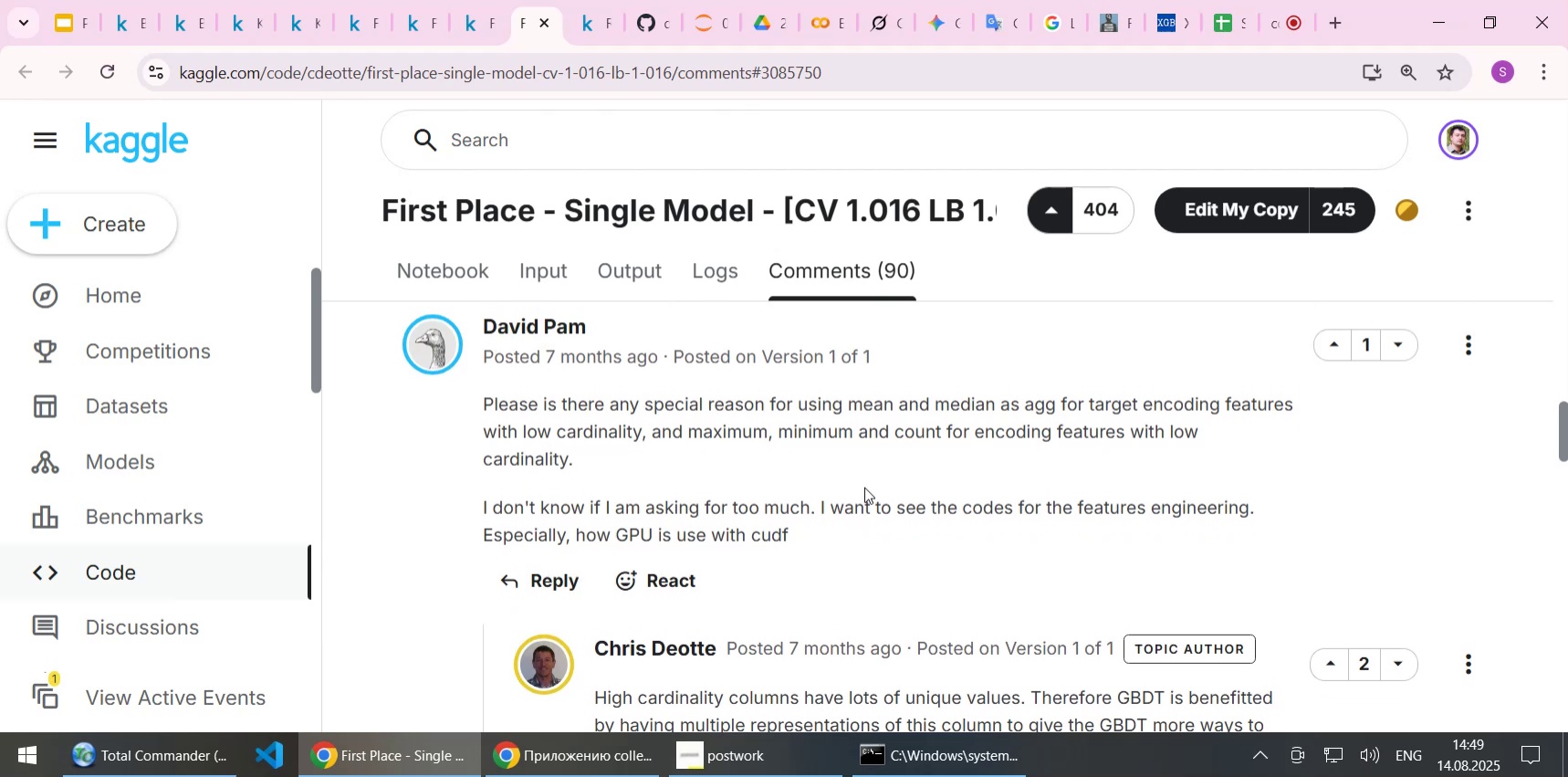 
key(ArrowUp)
 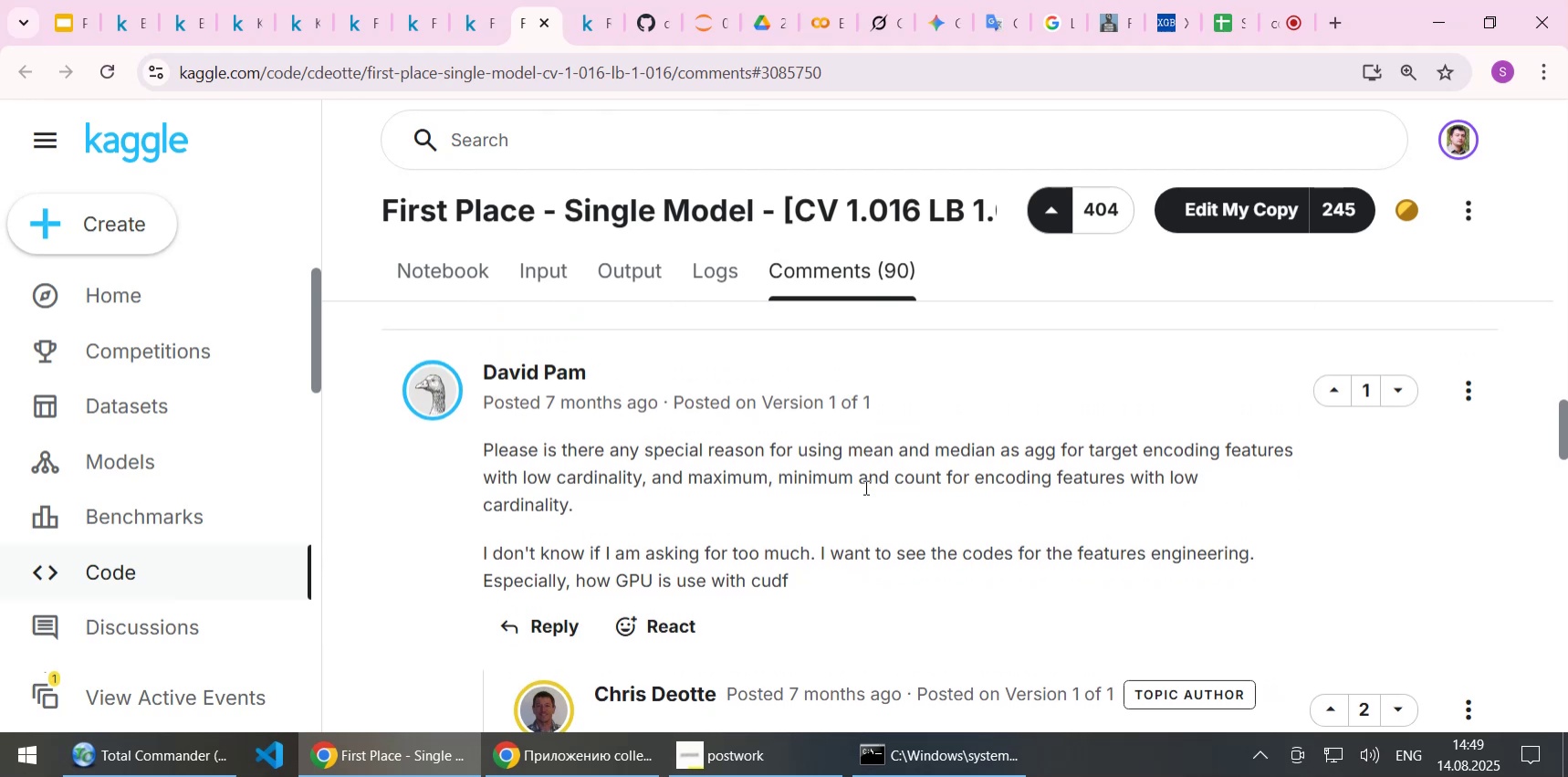 
key(ArrowDown)
 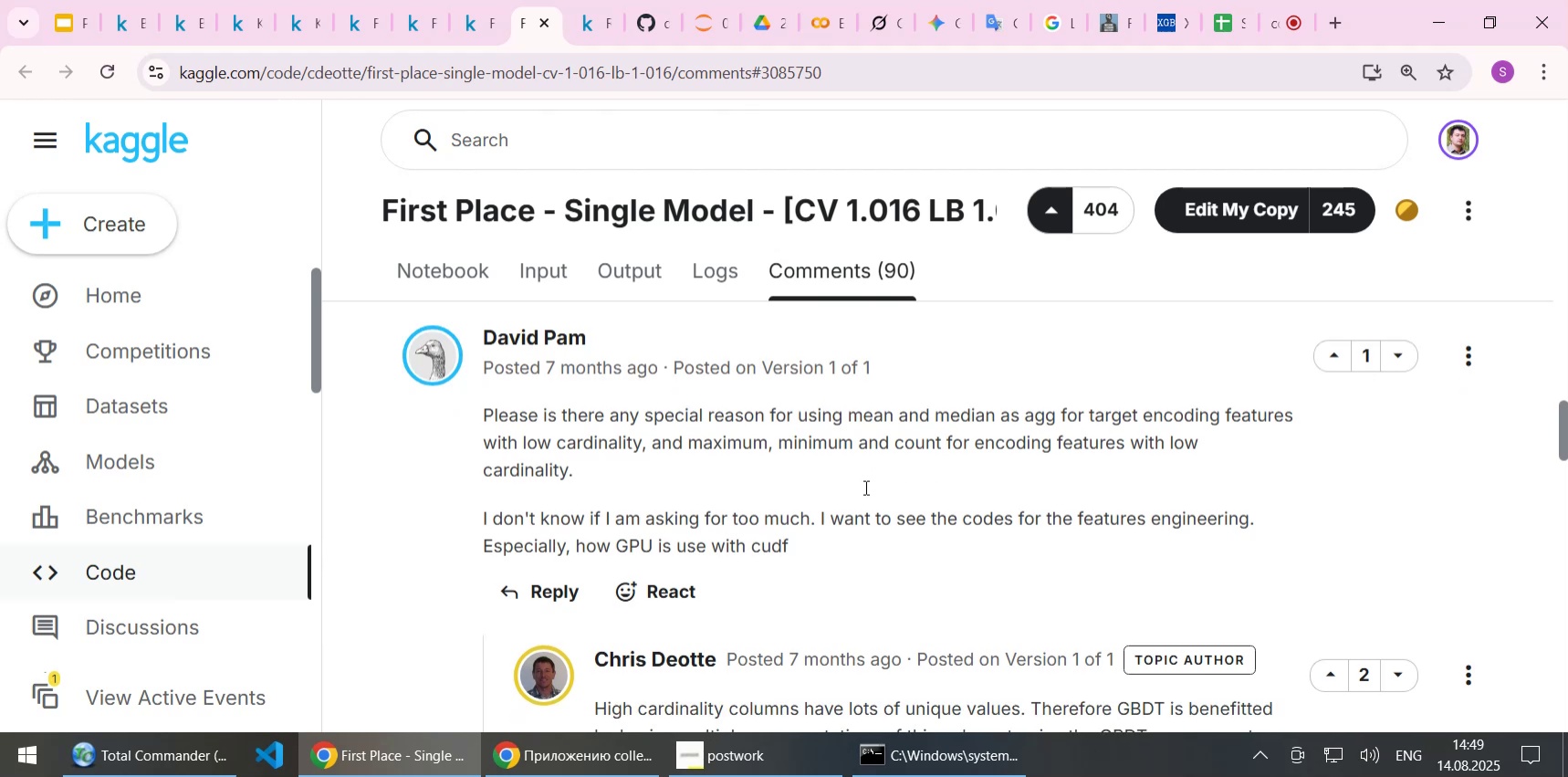 
key(ArrowDown)
 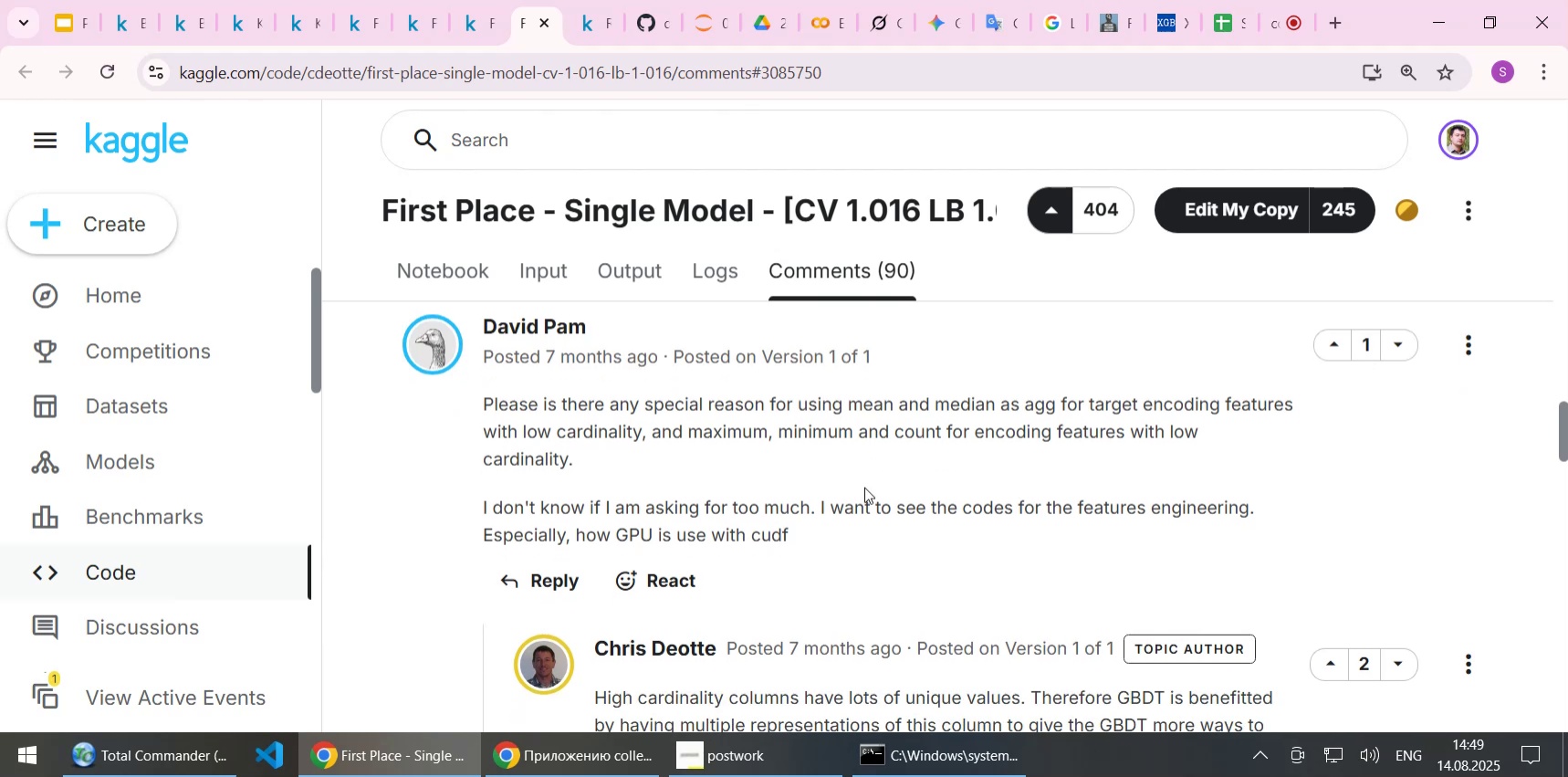 
key(ArrowDown)
 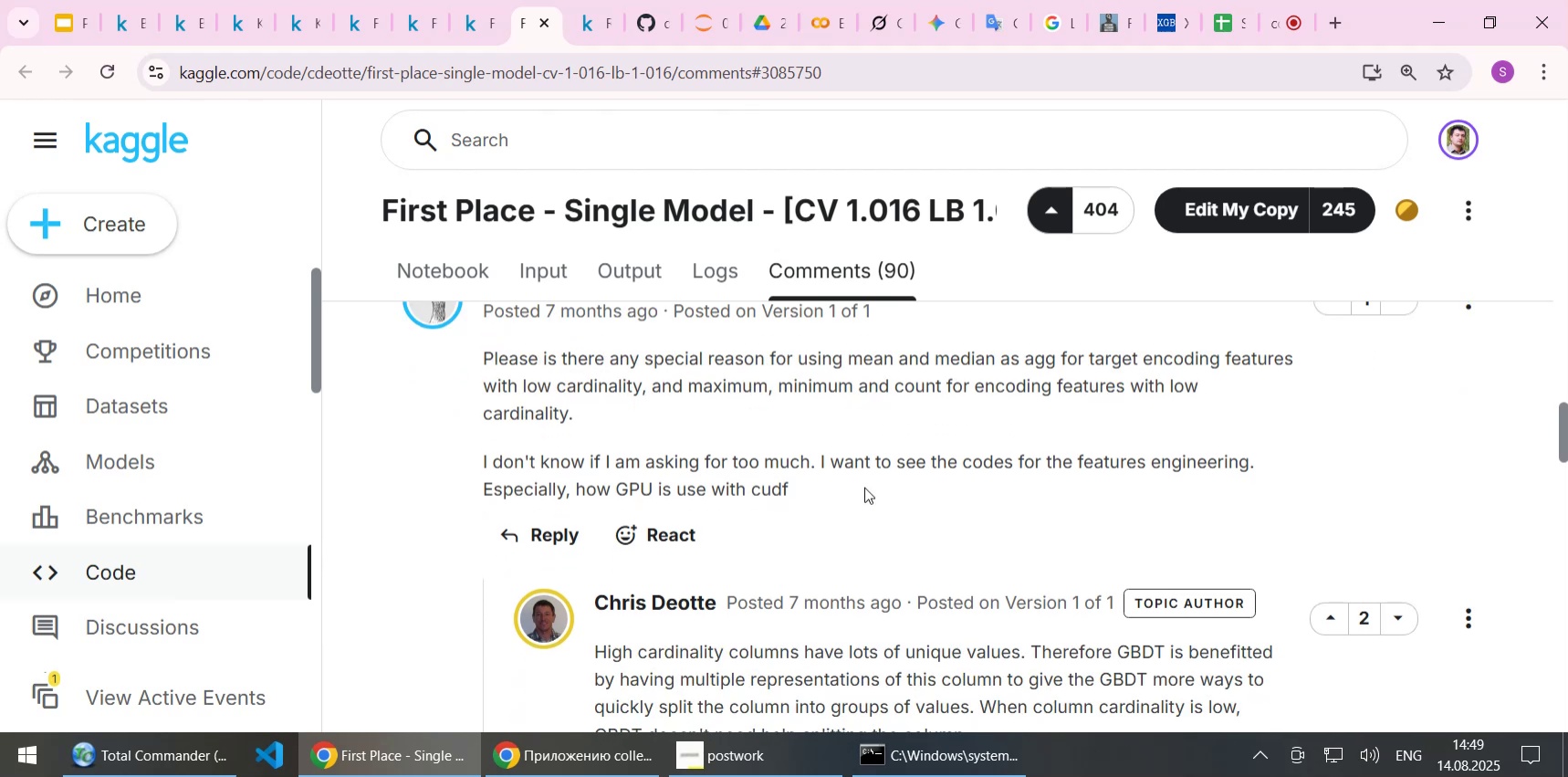 
key(ArrowDown)
 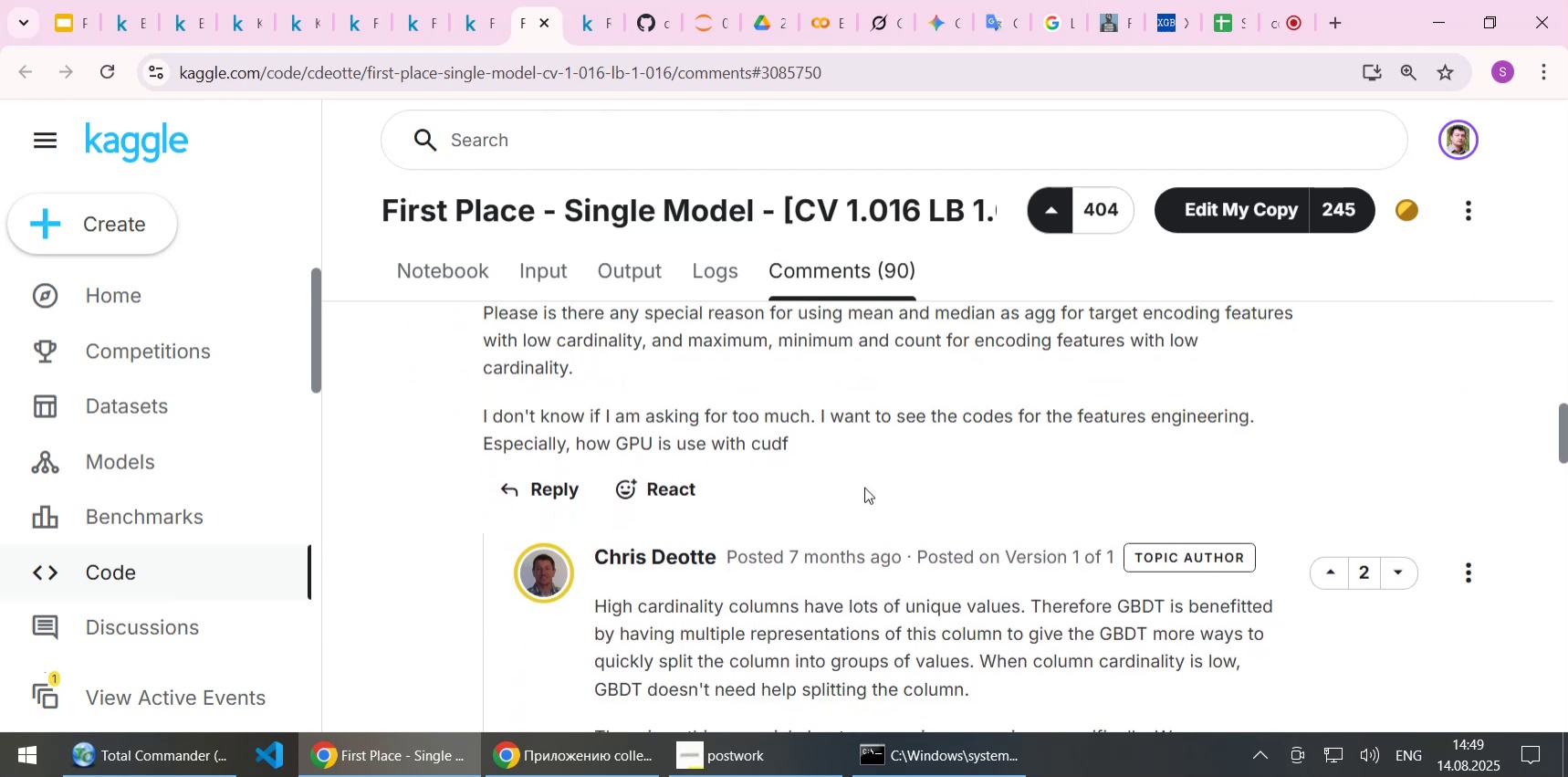 
key(ArrowDown)
 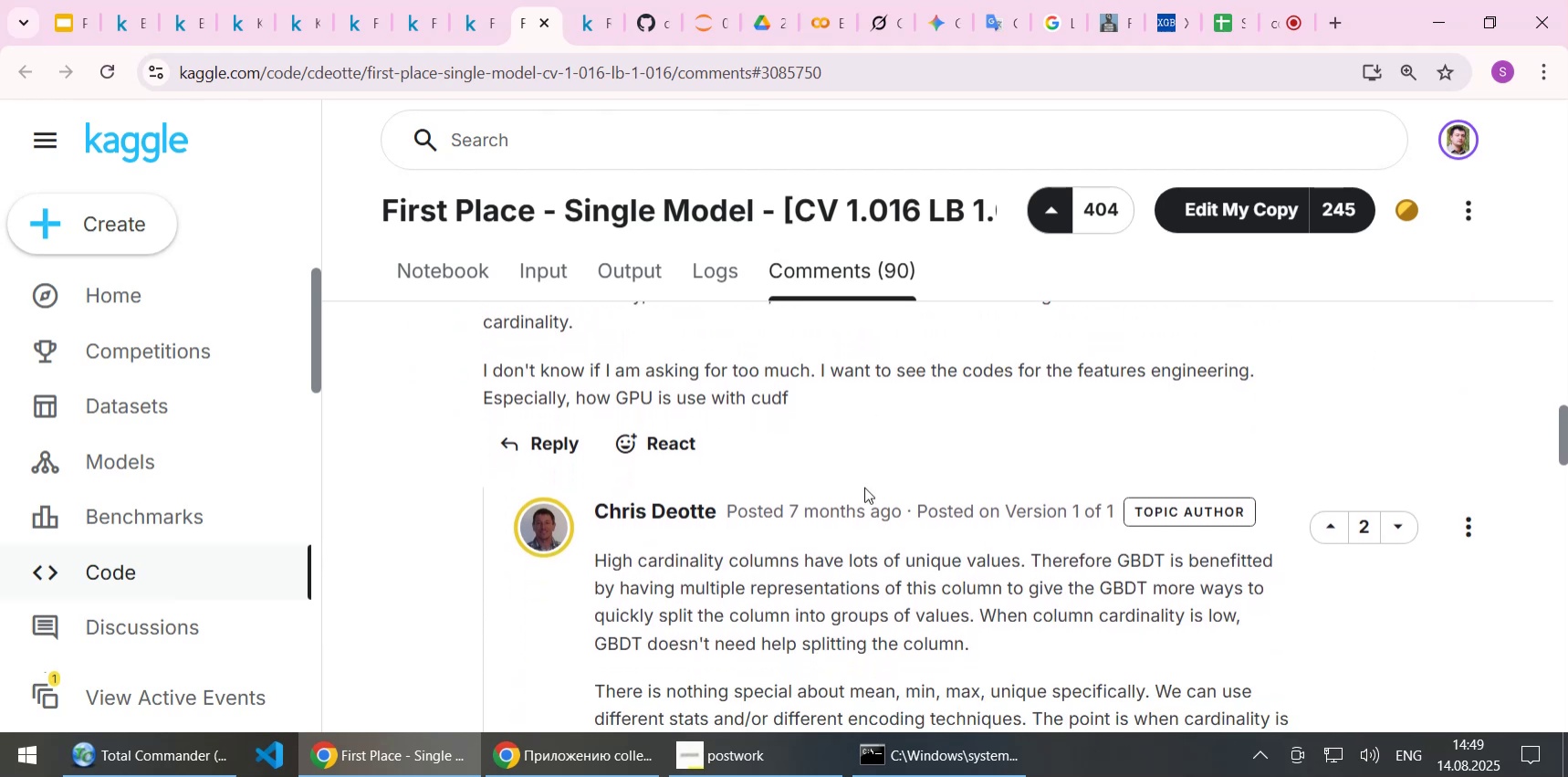 
key(ArrowDown)
 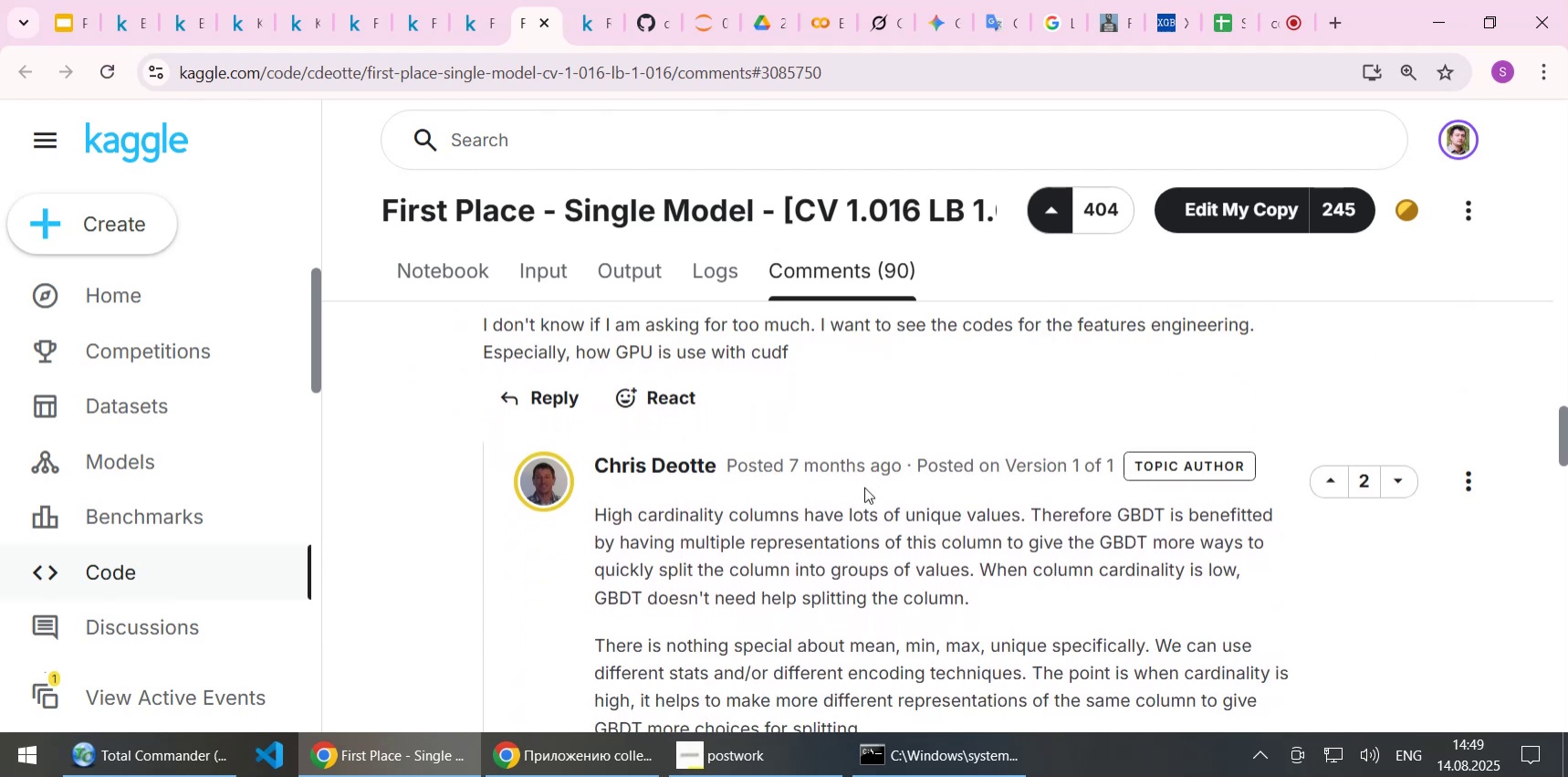 
key(ArrowDown)
 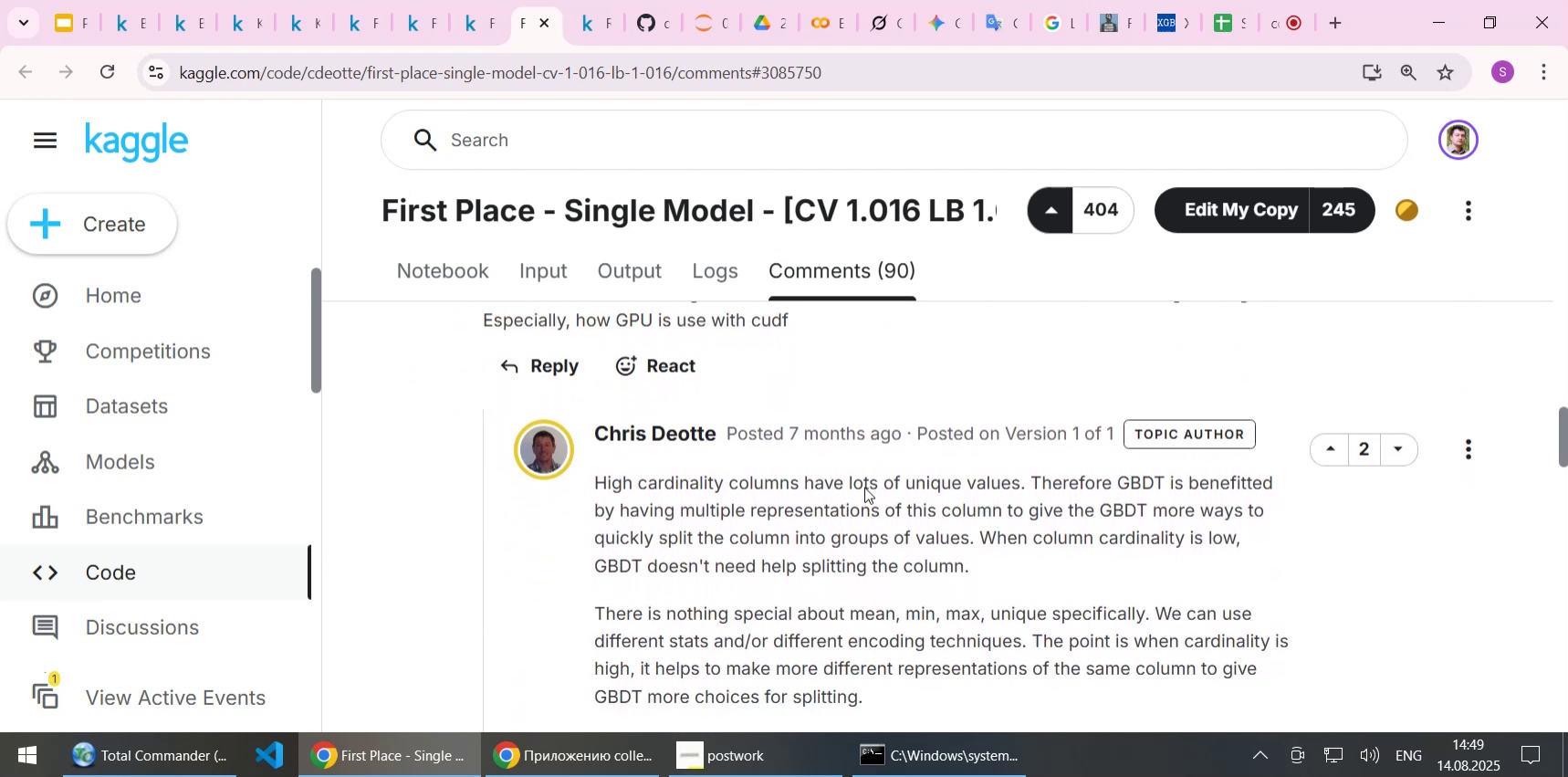 
key(ArrowDown)
 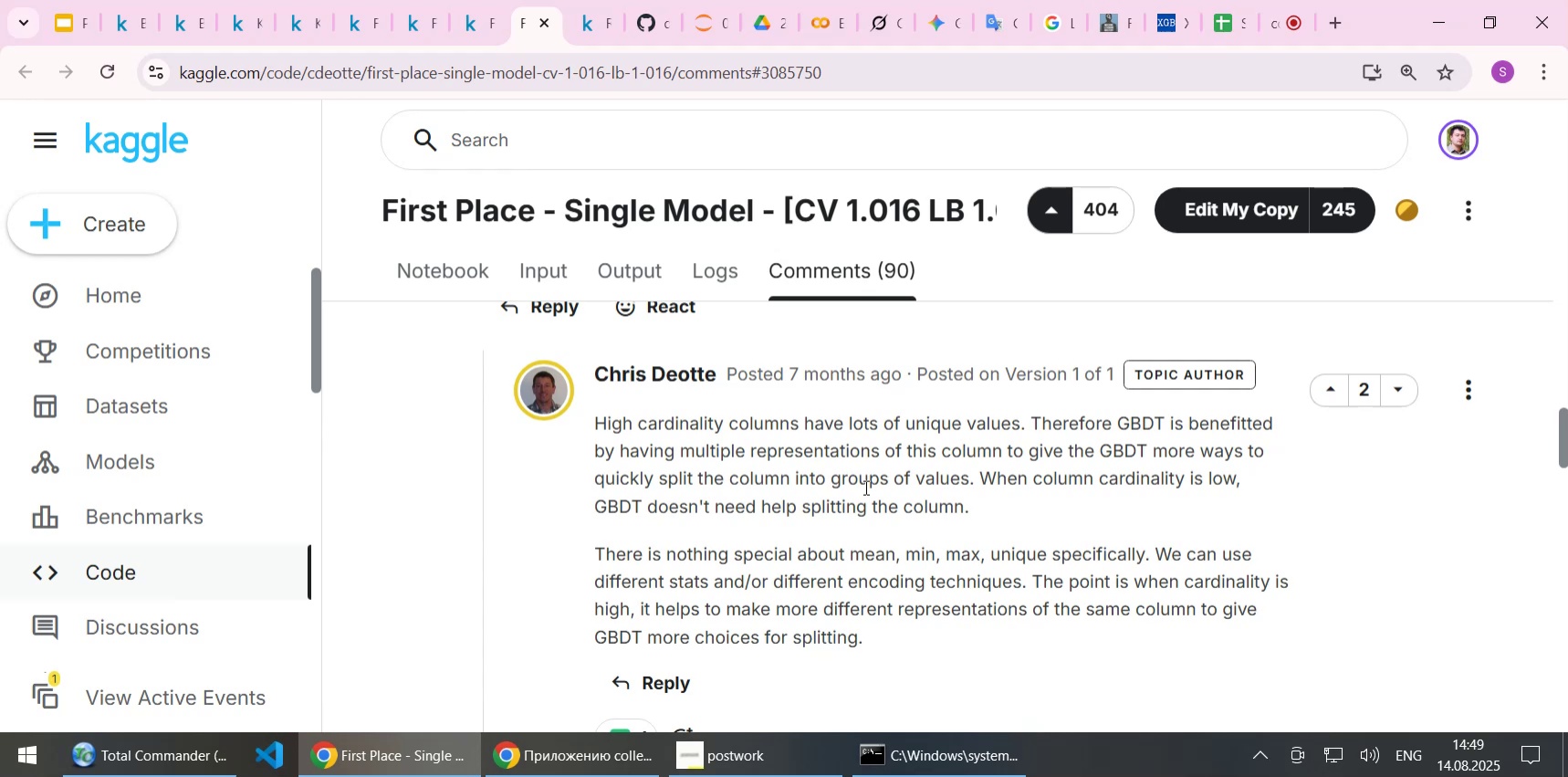 
wait(16.03)
 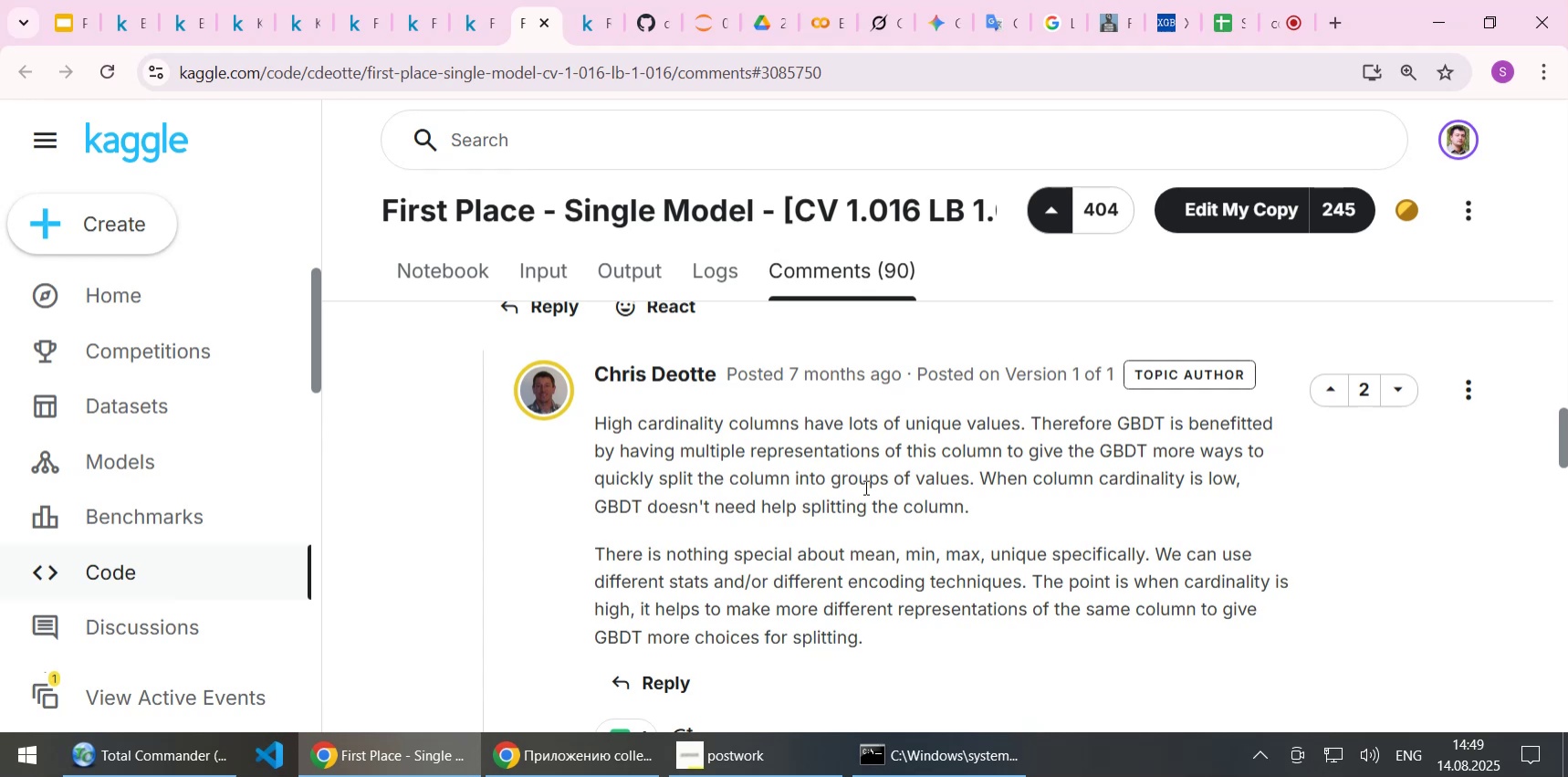 
key(ArrowDown)
 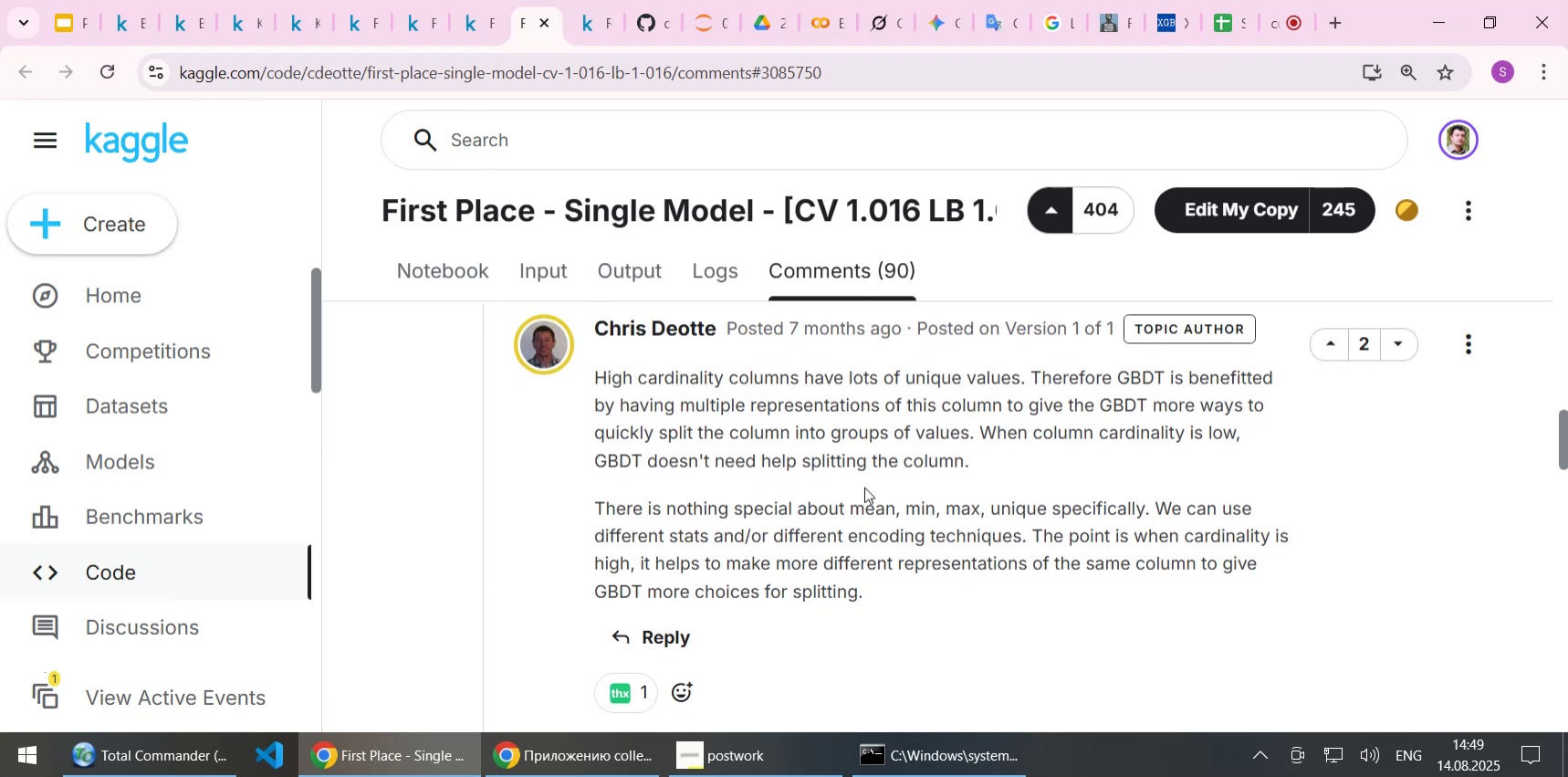 
wait(6.97)
 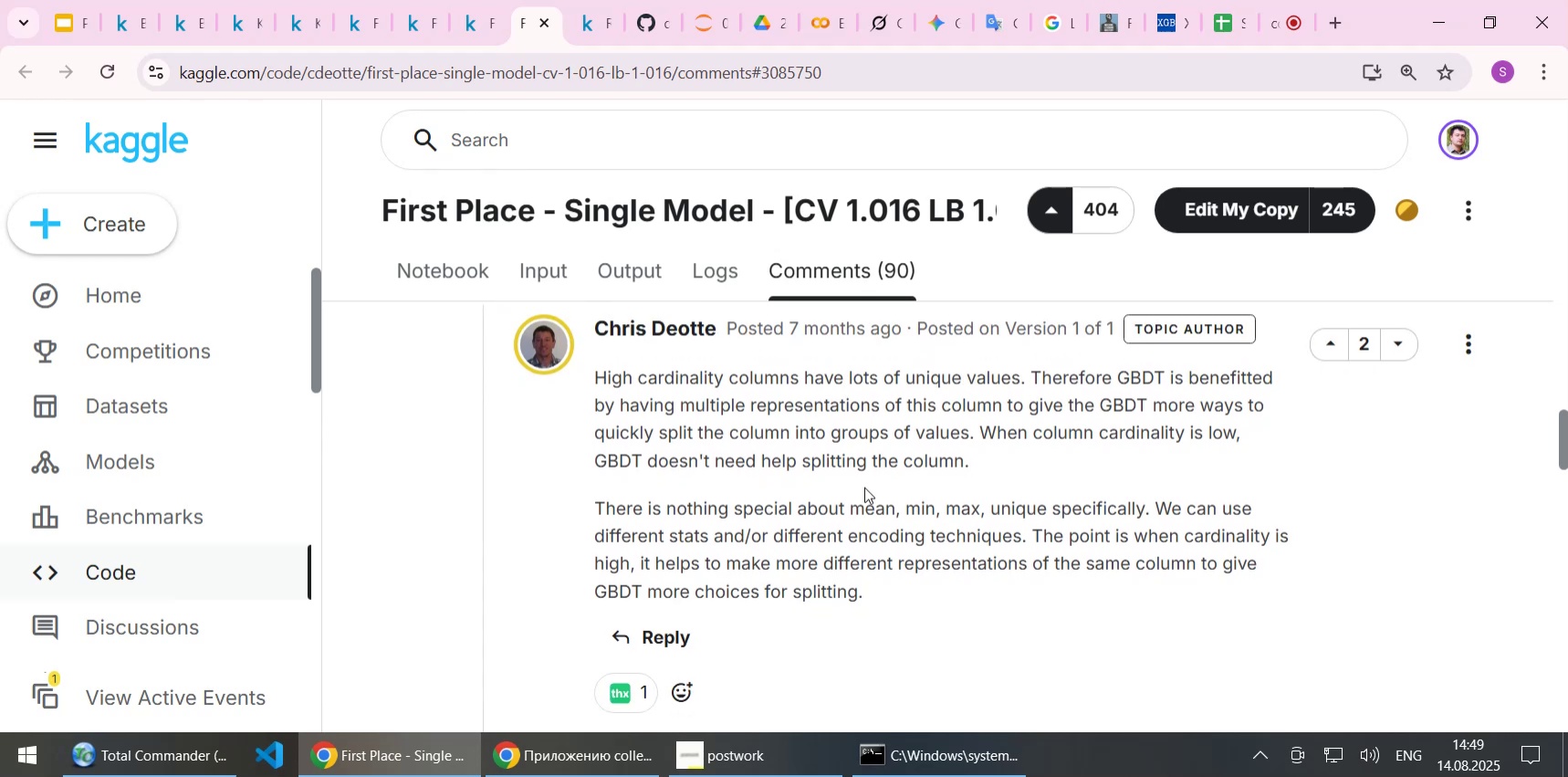 
key(ArrowDown)
 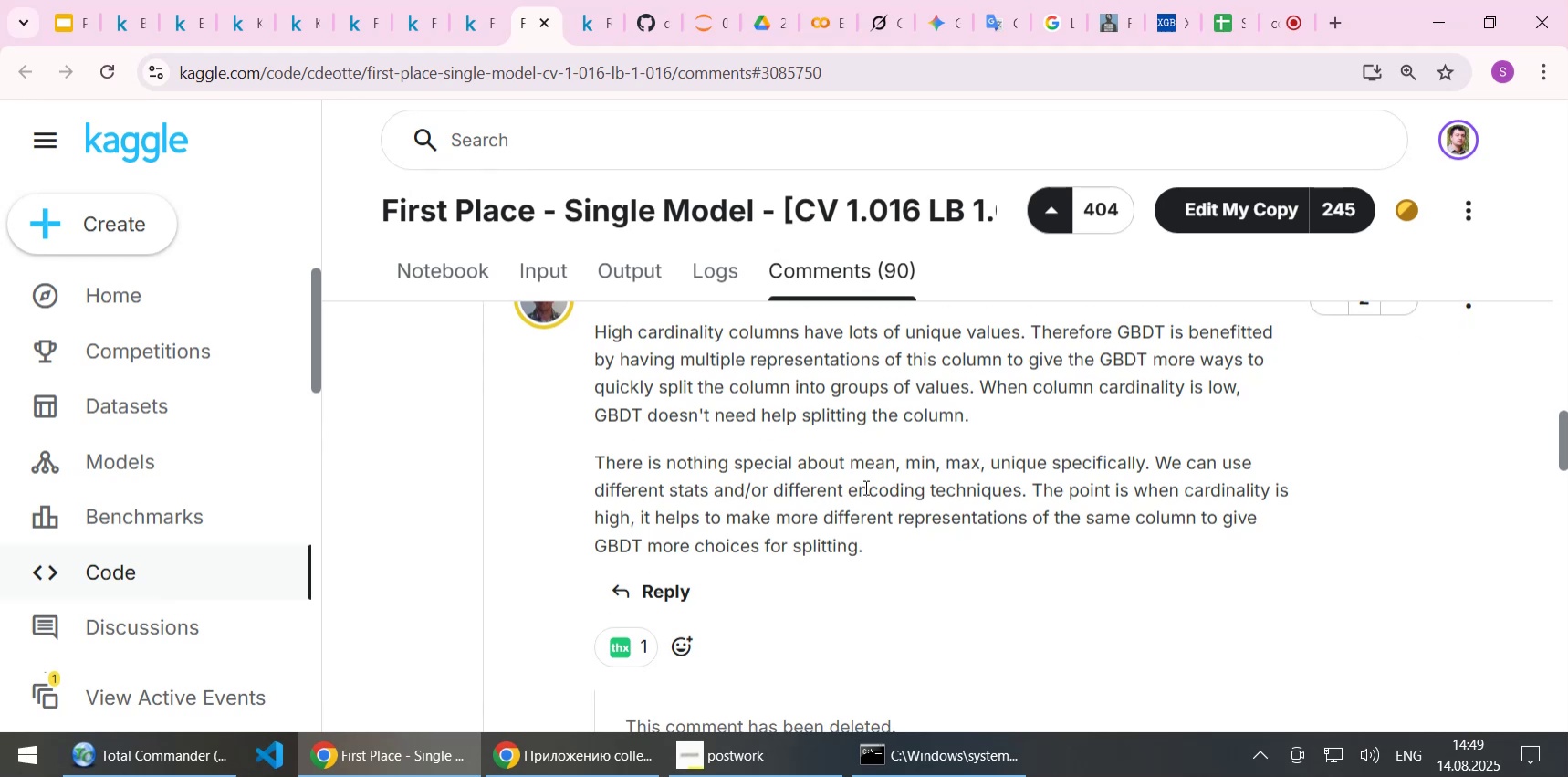 
key(ArrowDown)
 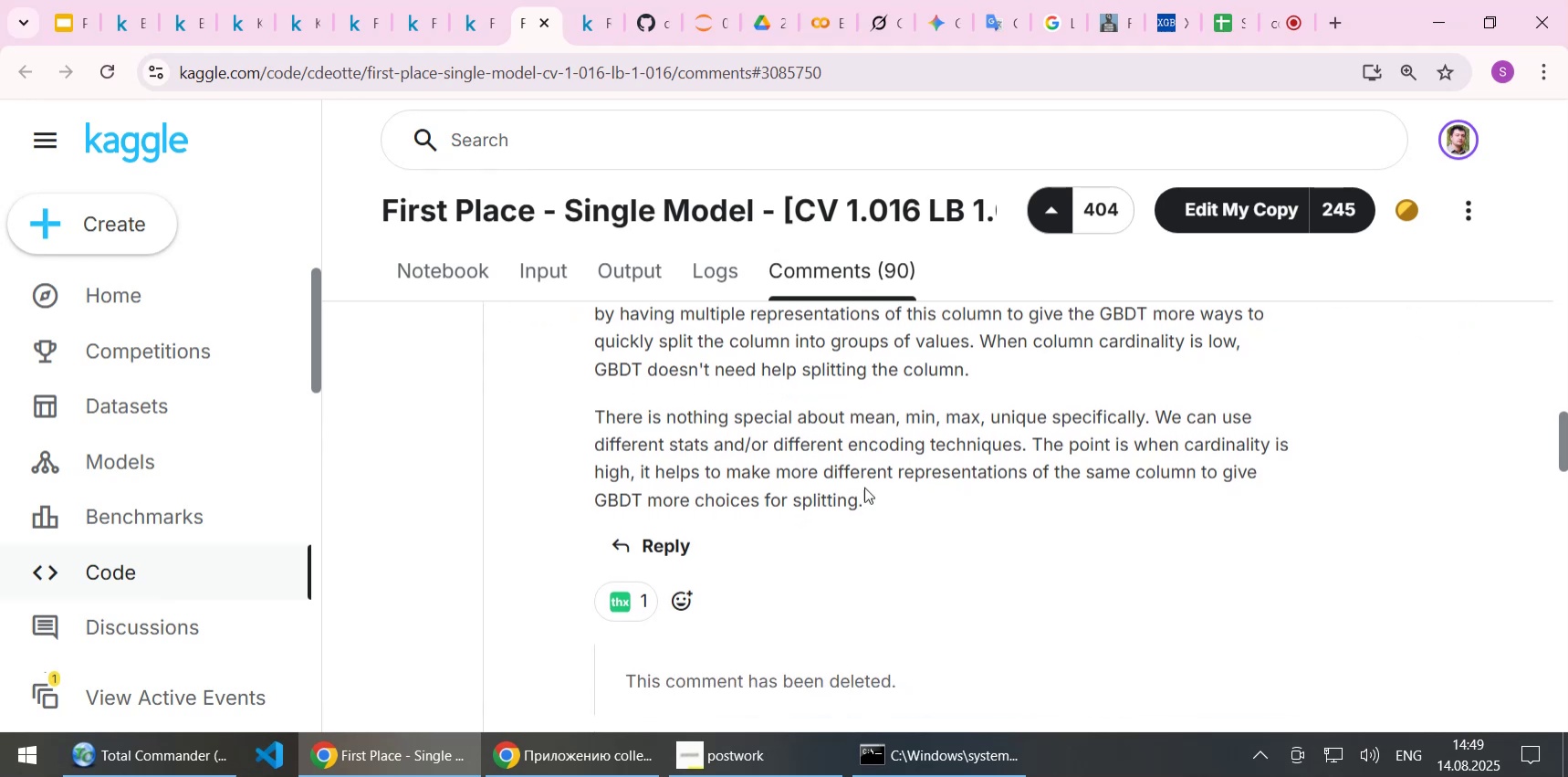 
key(ArrowDown)
 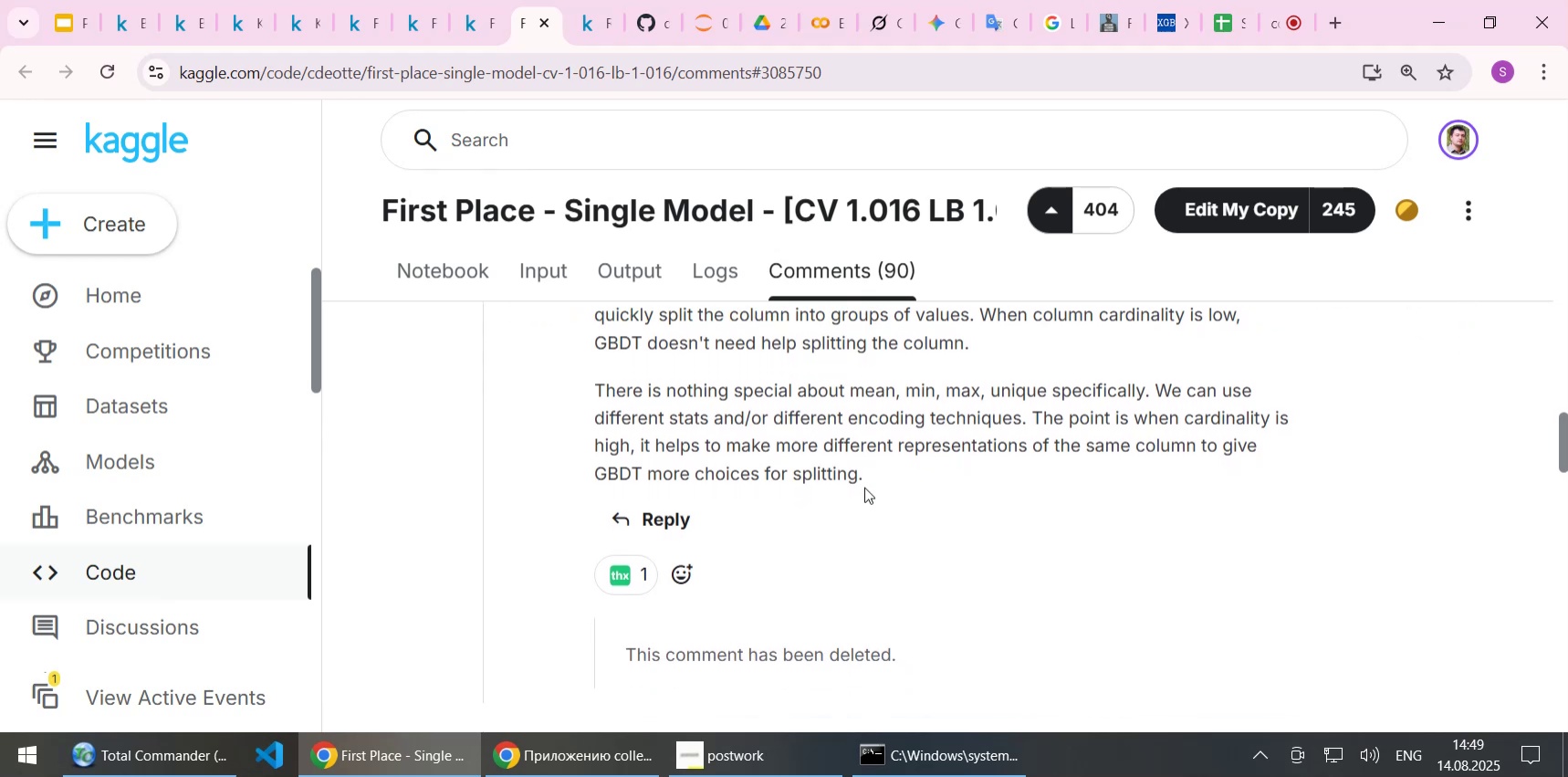 
key(ArrowDown)
 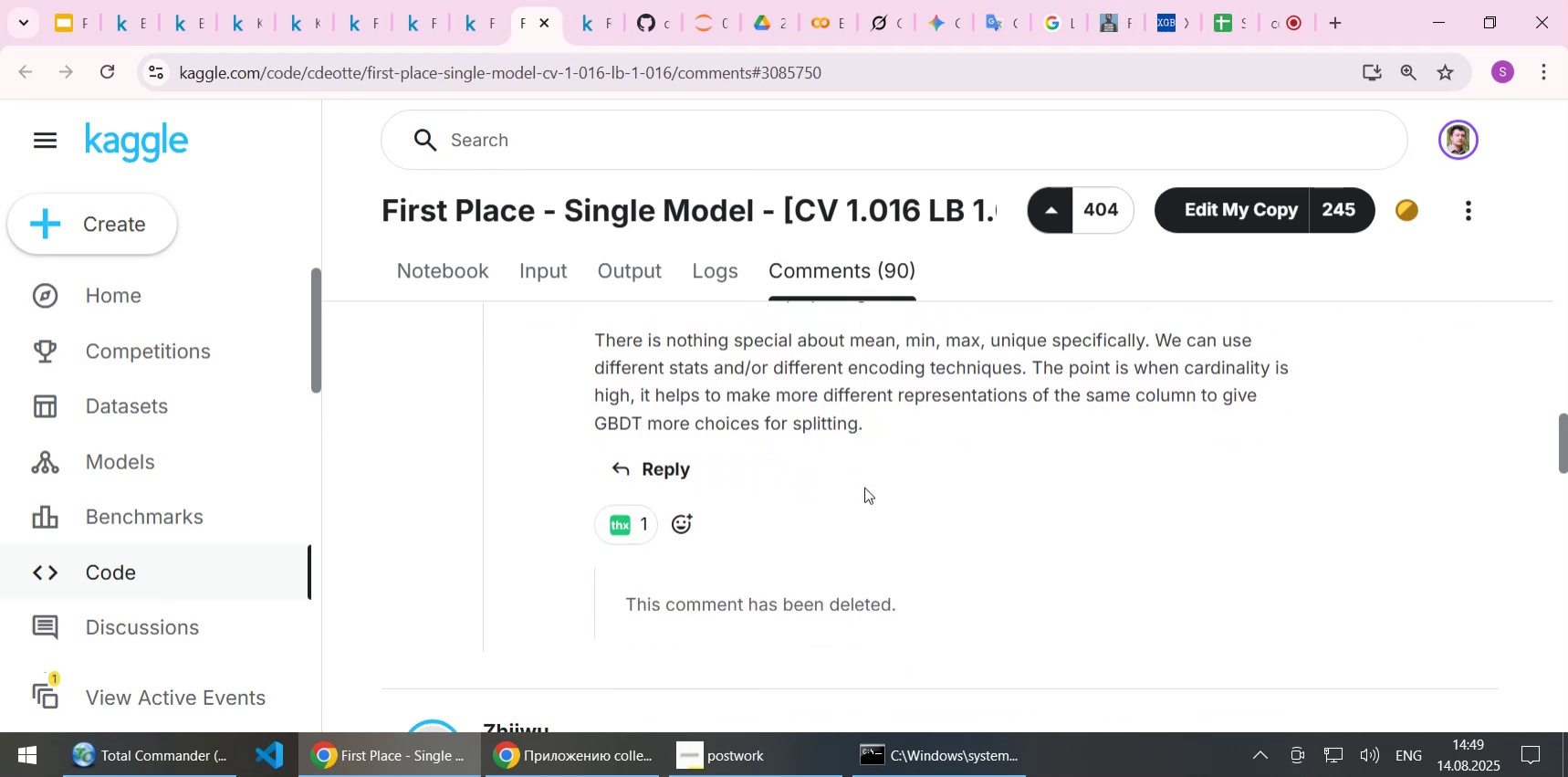 
key(ArrowDown)
 